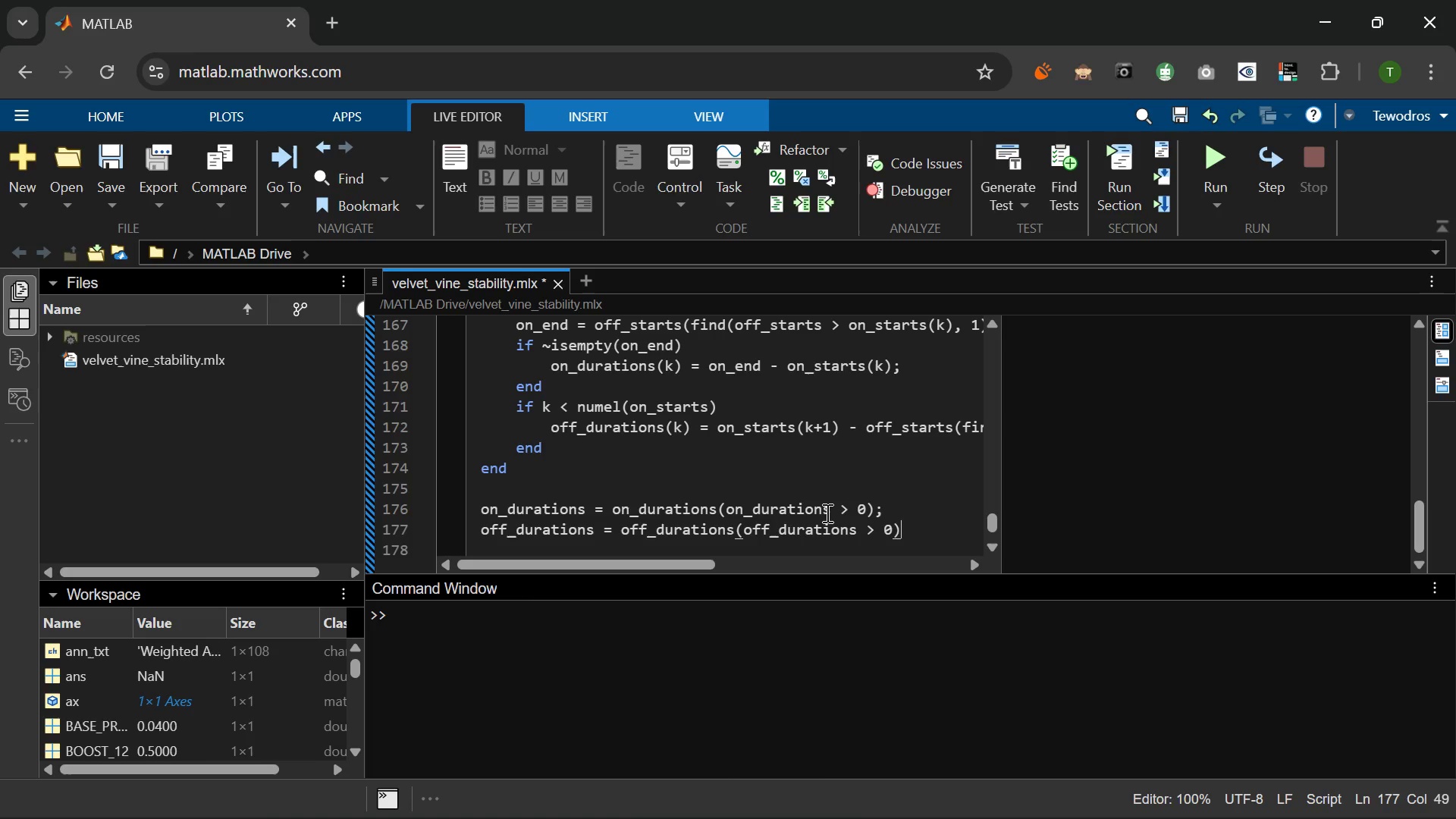 
key(Semicolon)
 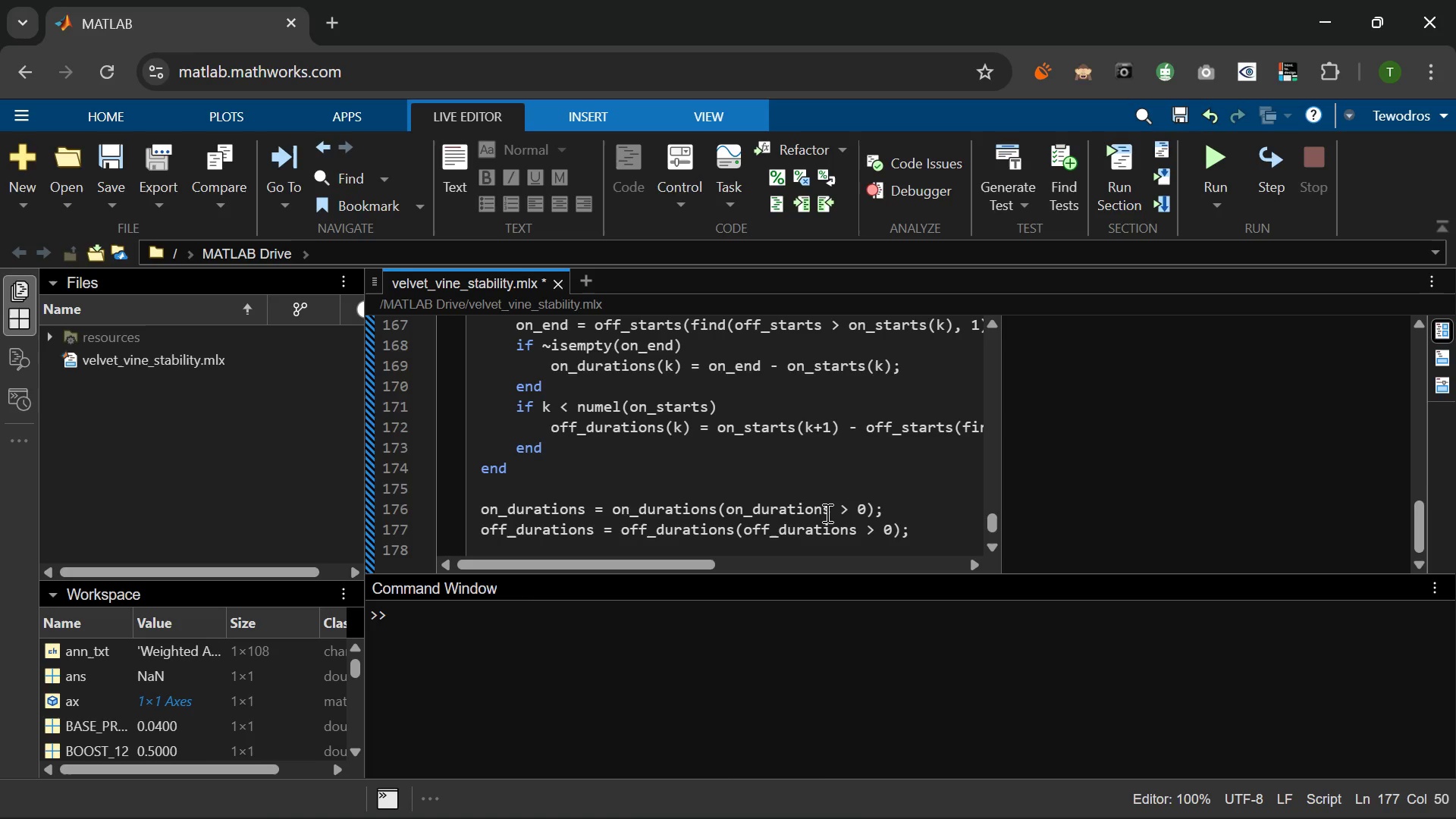 
key(Enter)
 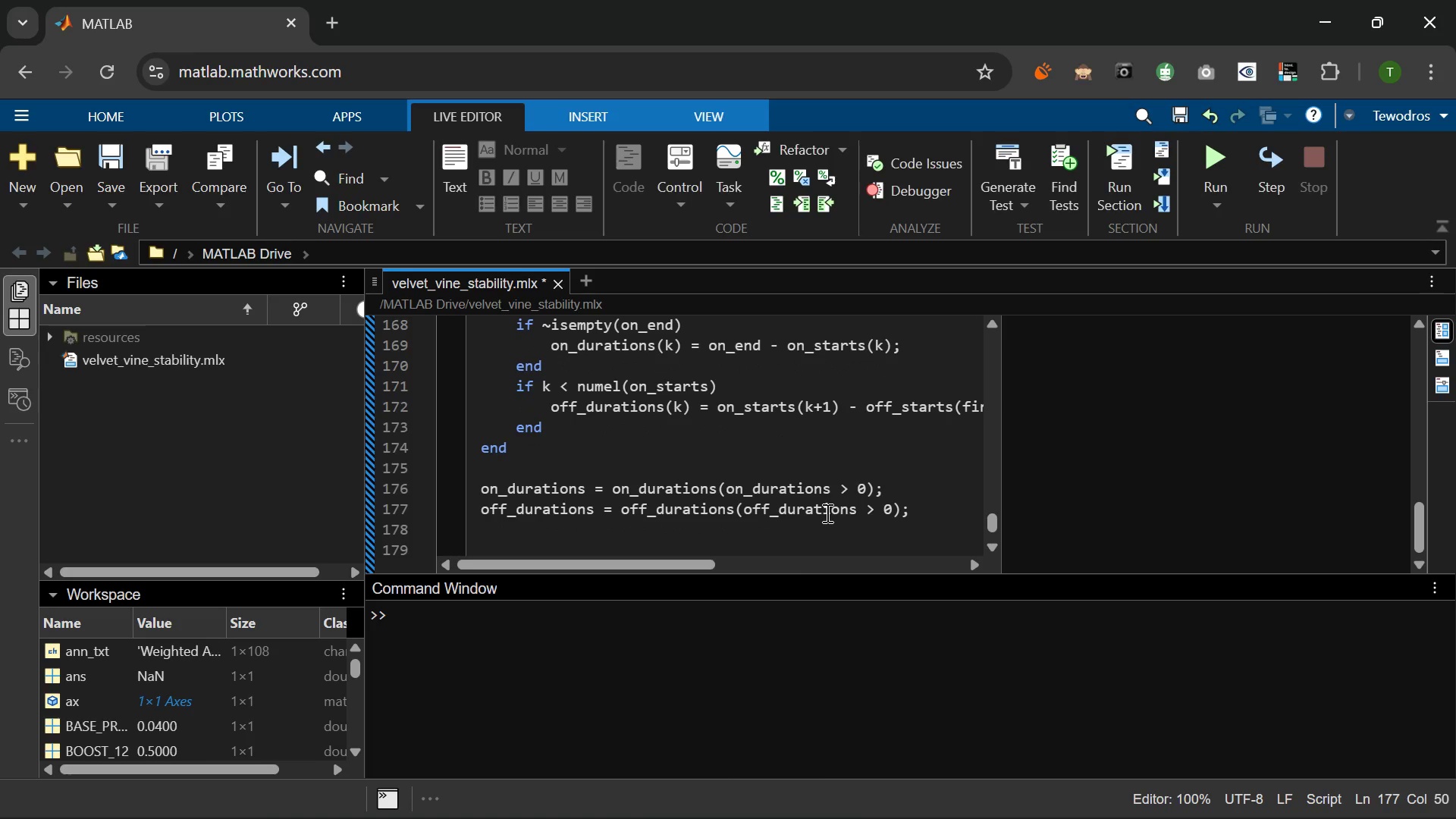 
key(Enter)
 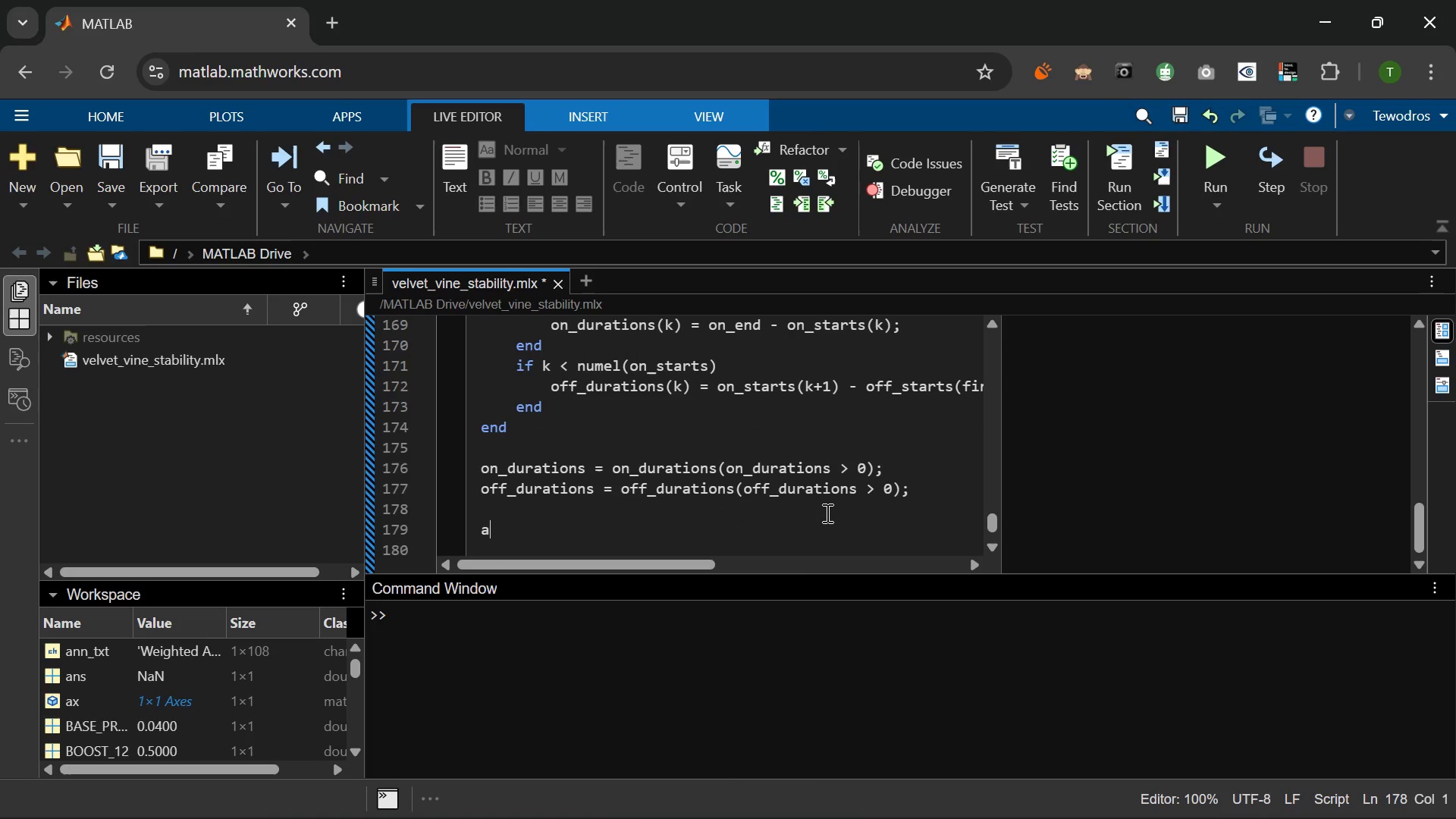 
type(avg_on_min)
 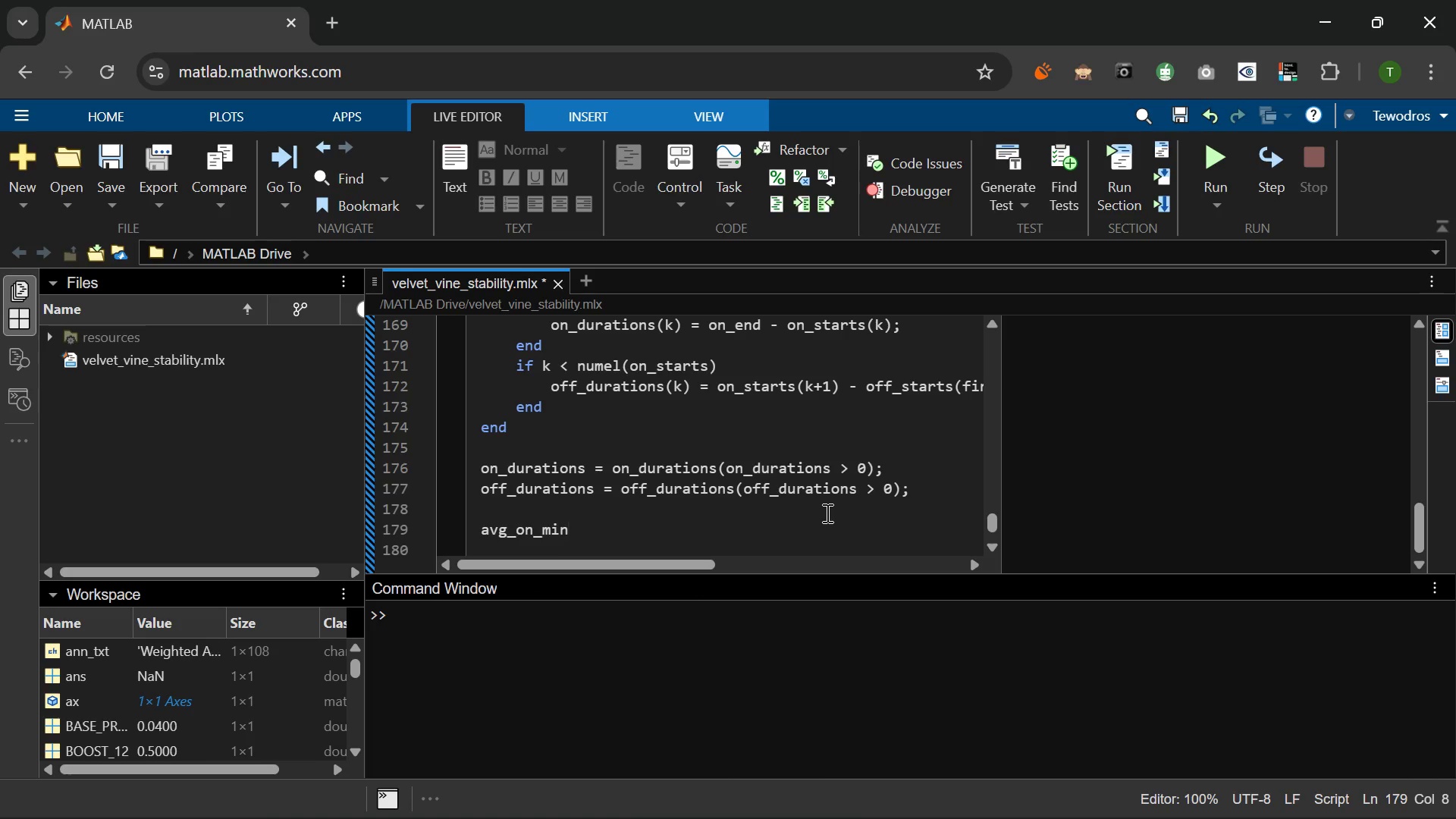 
wait(53.72)
 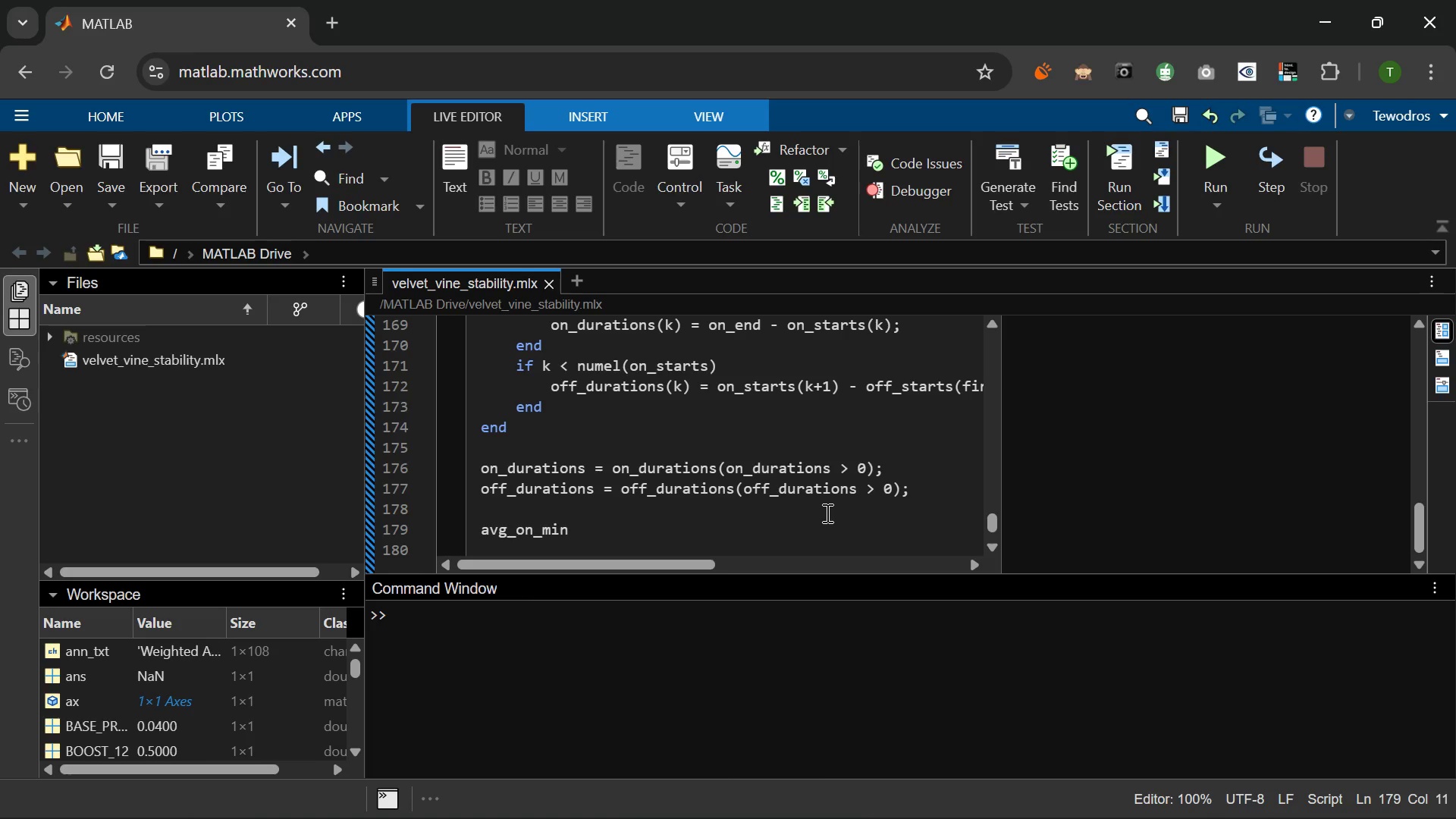 
type( = mean(on_)
key(Tab)
 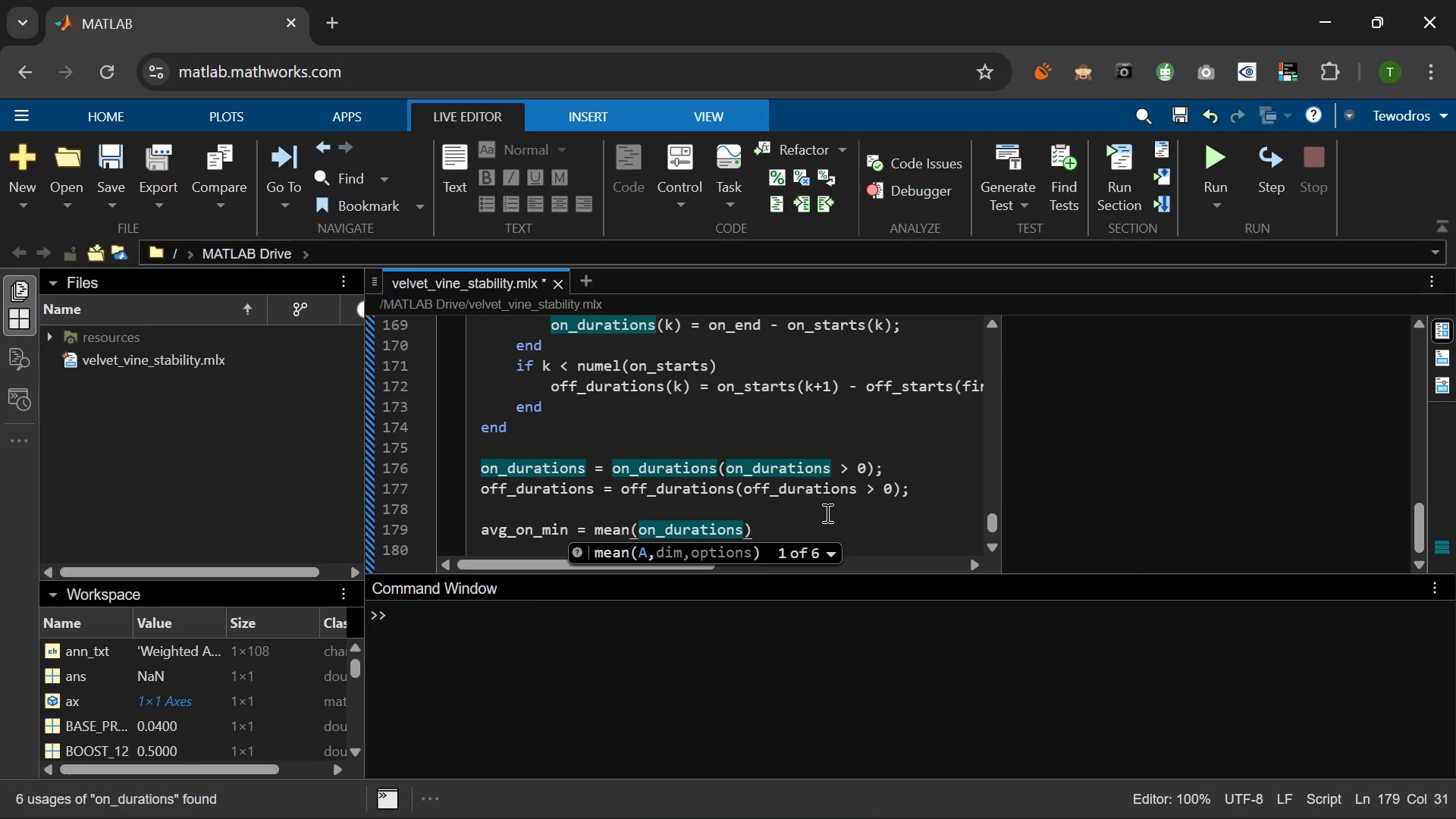 
key(ArrowRight)
 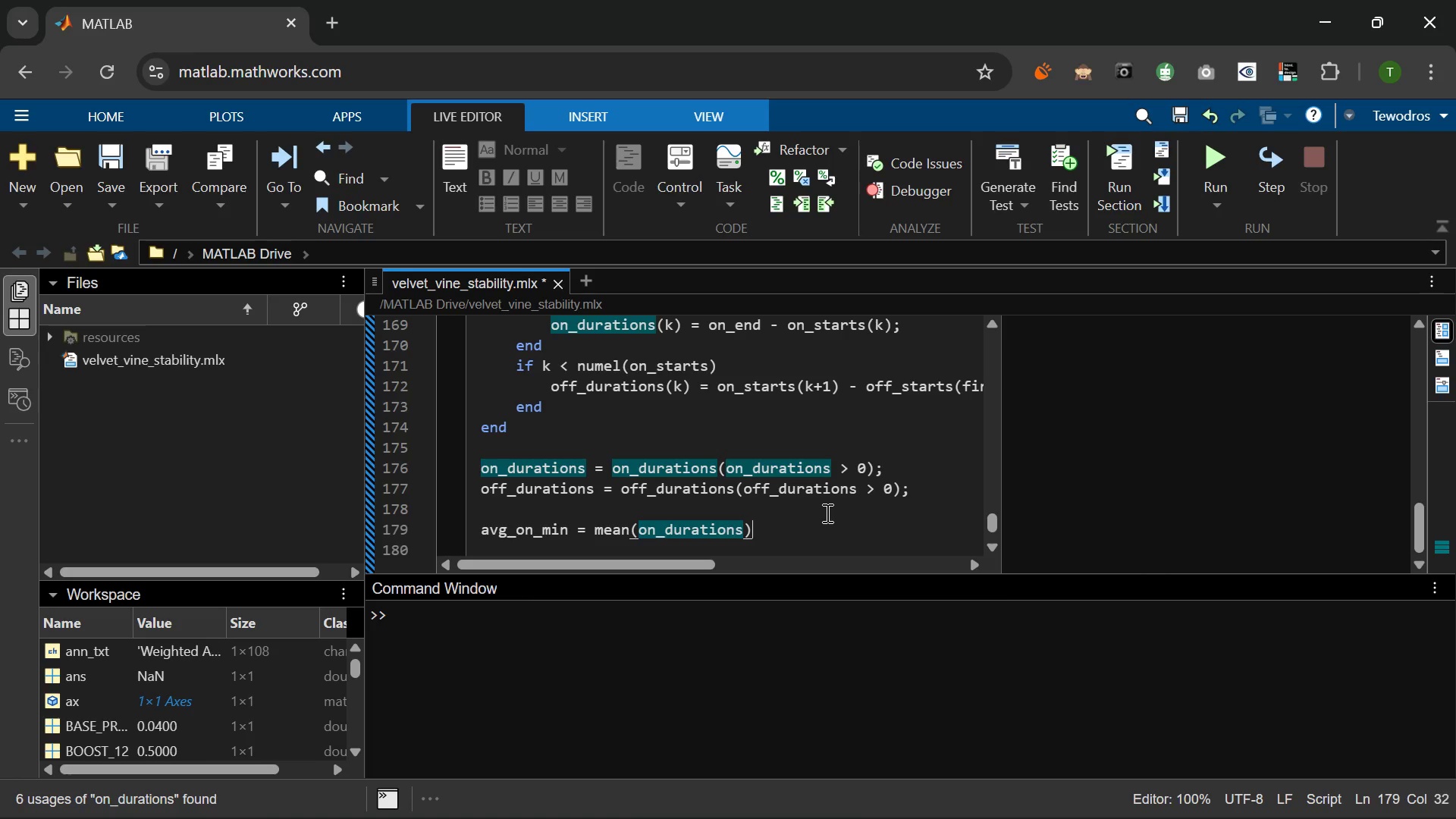 
key(Semicolon)
 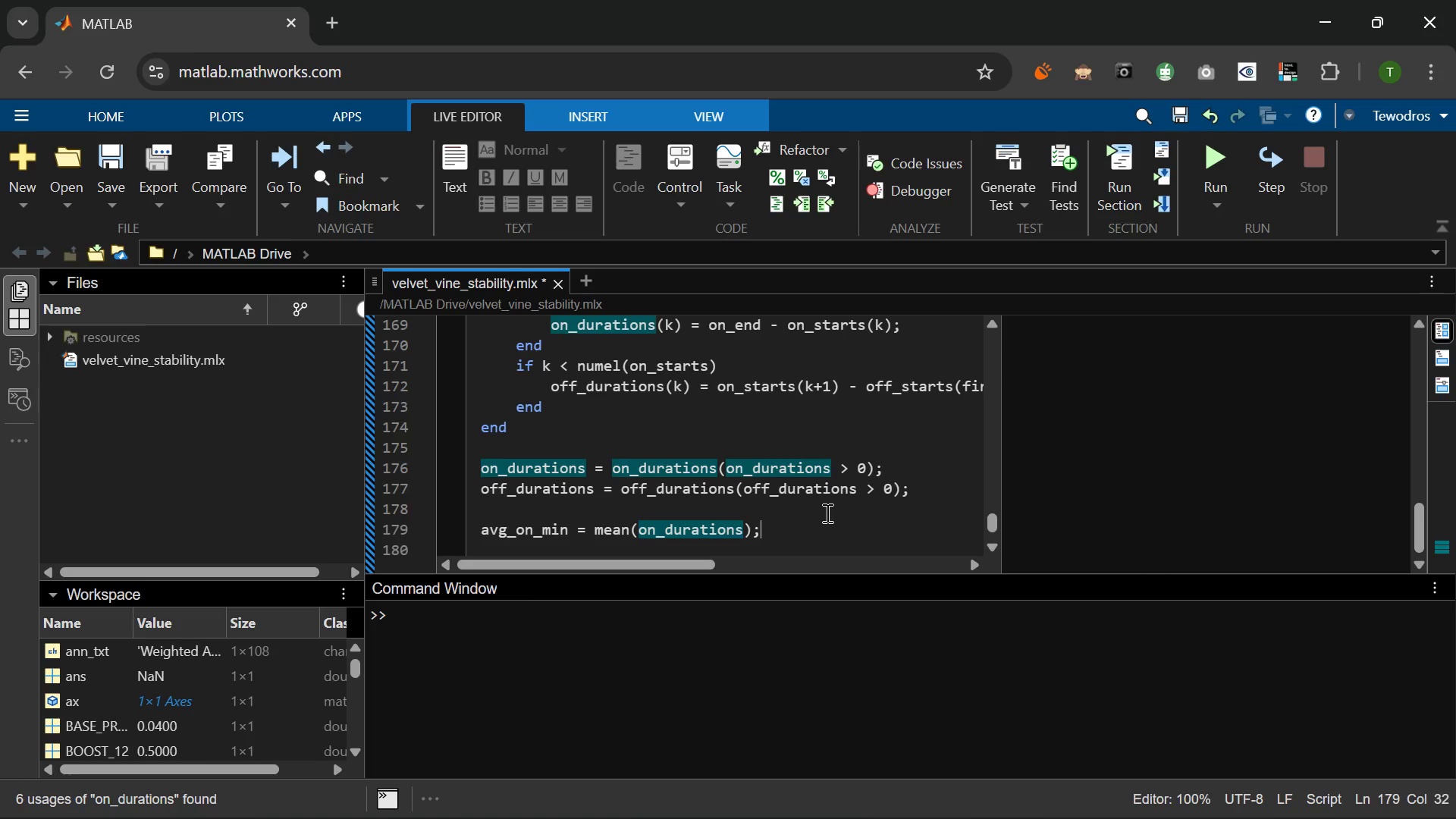 
key(Enter)
 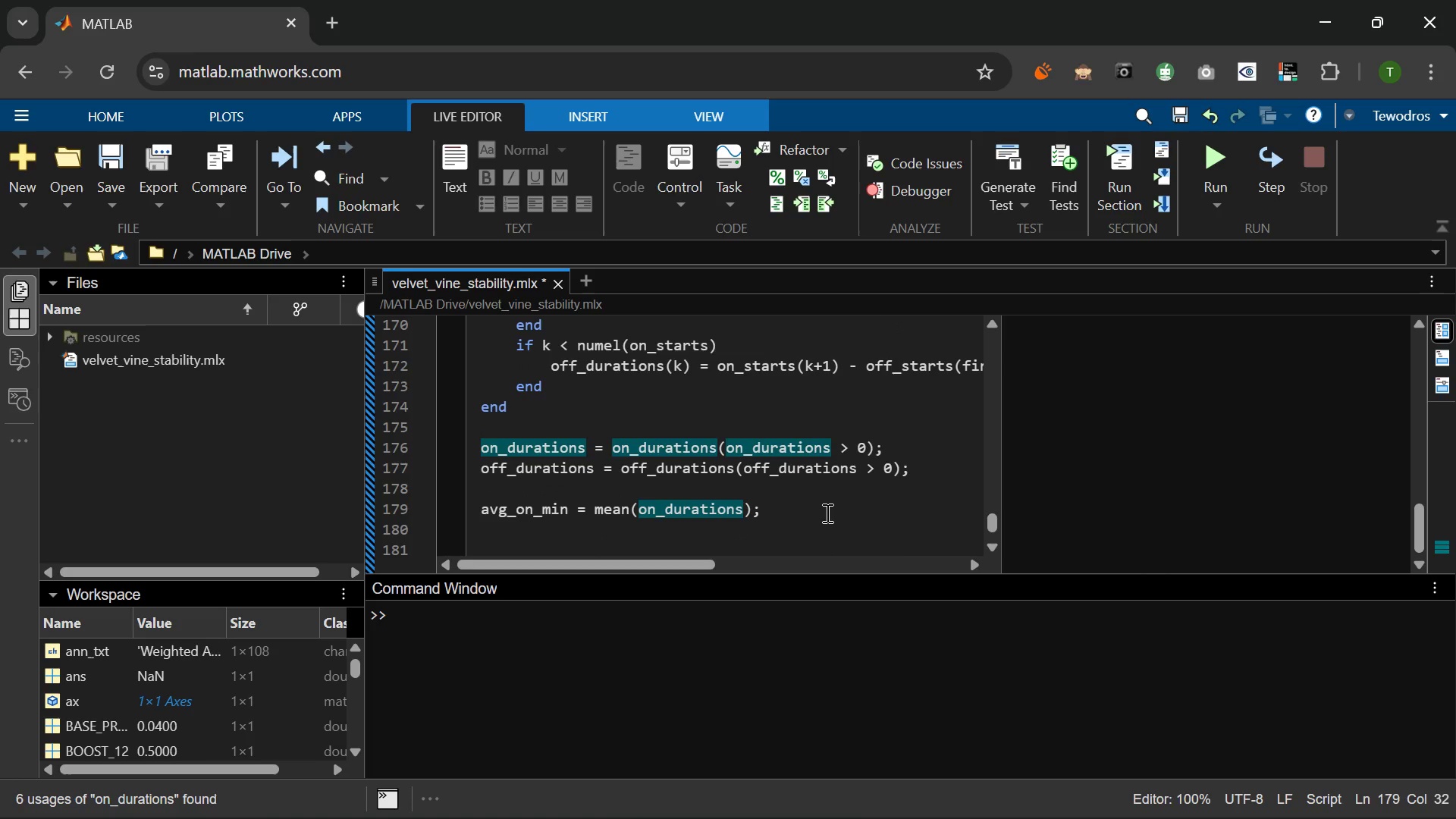 
type(avg-off_min =)
 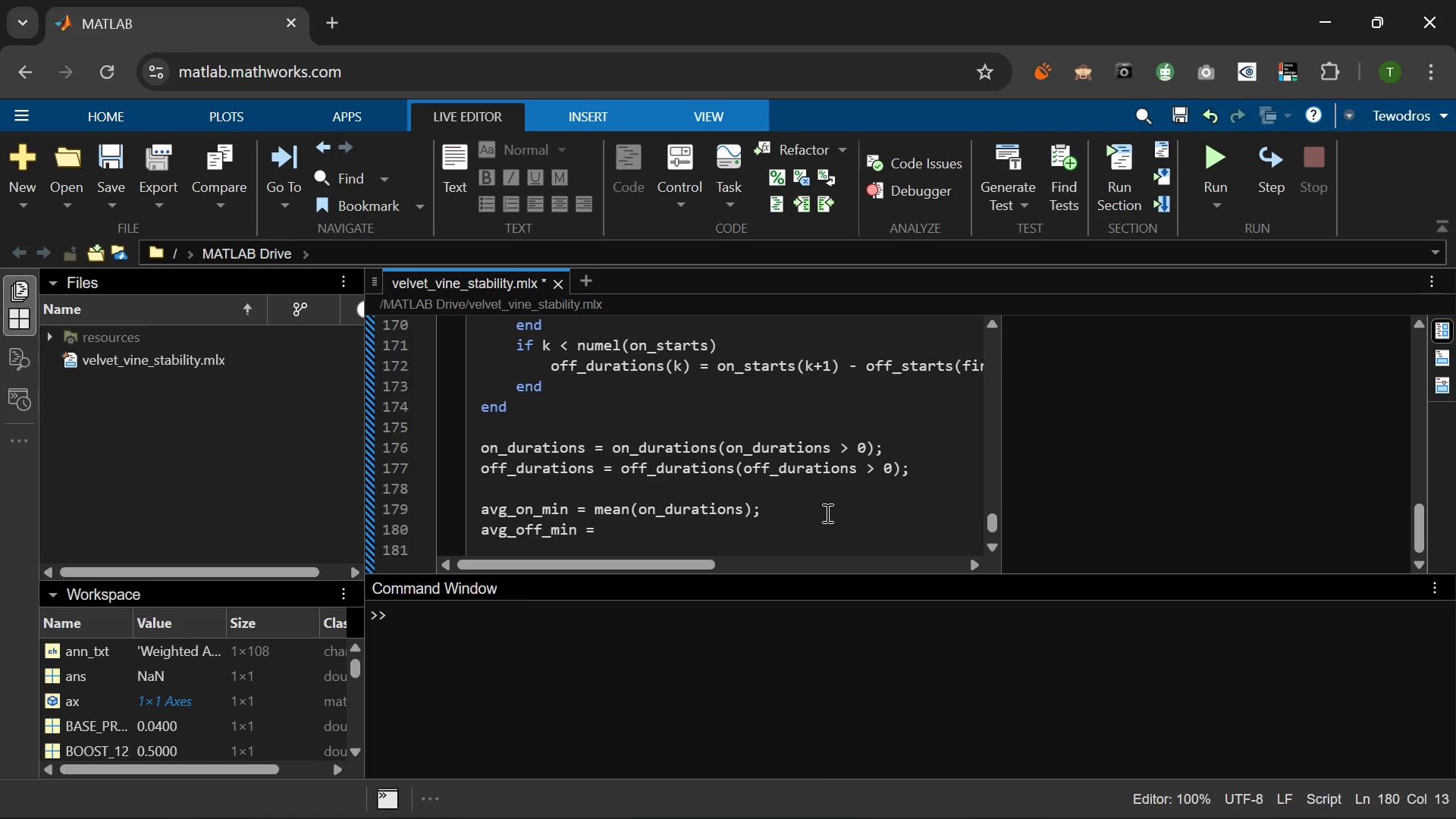 
left_click([594, 446])
 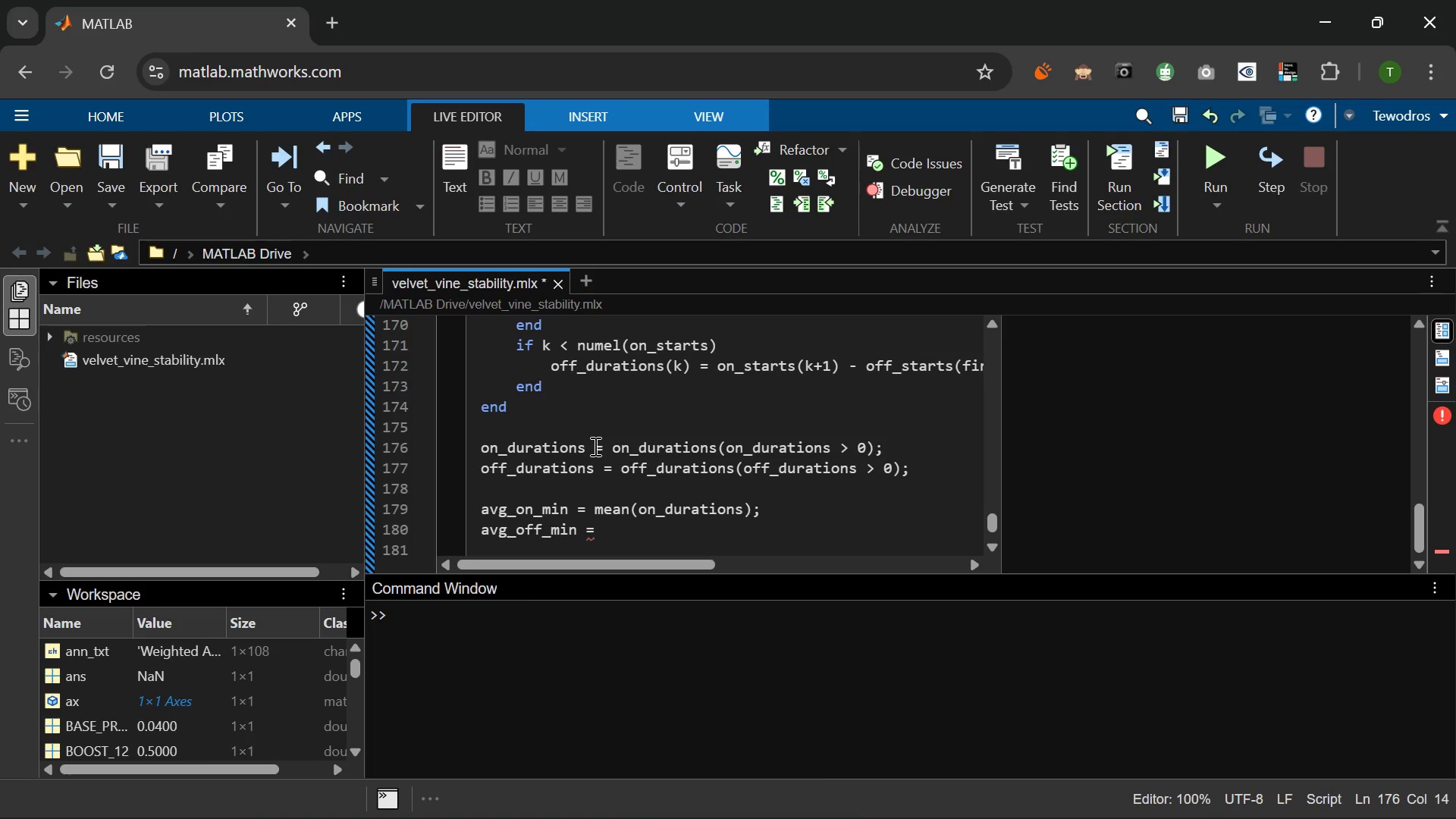 
key(Space)
 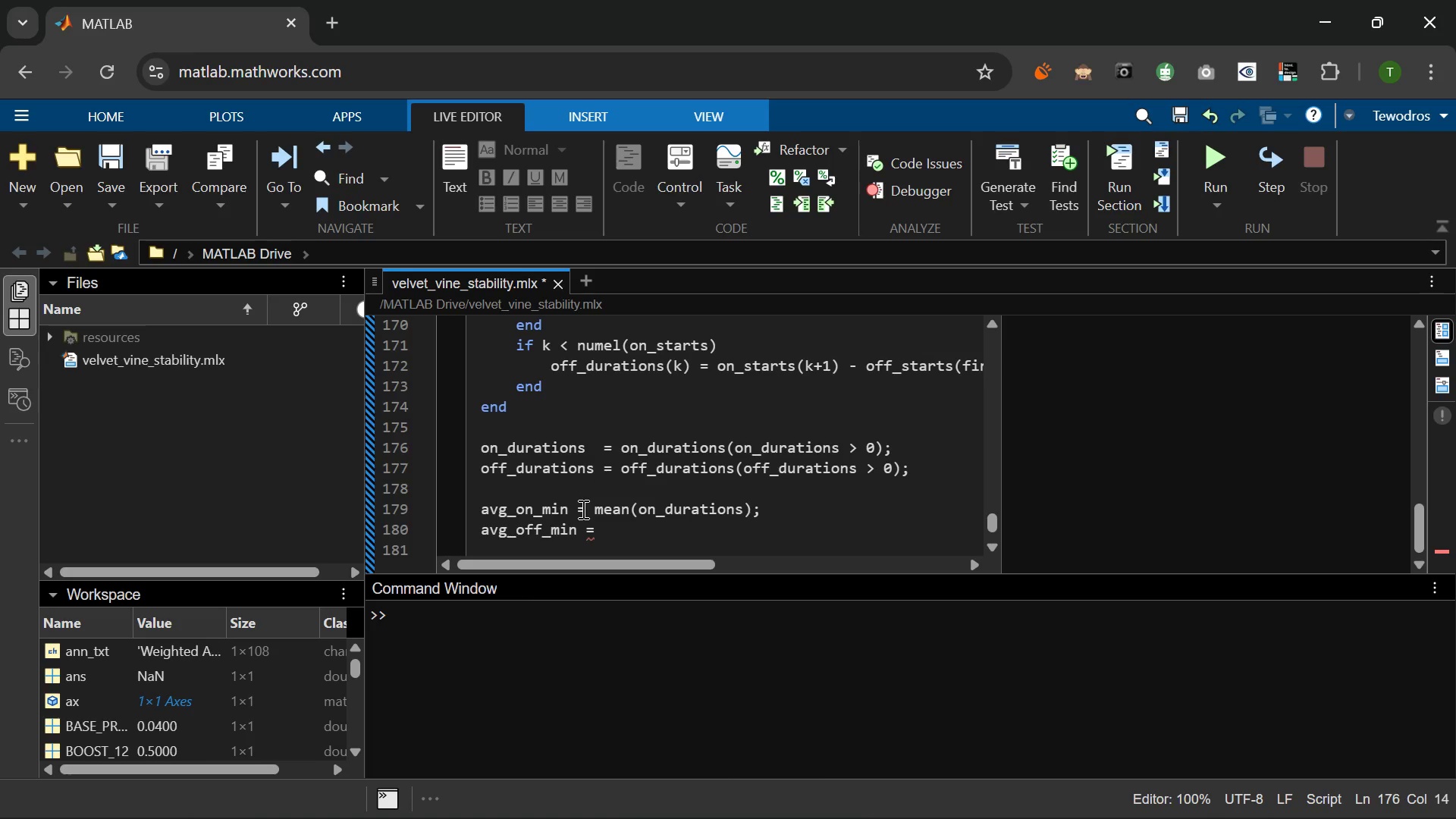 
left_click([582, 509])
 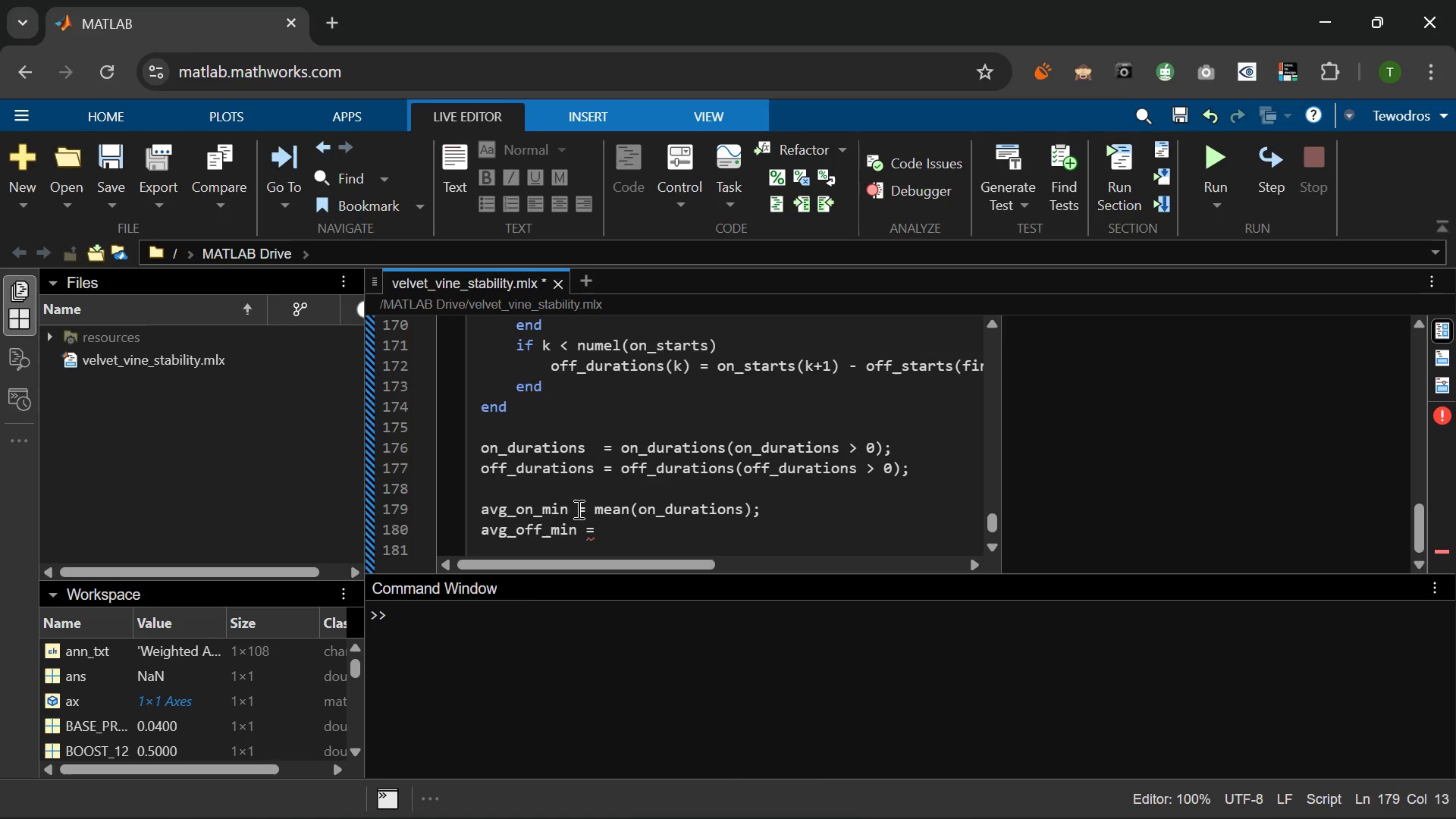 
left_click([577, 509])
 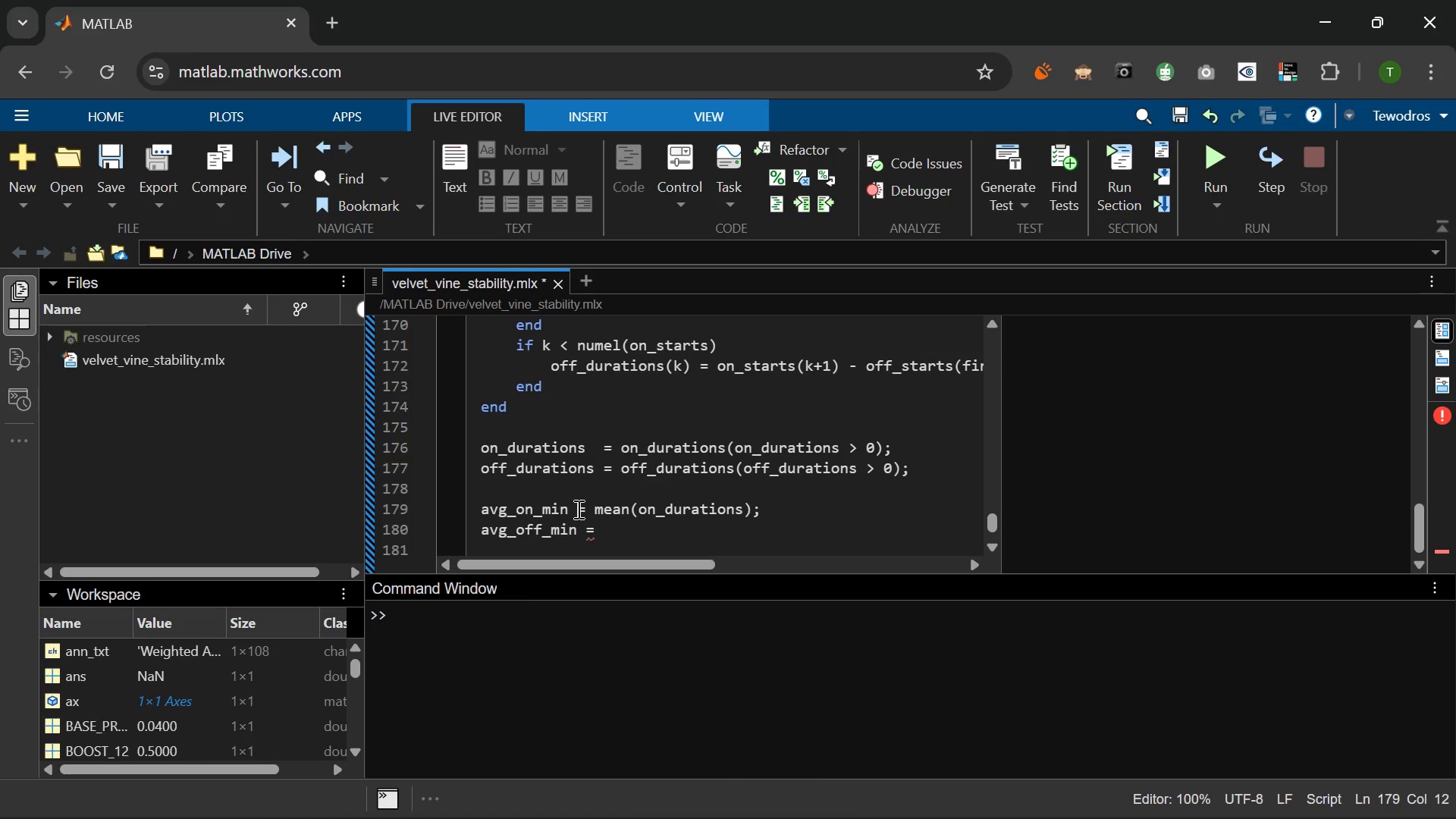 
key(Space)
 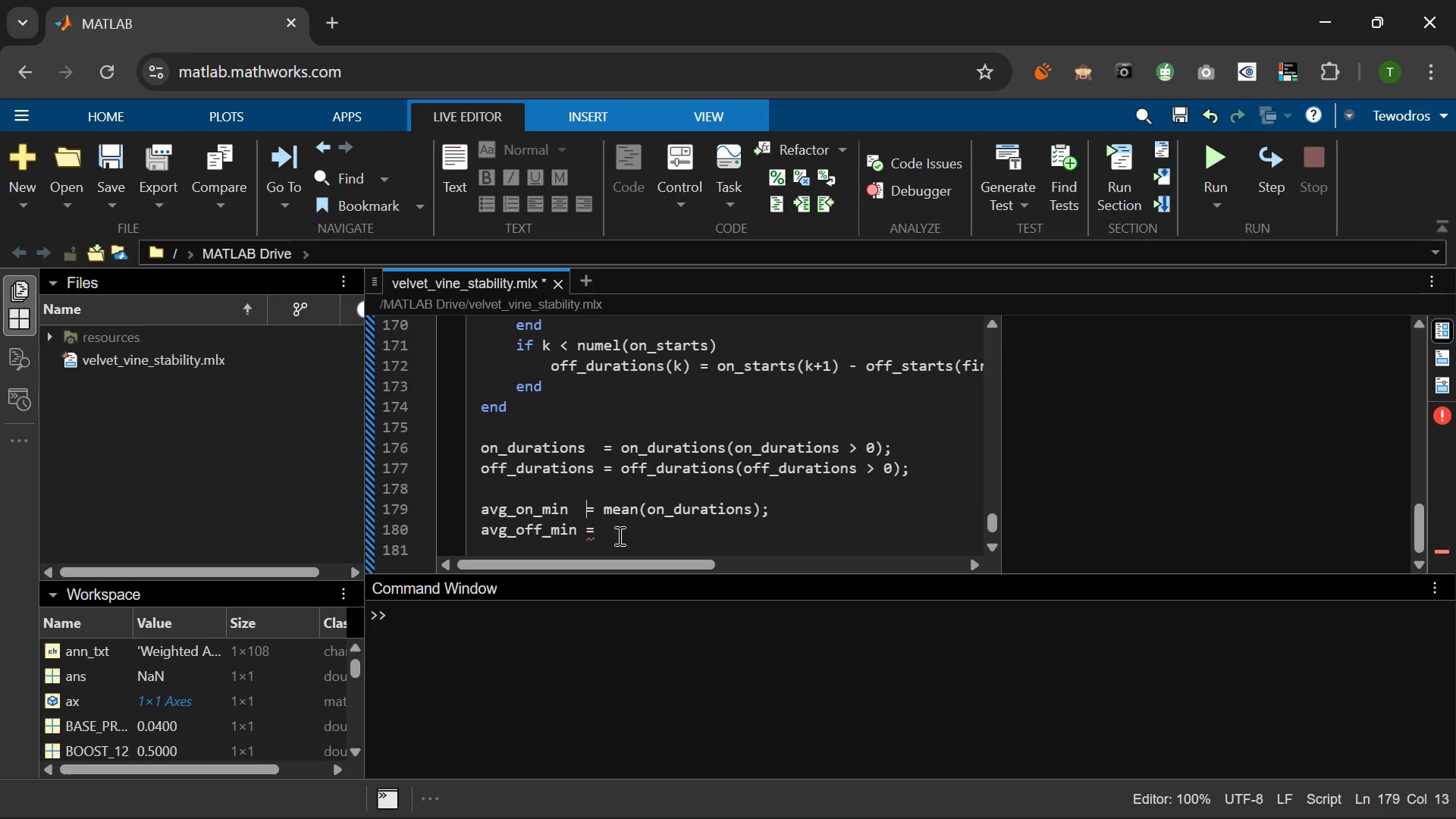 
left_click([620, 535])
 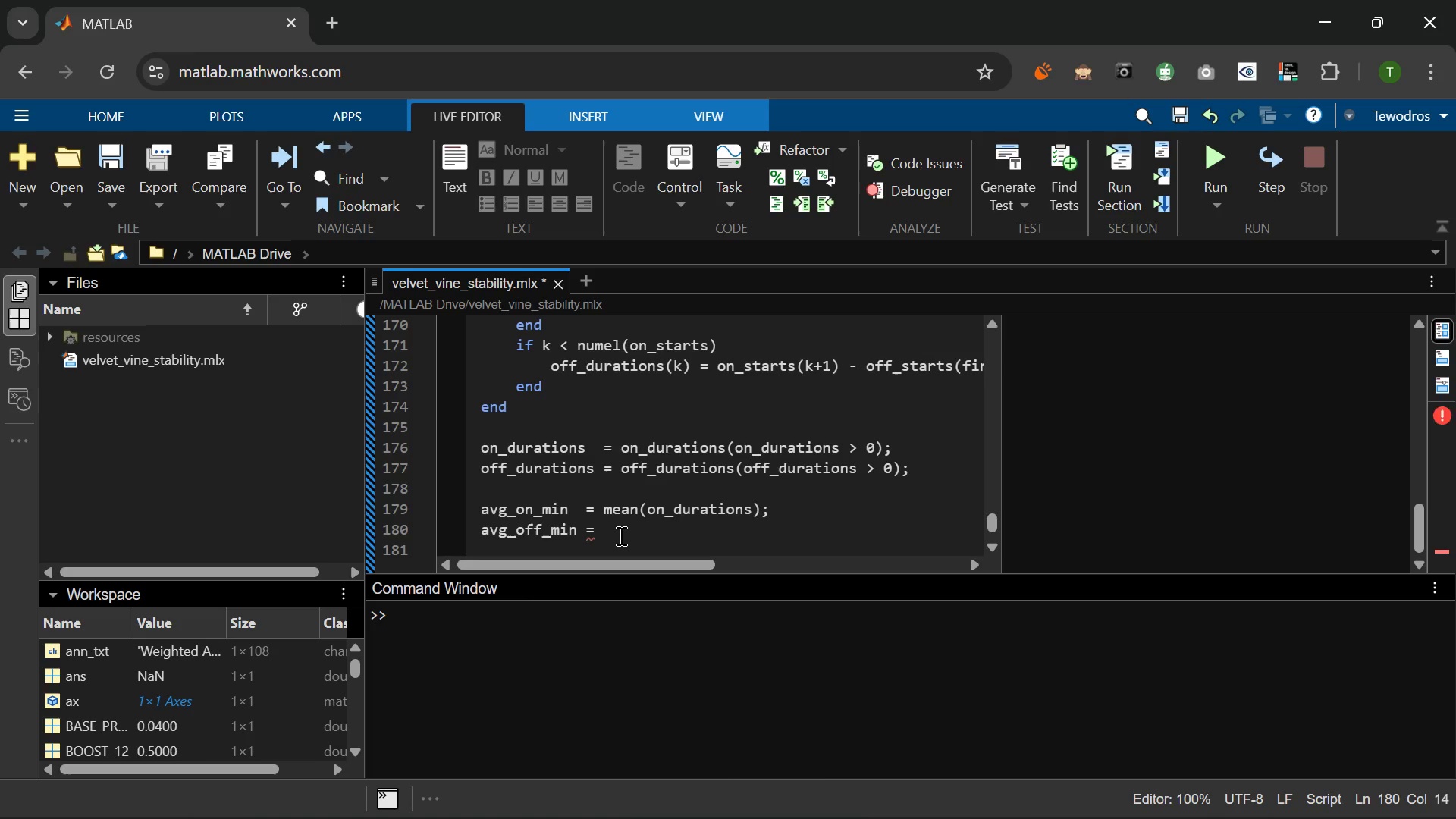 
type( mean(off_d)
key(Tab)
 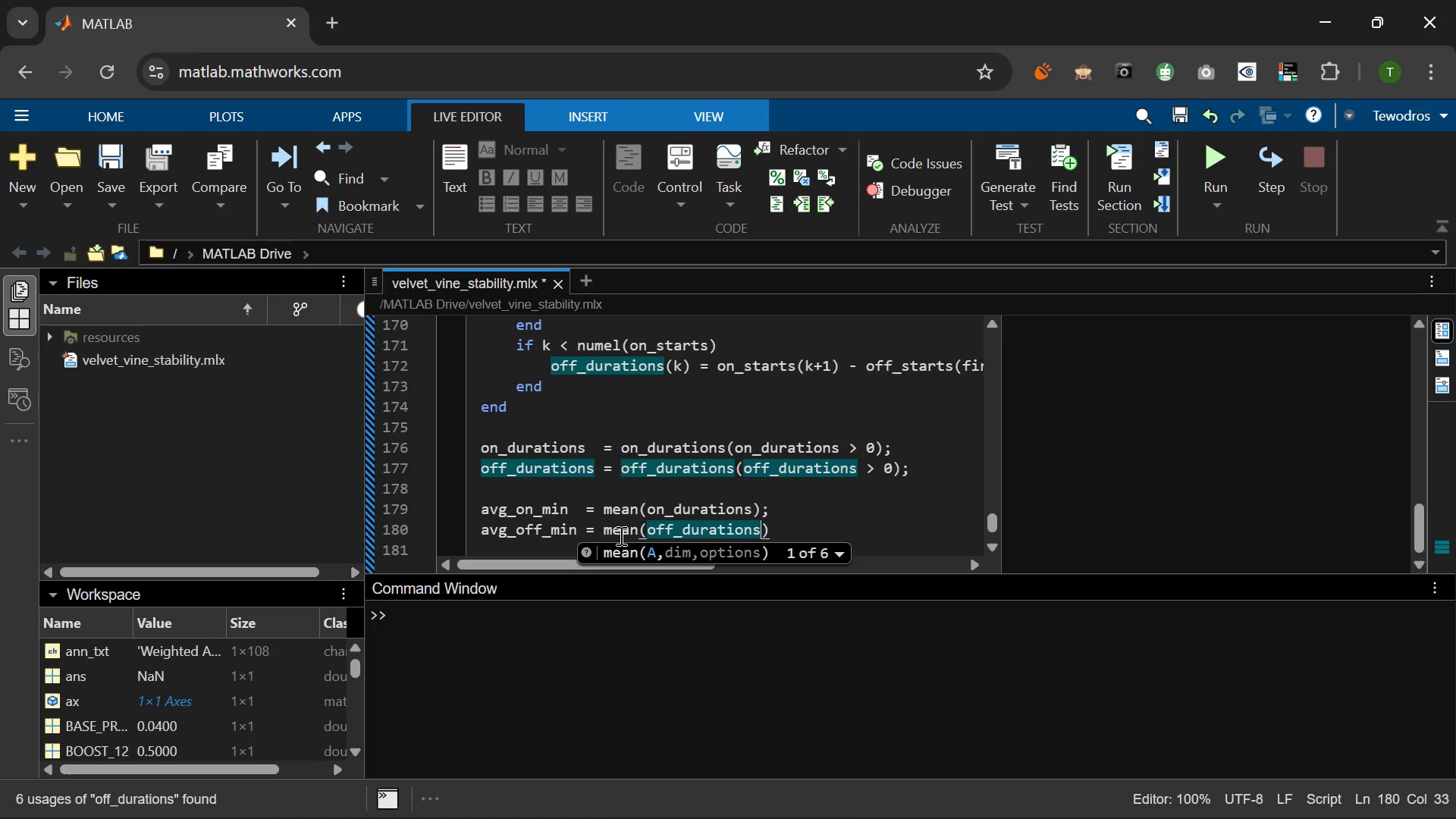 
key(ArrowRight)
 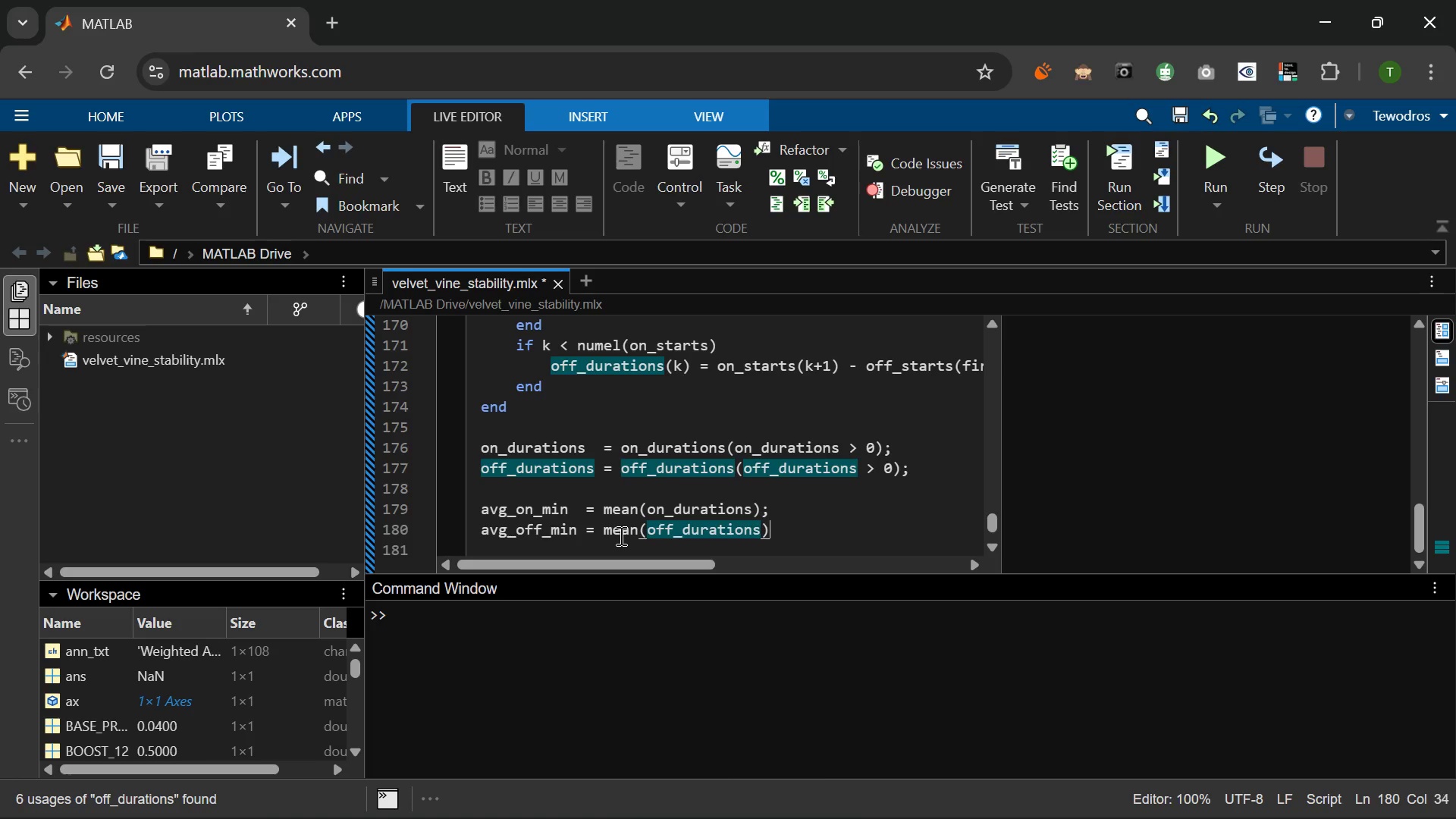 
key(Semicolon)
 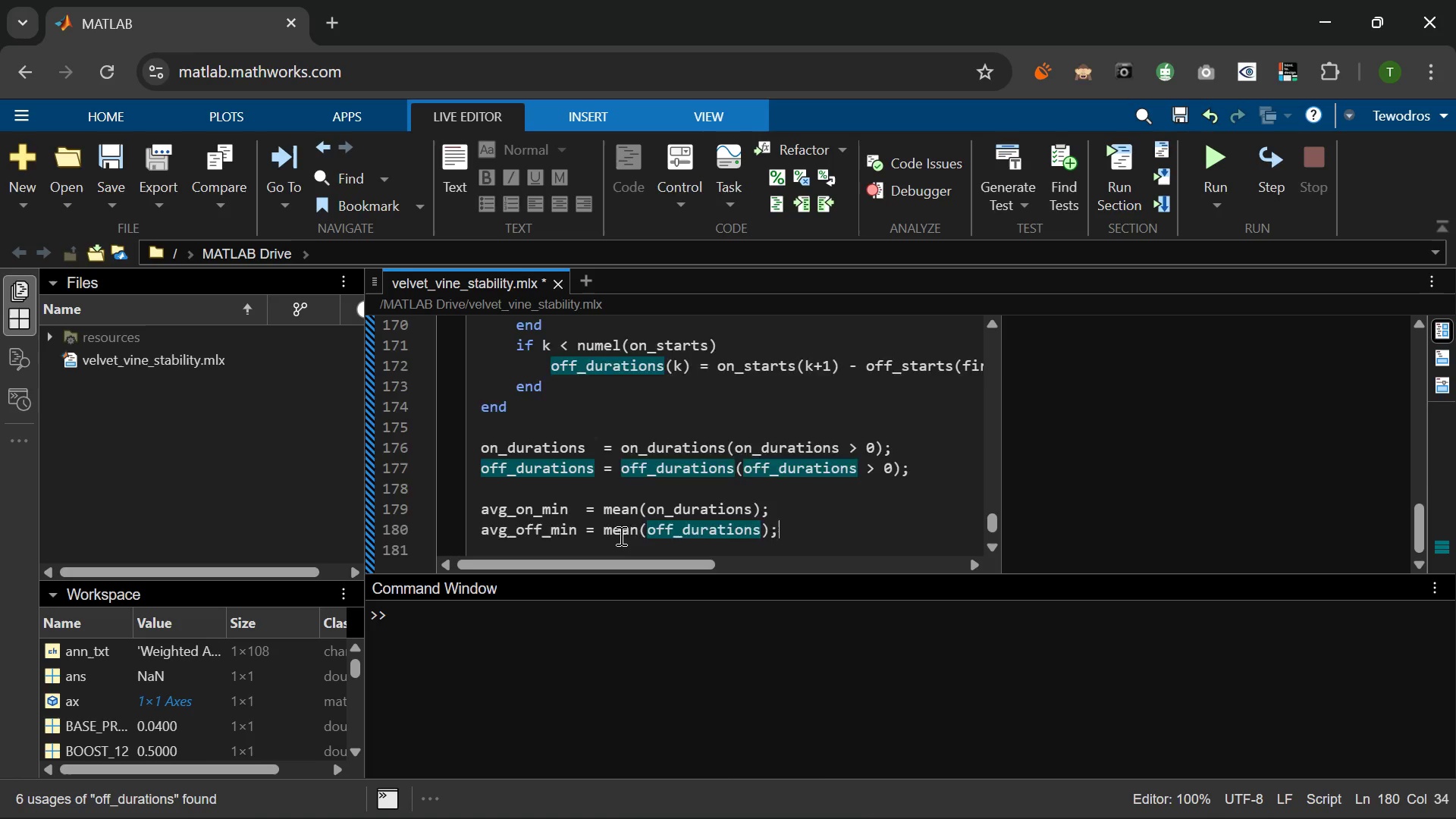 
key(Enter)
 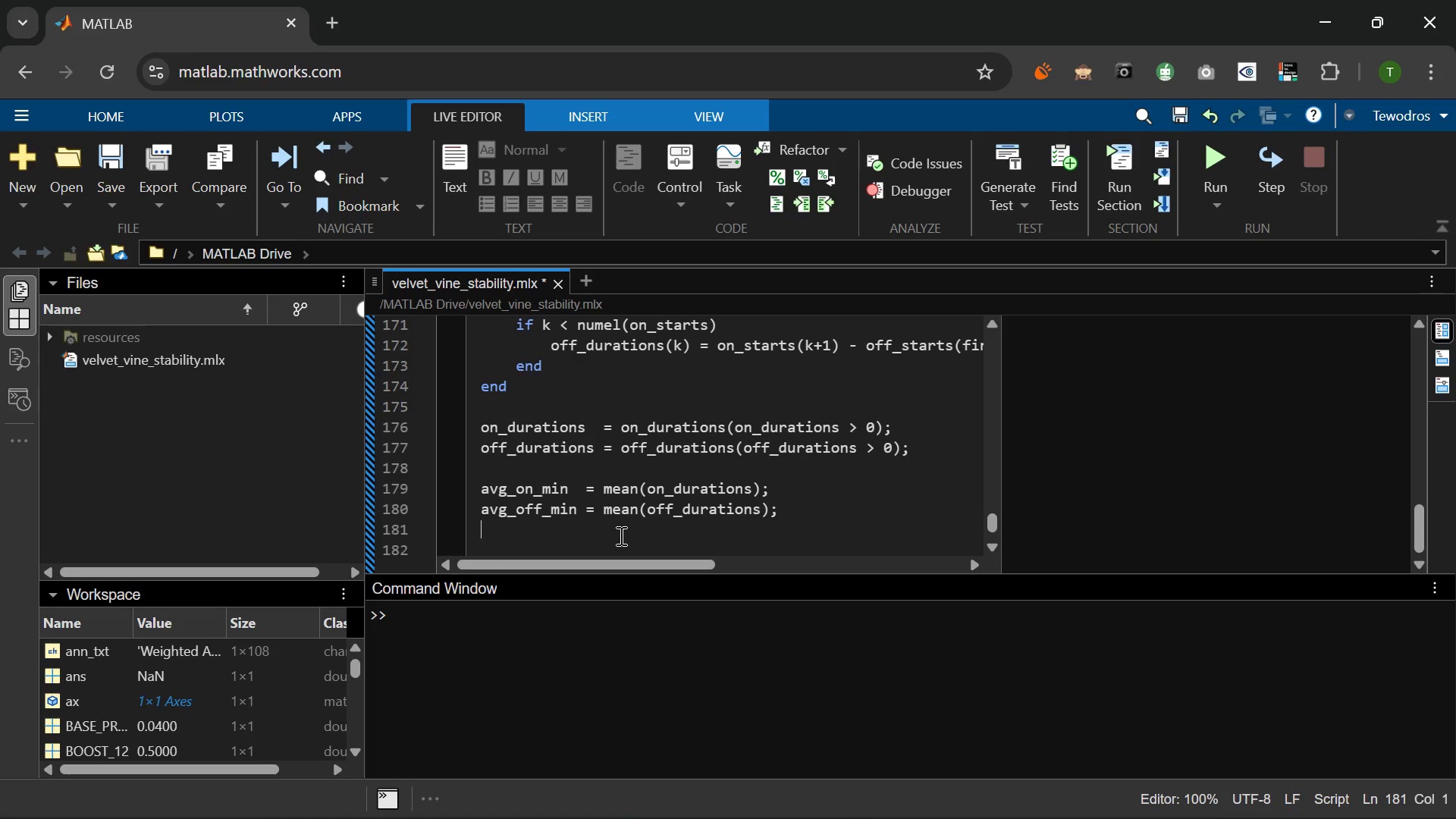 
type(n_cycles    = numel(on_starts)
 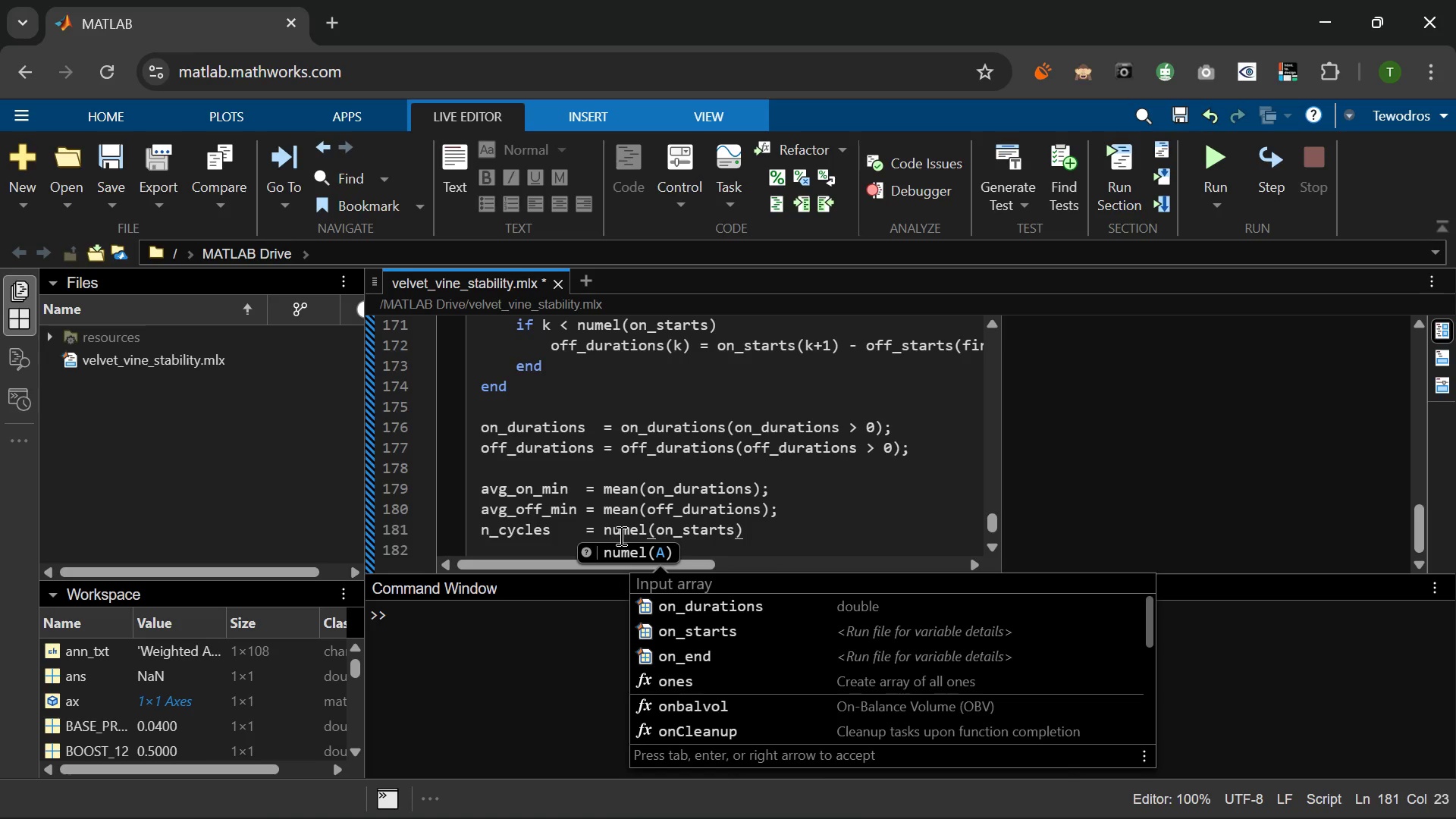 
key(ArrowRight)
 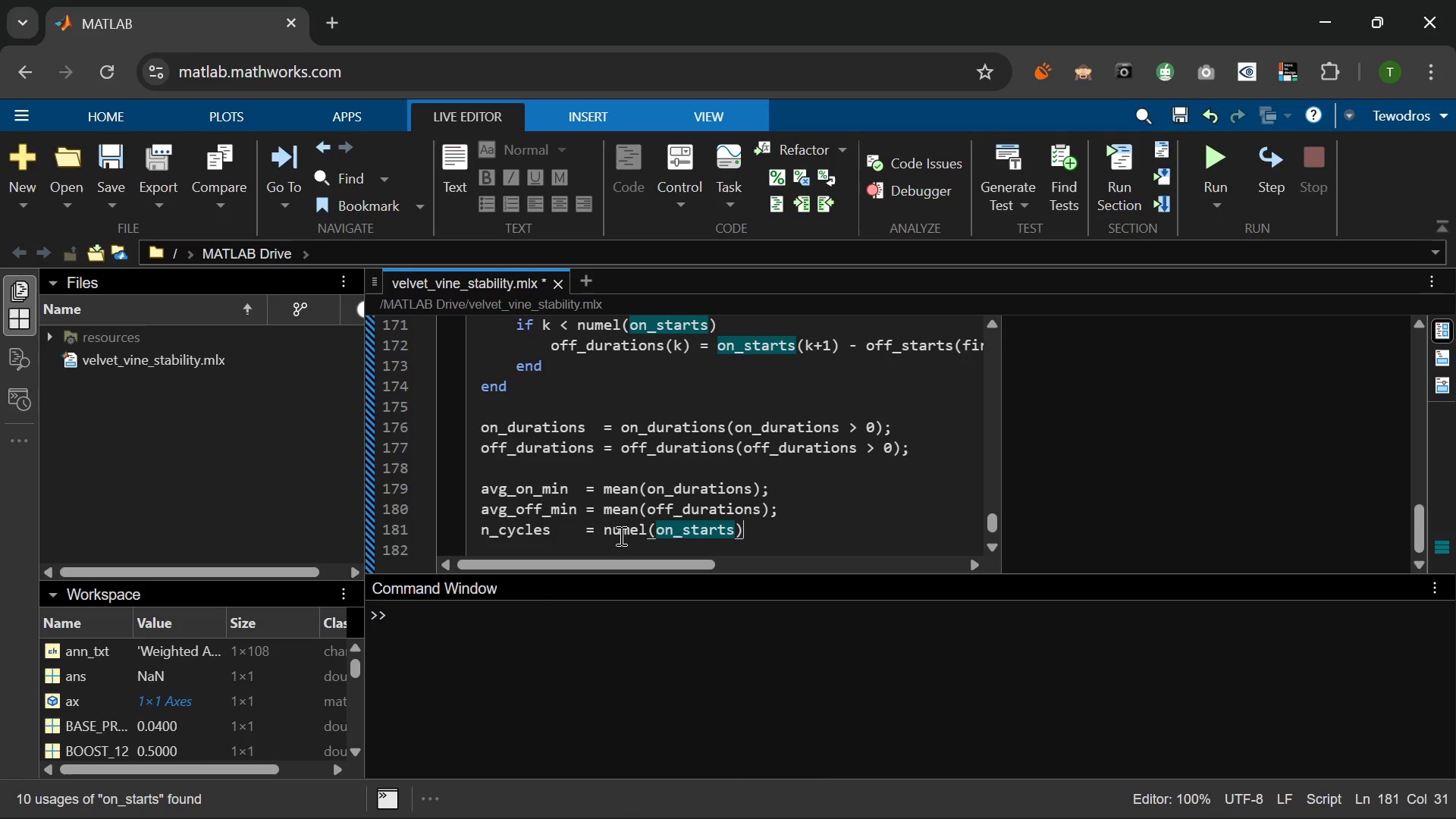 
key(Semicolon)
 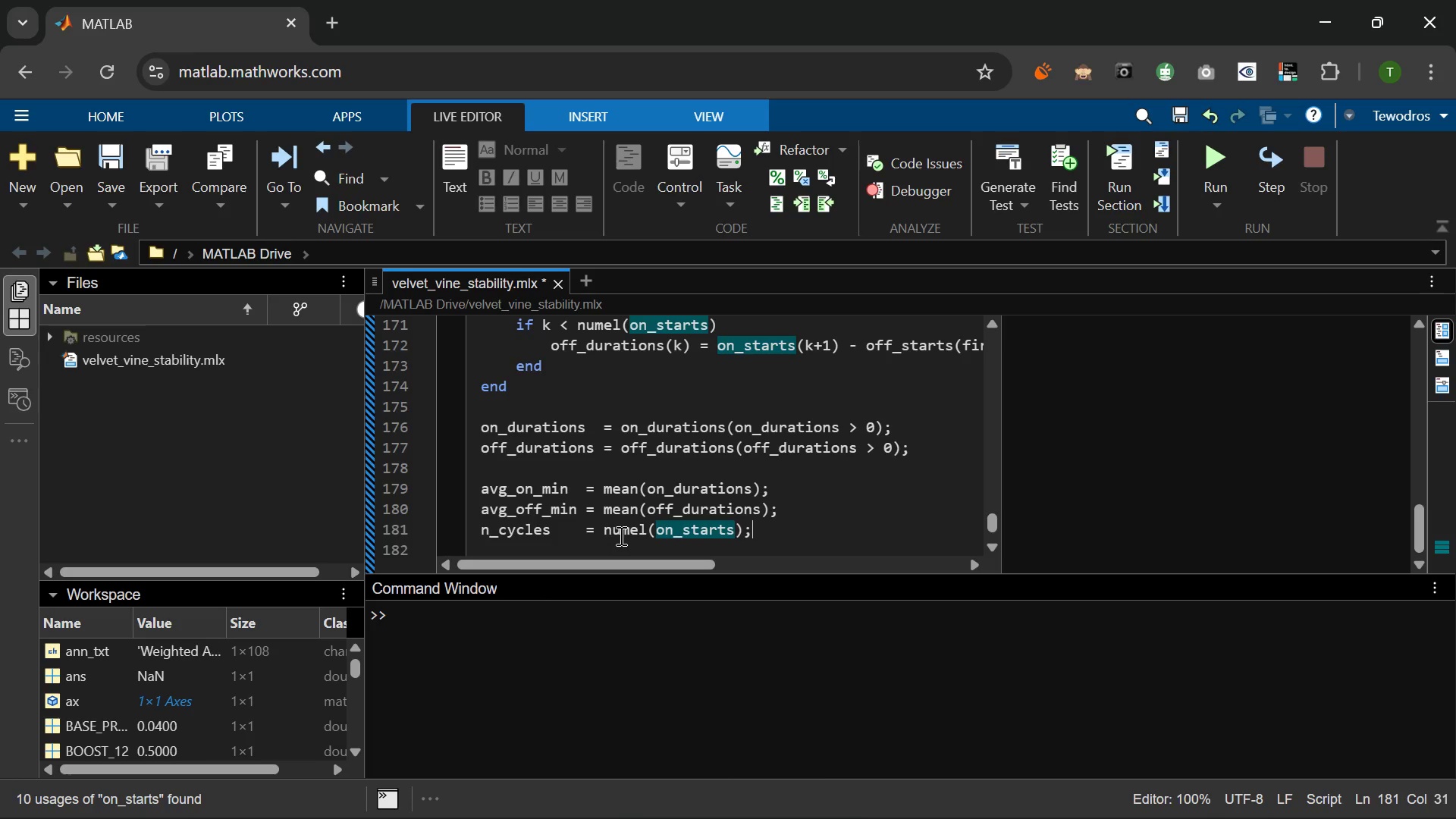 
key(Enter)
 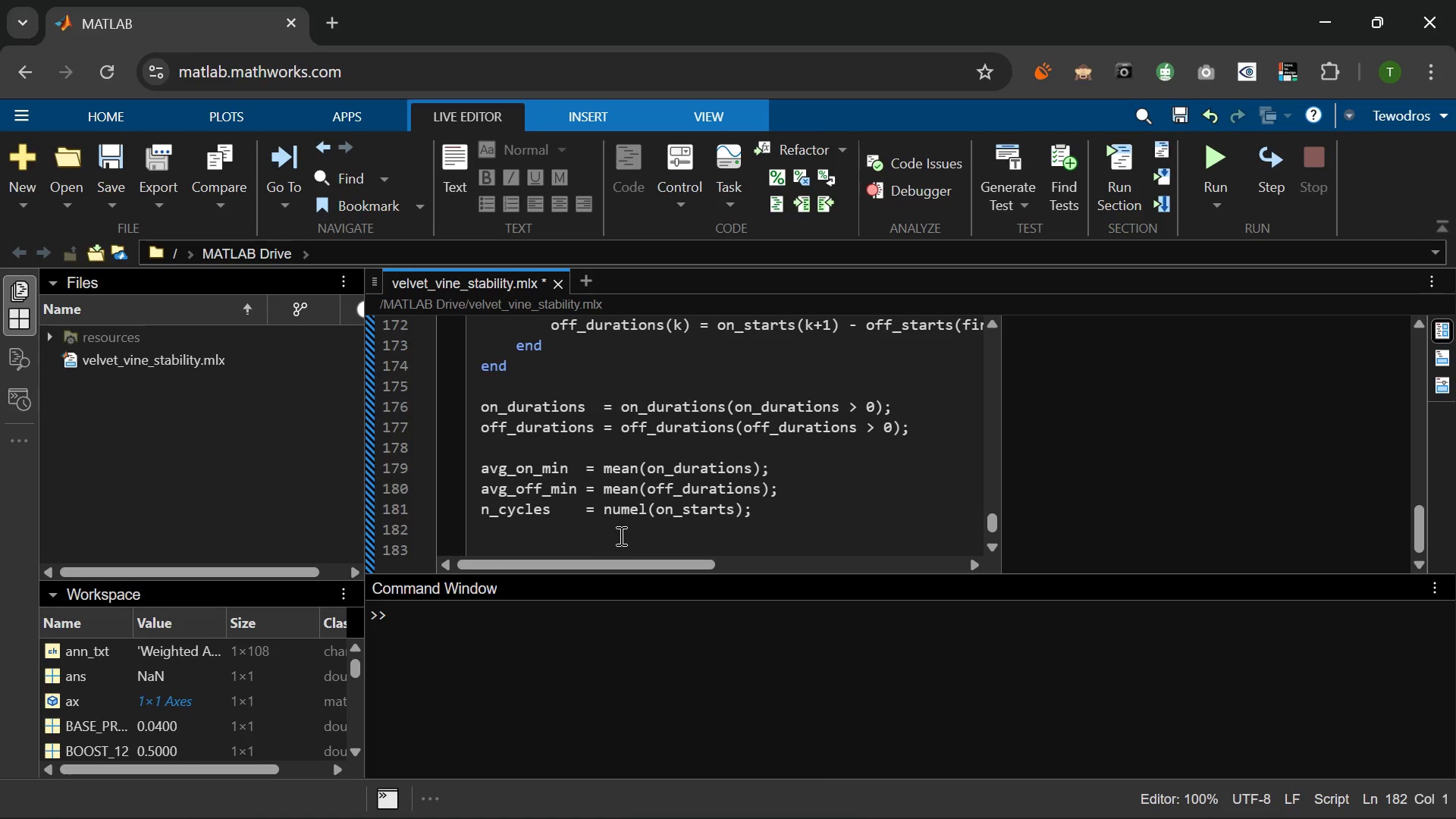 
type(duty_cycles)
key(Backspace)
type(  = avg_on_)
 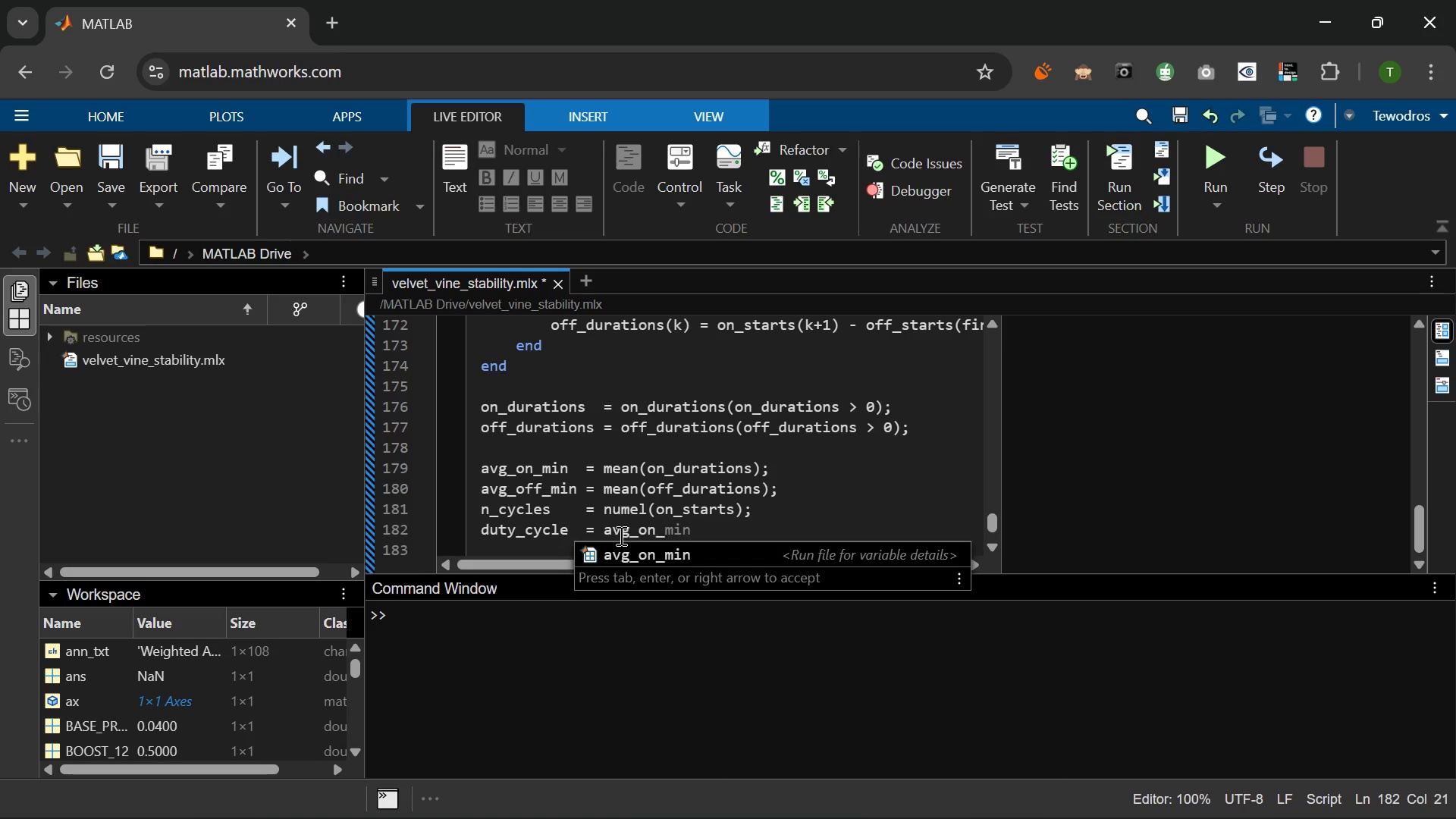 
wait(19.19)
 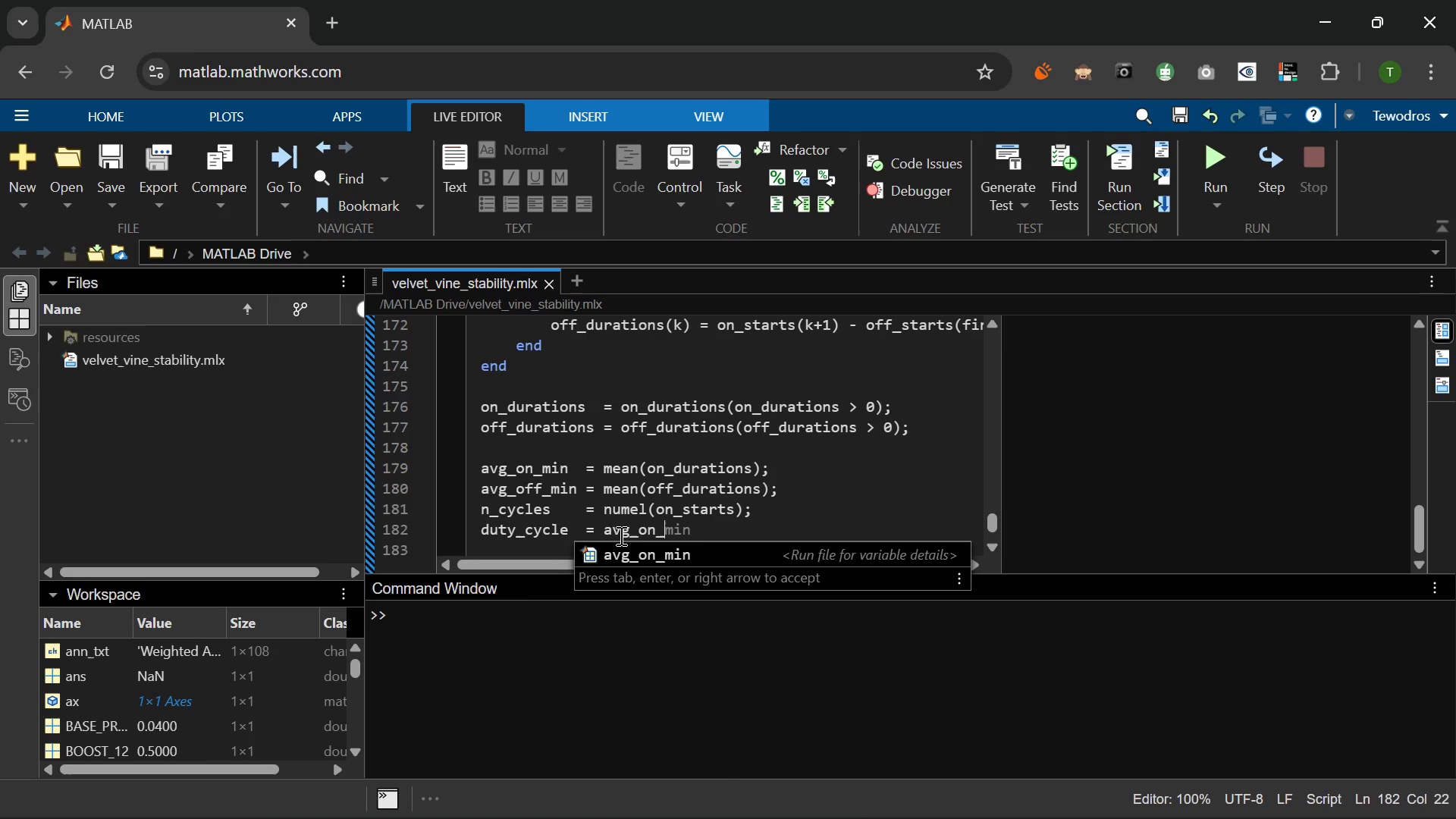 
type(min / (avg_on_min + avg_off_min)
 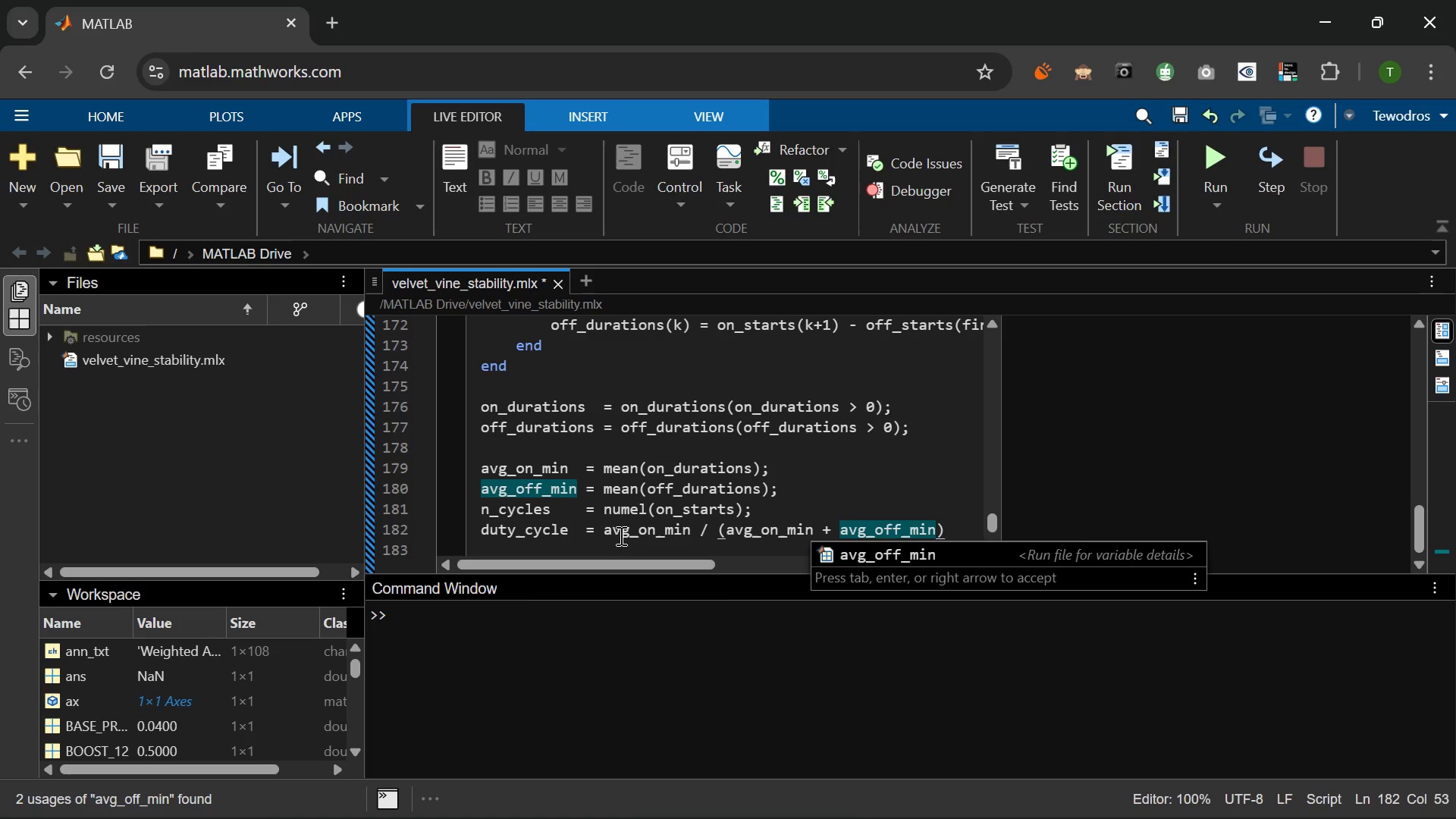 
key(ArrowRight)
 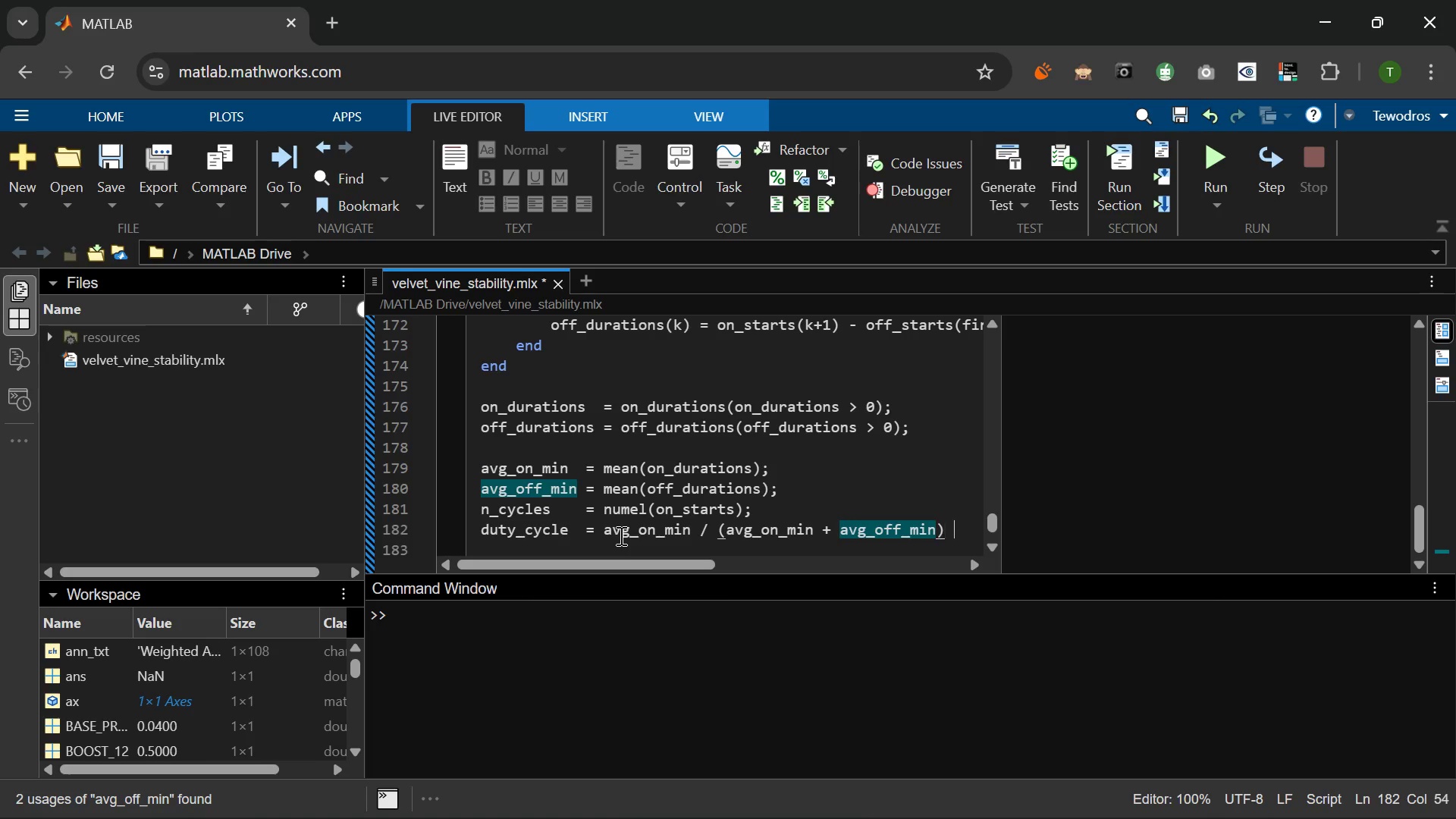 
type( * 100;)
 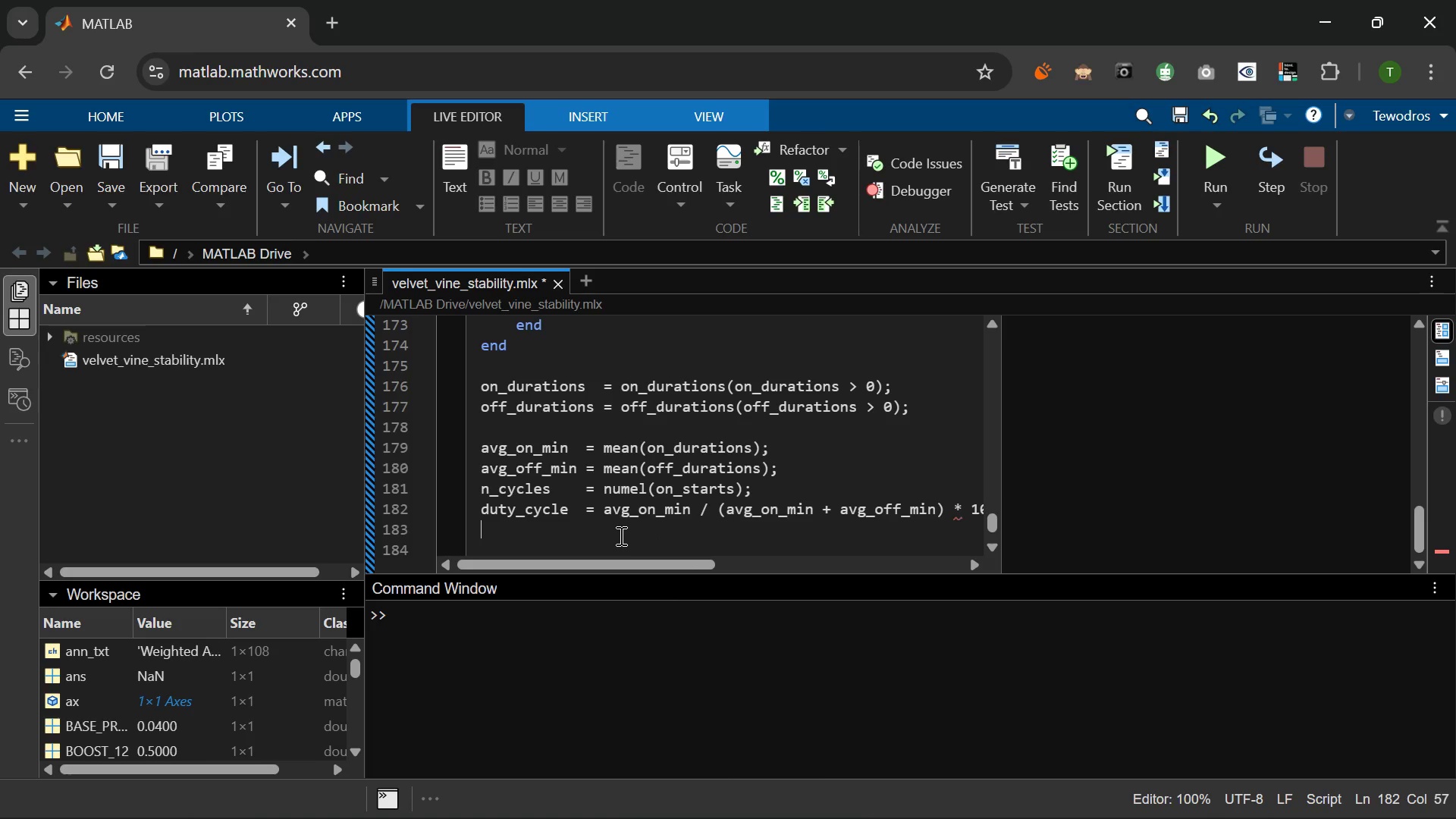 
 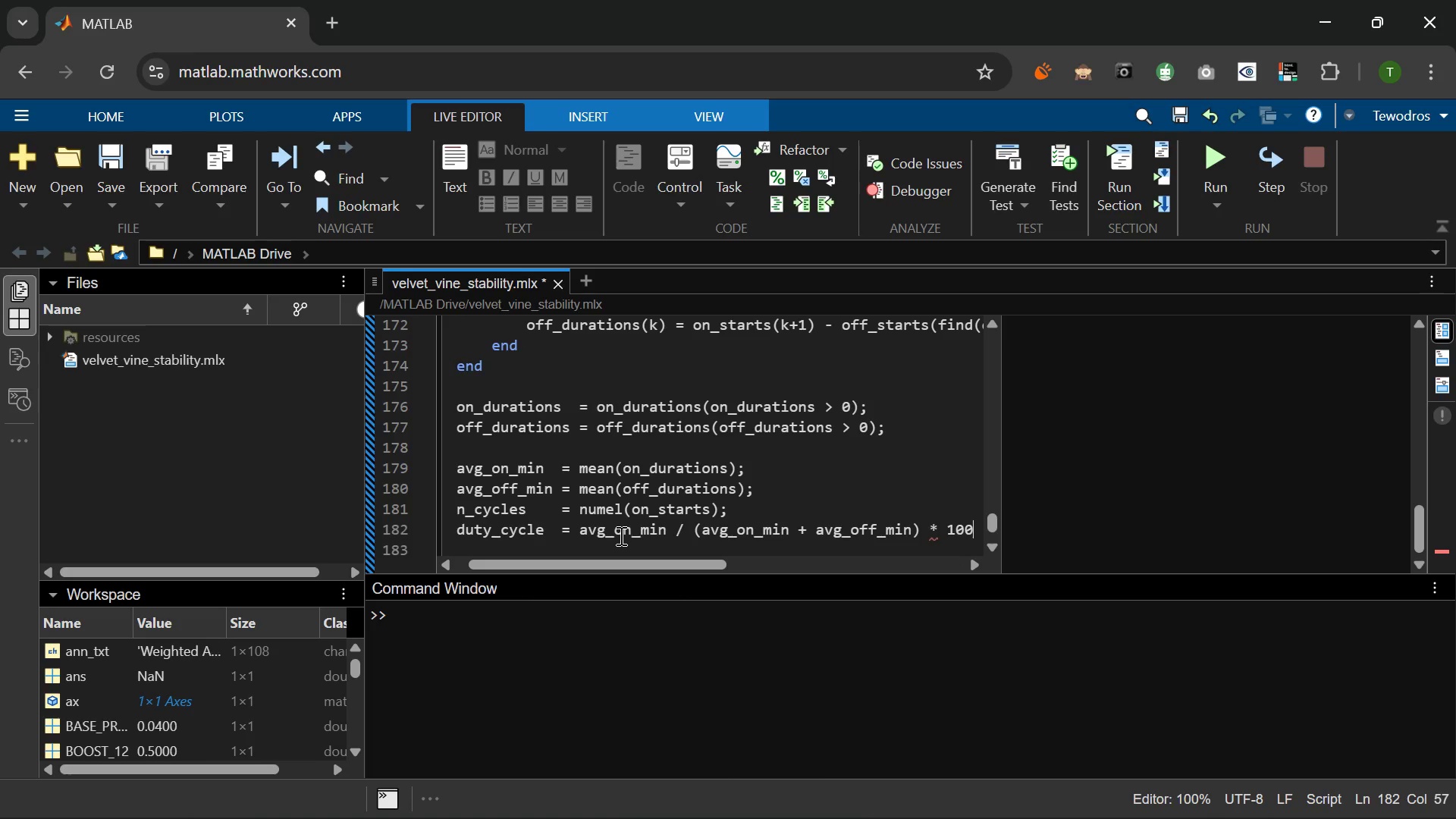 
key(Enter)
 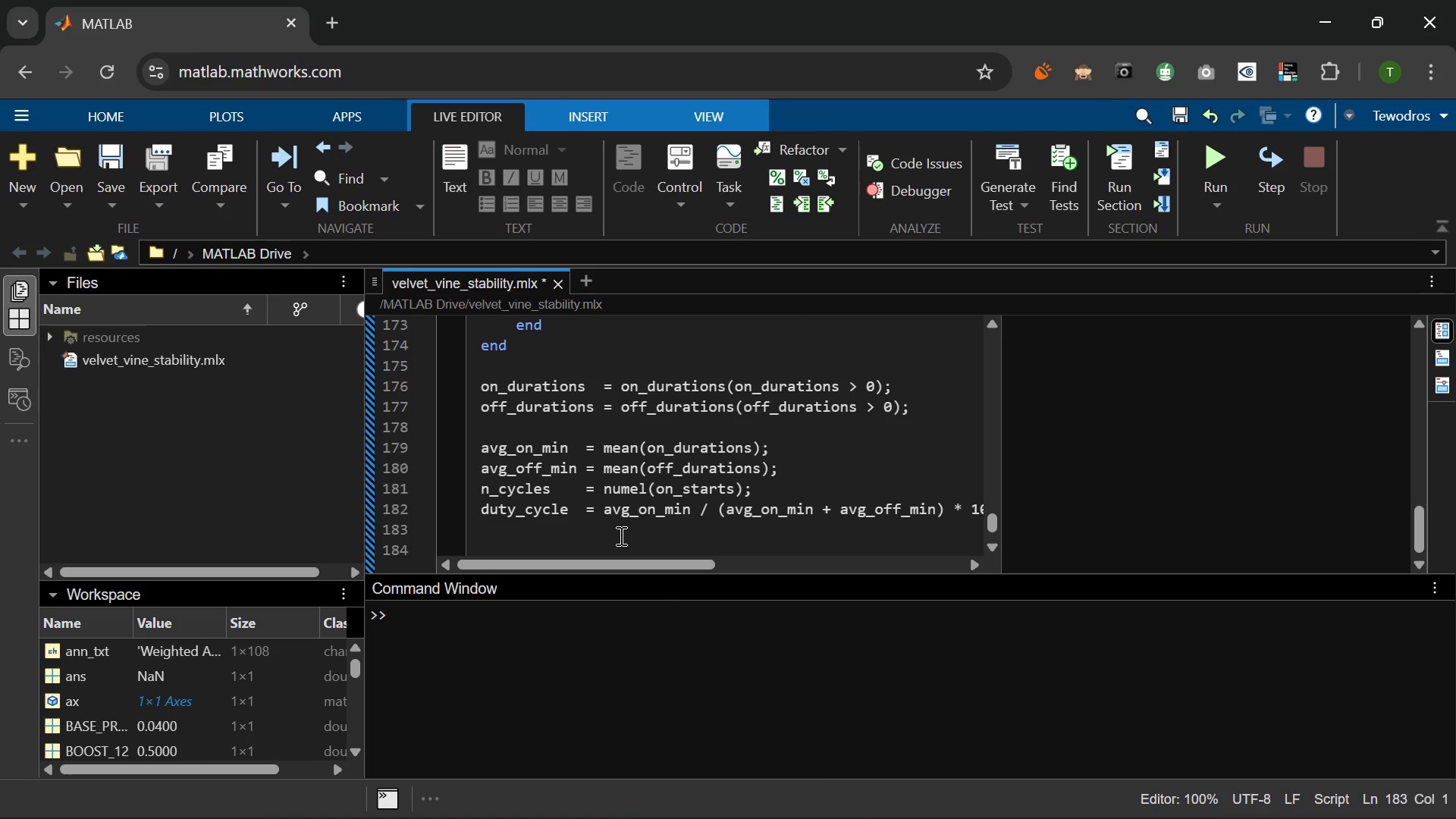 
wait(5.66)
 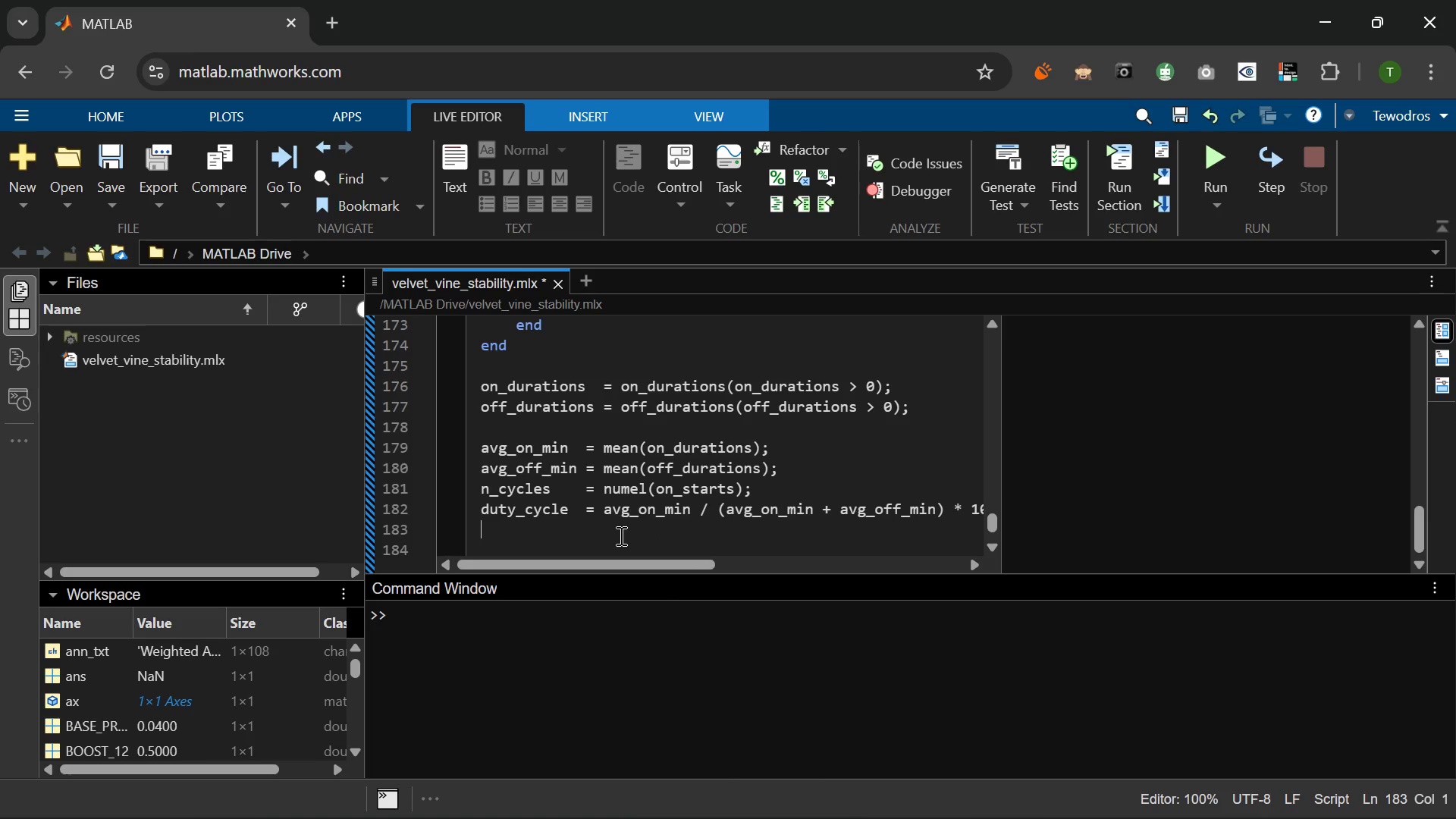 
key(F)
 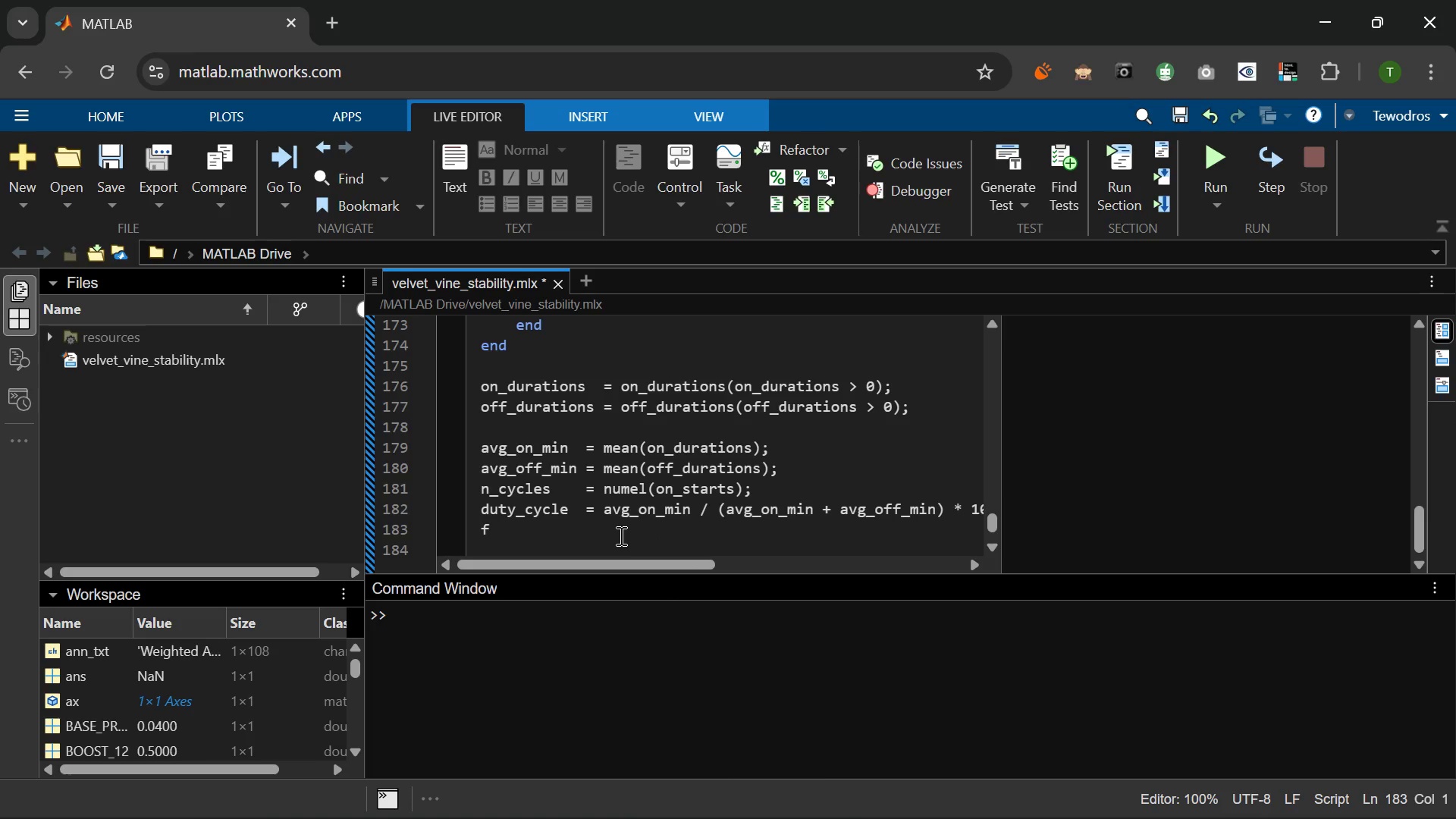 
key(Backspace)
 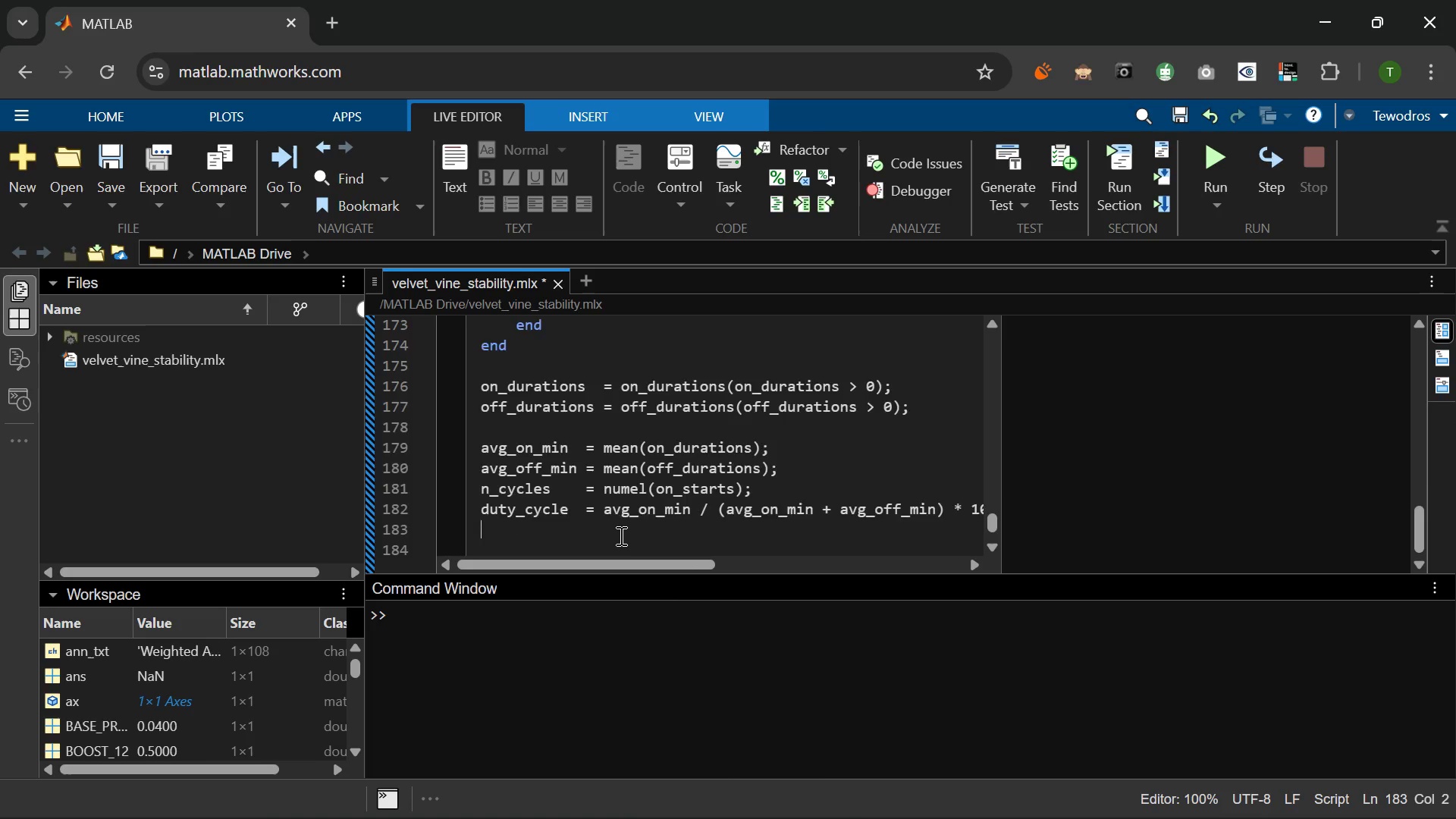 
key(Enter)
 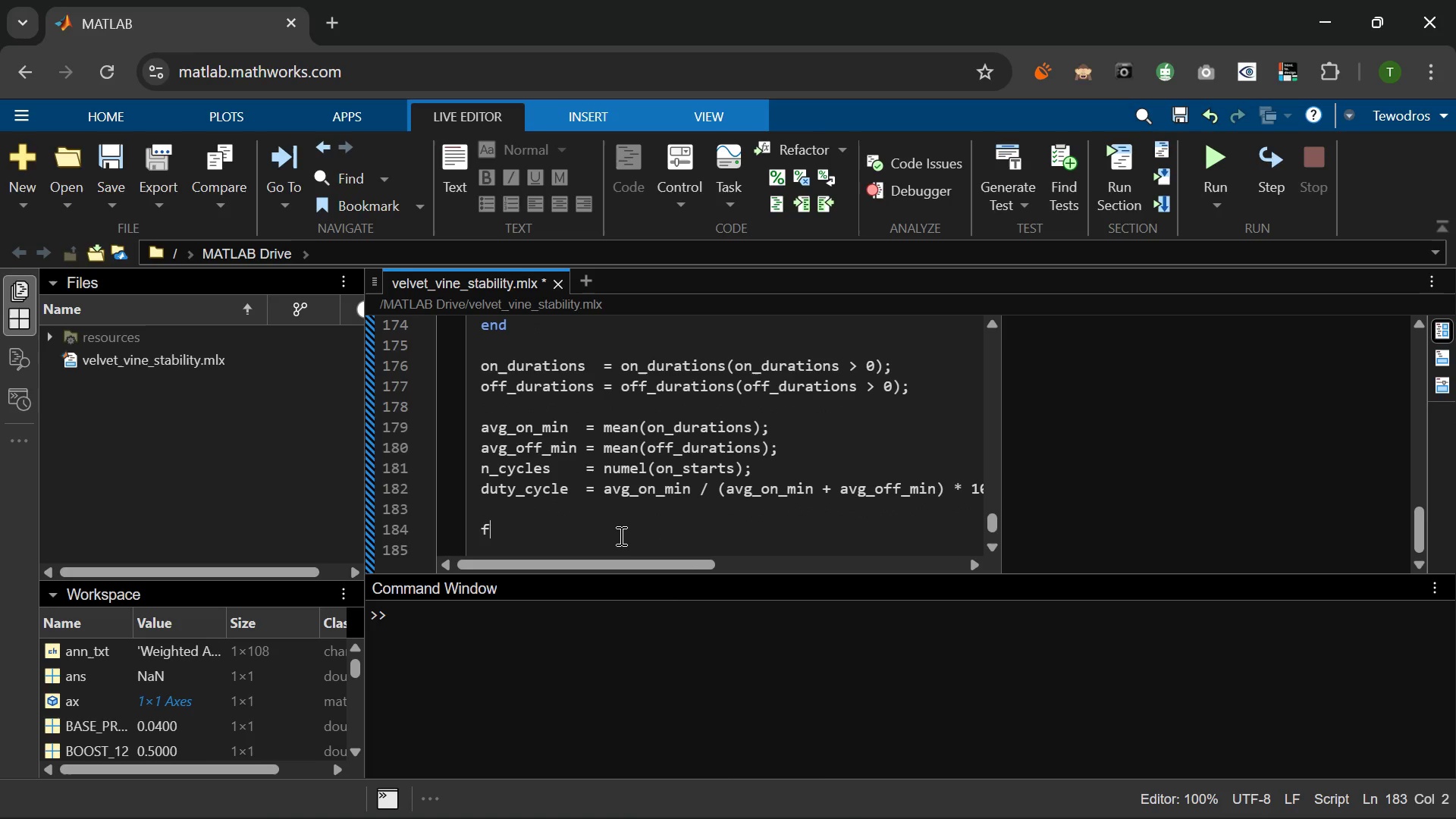 
type(fprintf)
 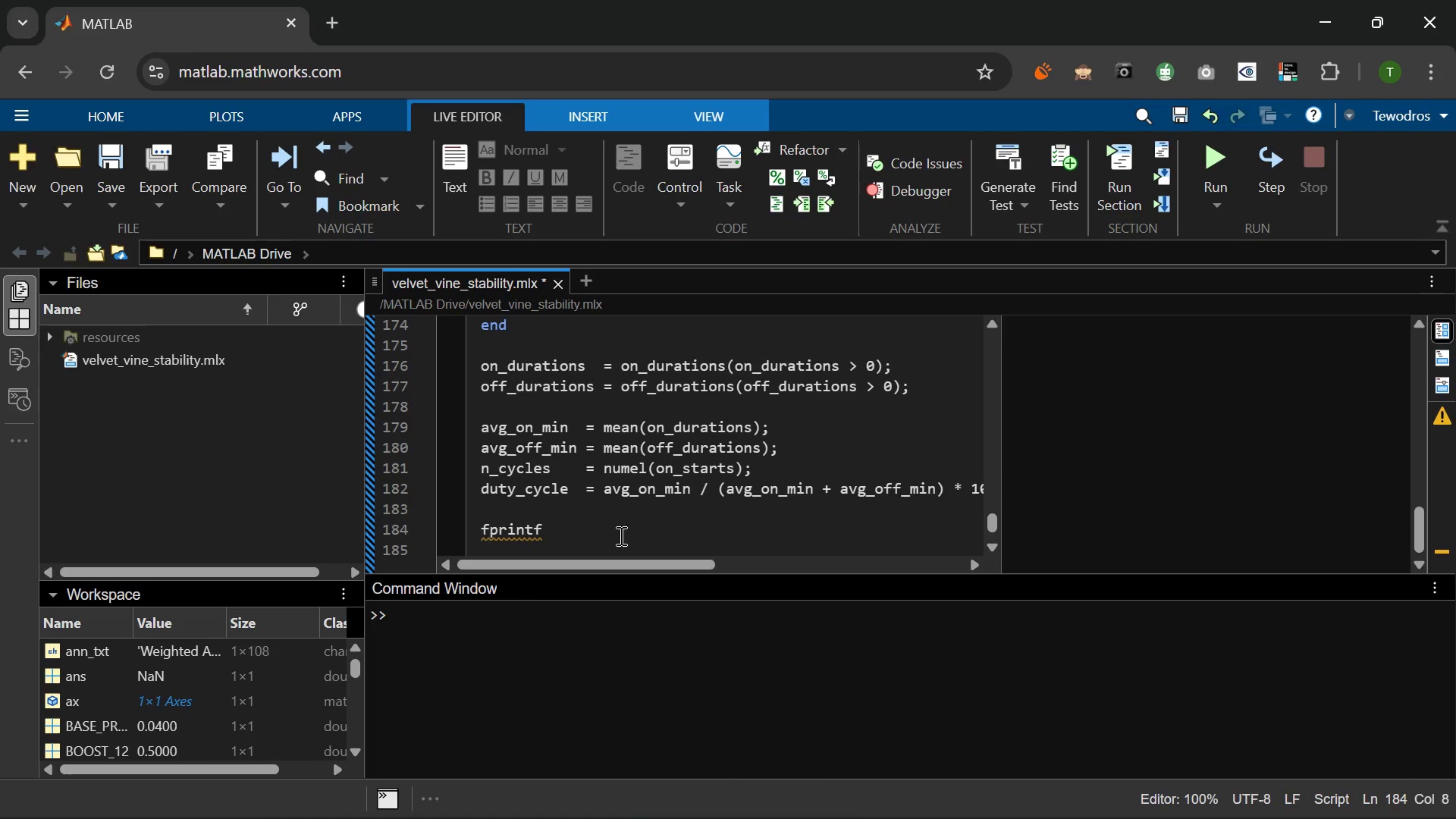 
wait(8.03)
 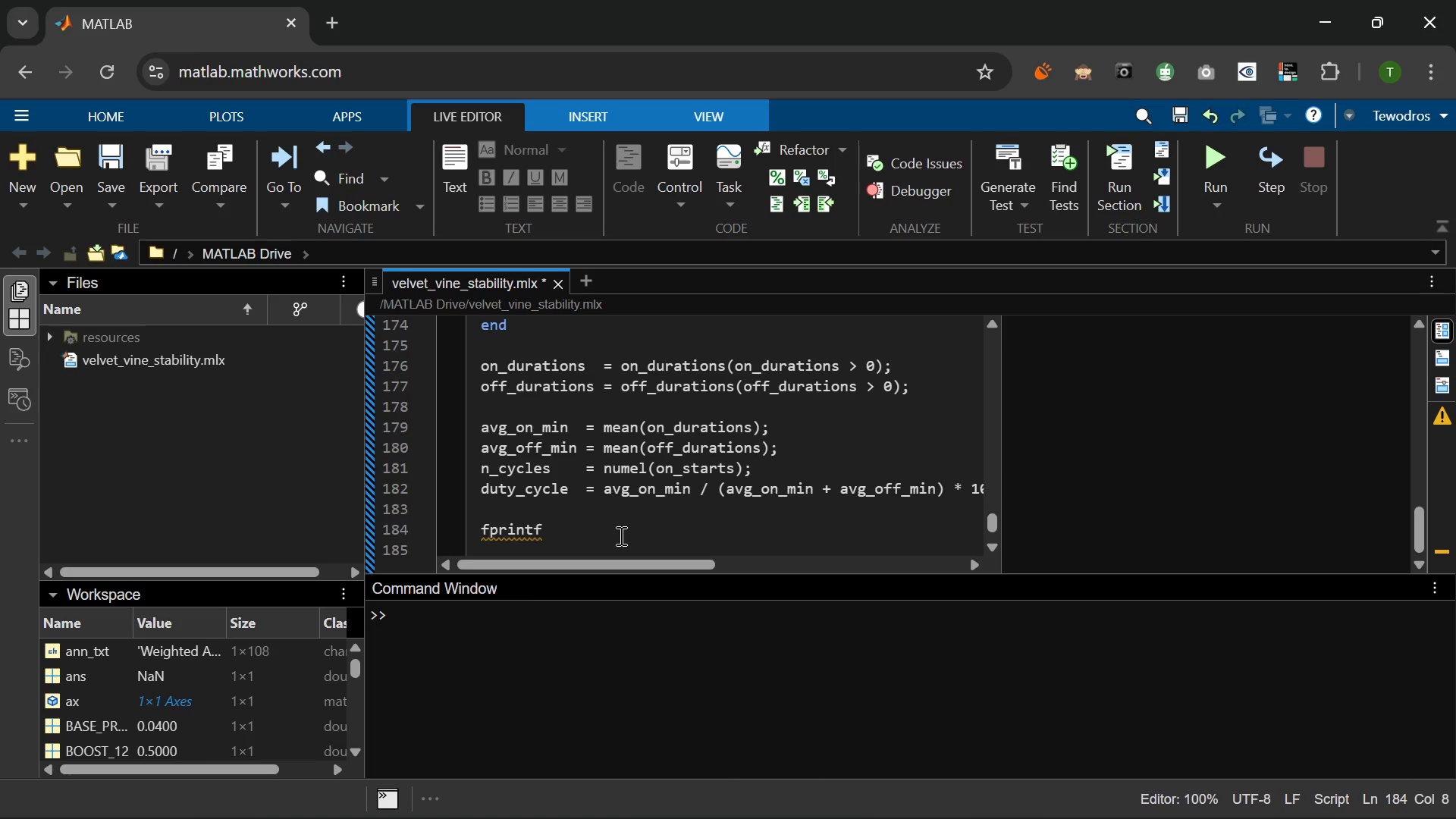 
type((\n--- Cooo)
key(Backspace)
type(ling Cycle Analysis ---\n)
 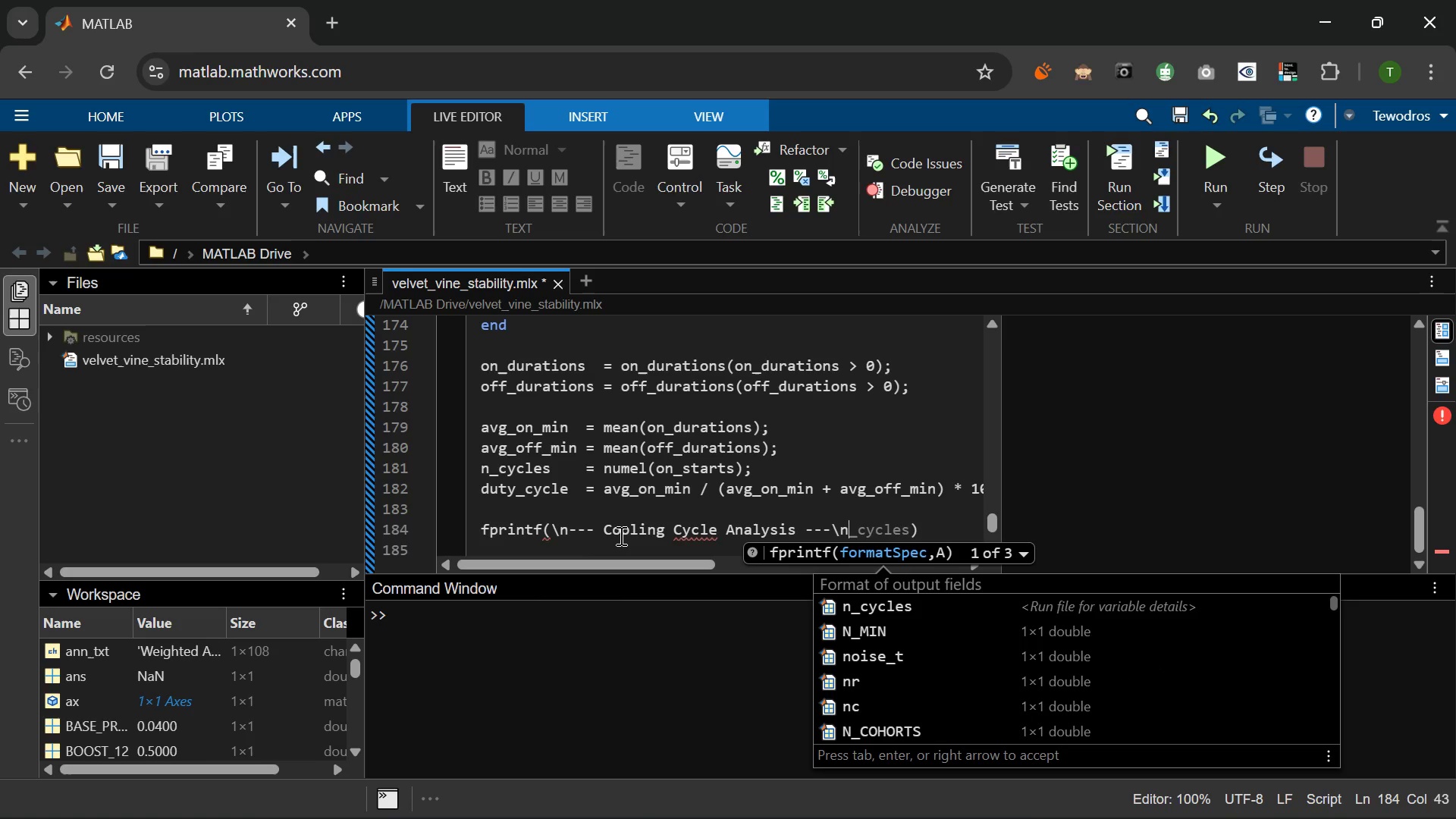 
key(ArrowRight)
 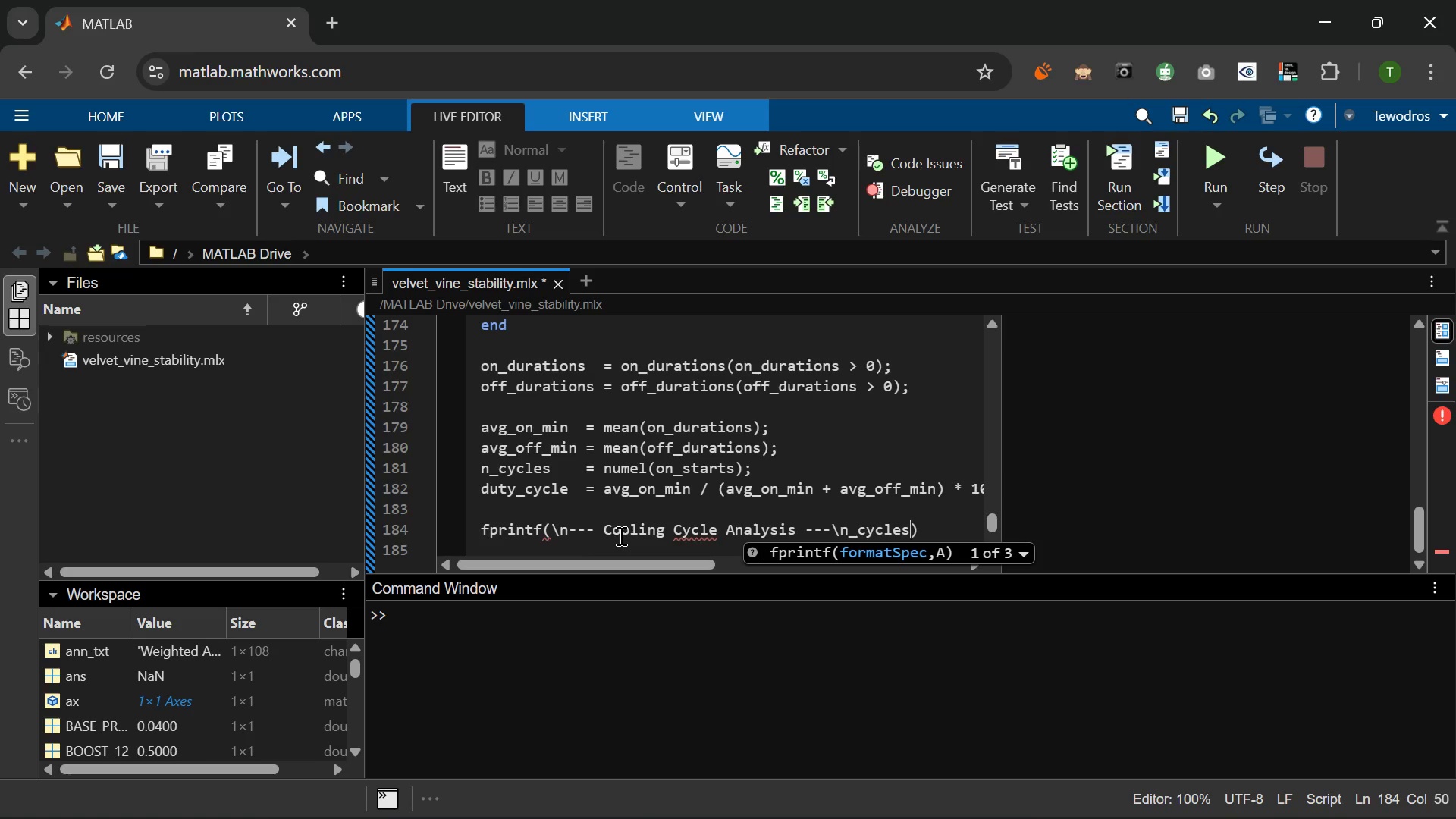 
hold_key(key=Backspace, duration=0.72)
 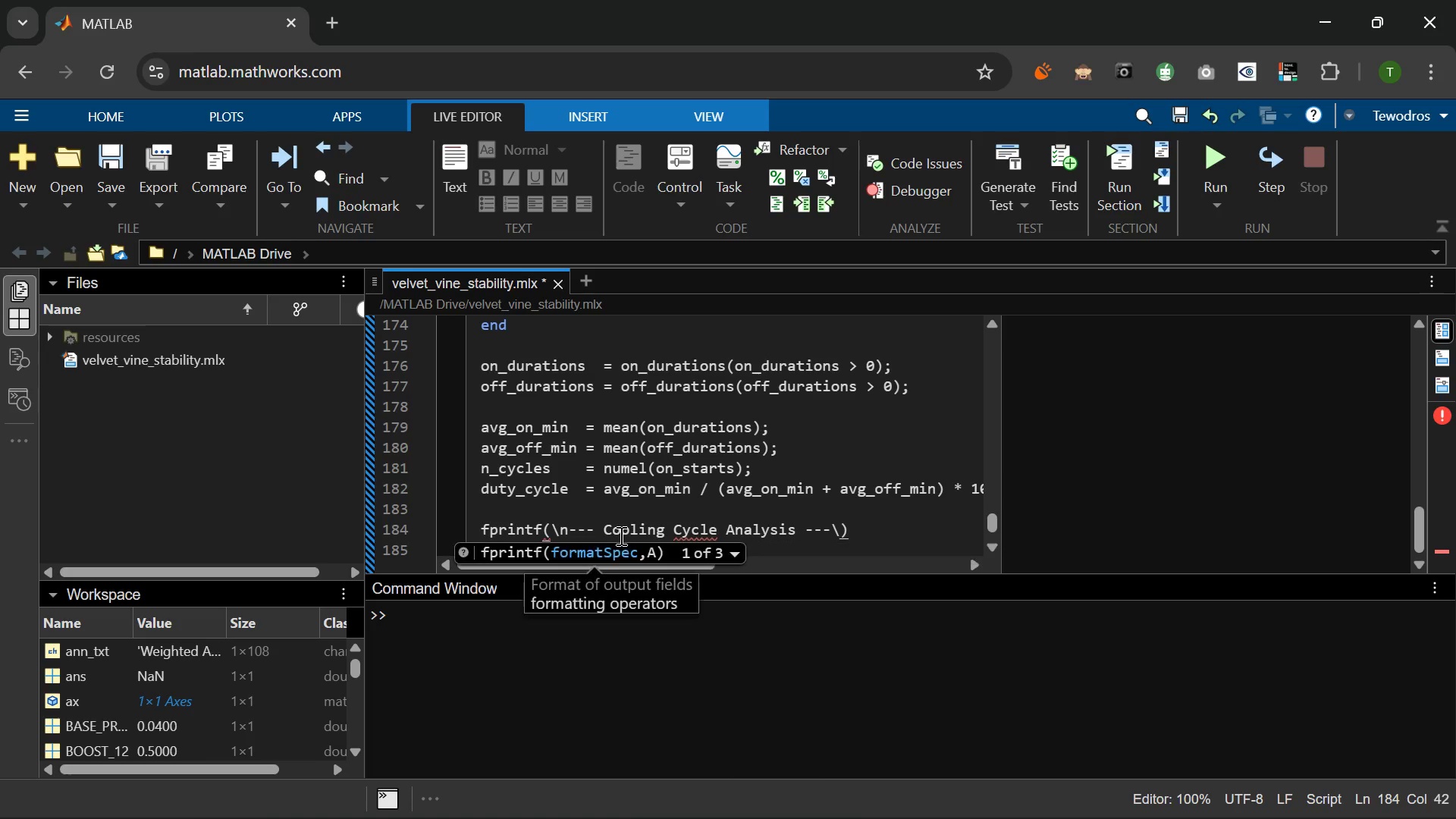 
key(N)
 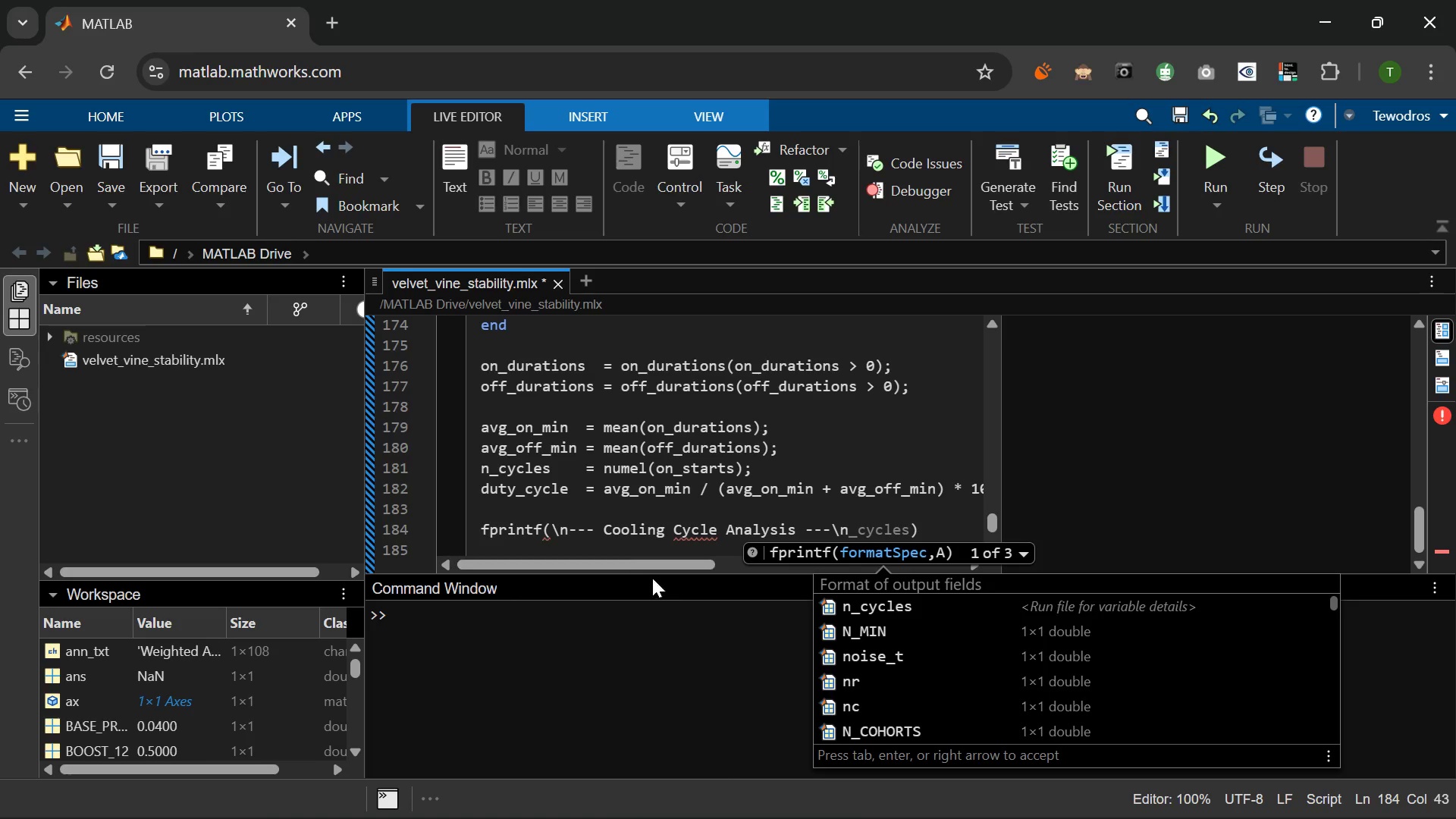 
left_click([552, 529])
 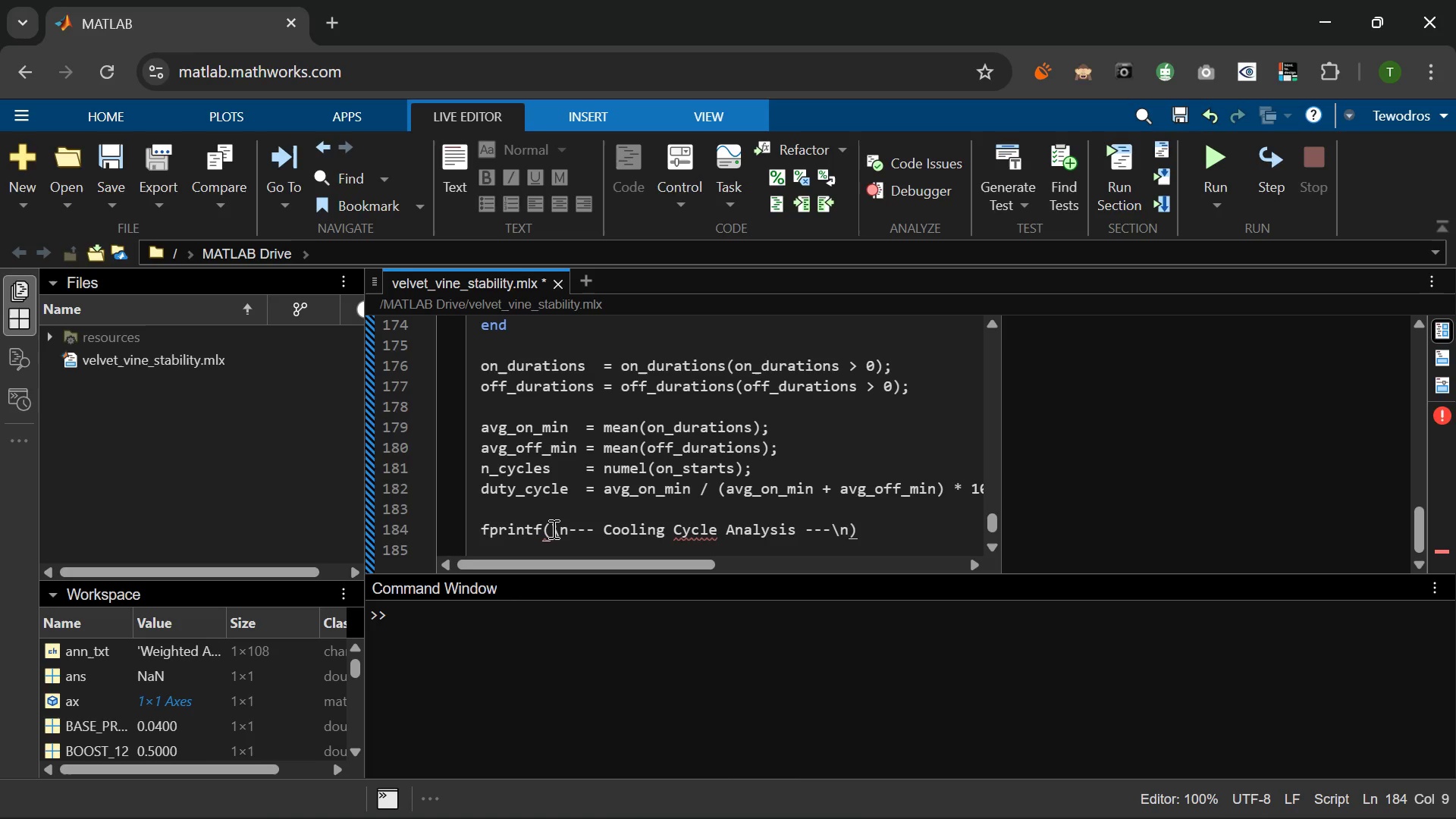 
key(Quote)
 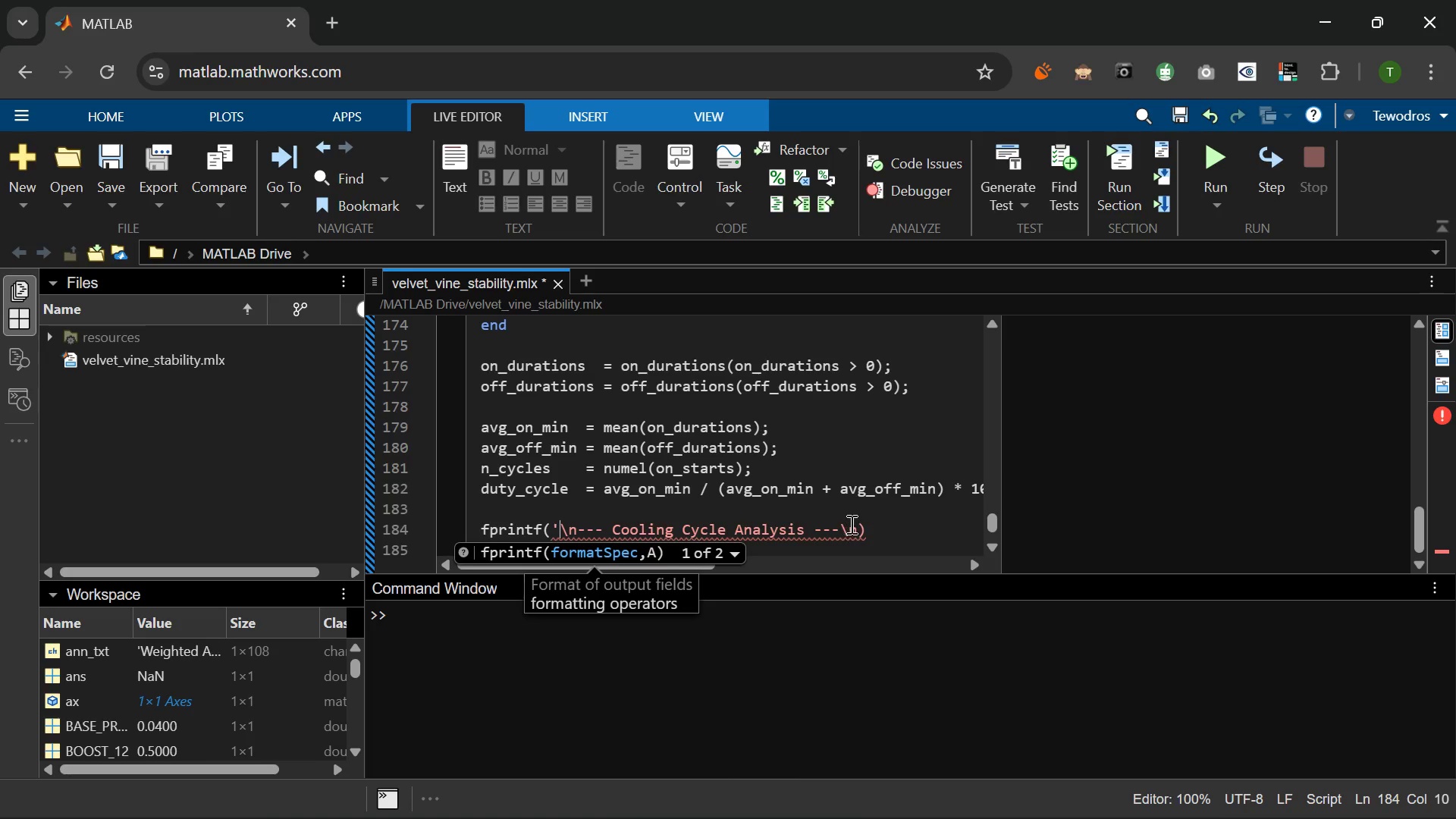 
left_click([856, 524])
 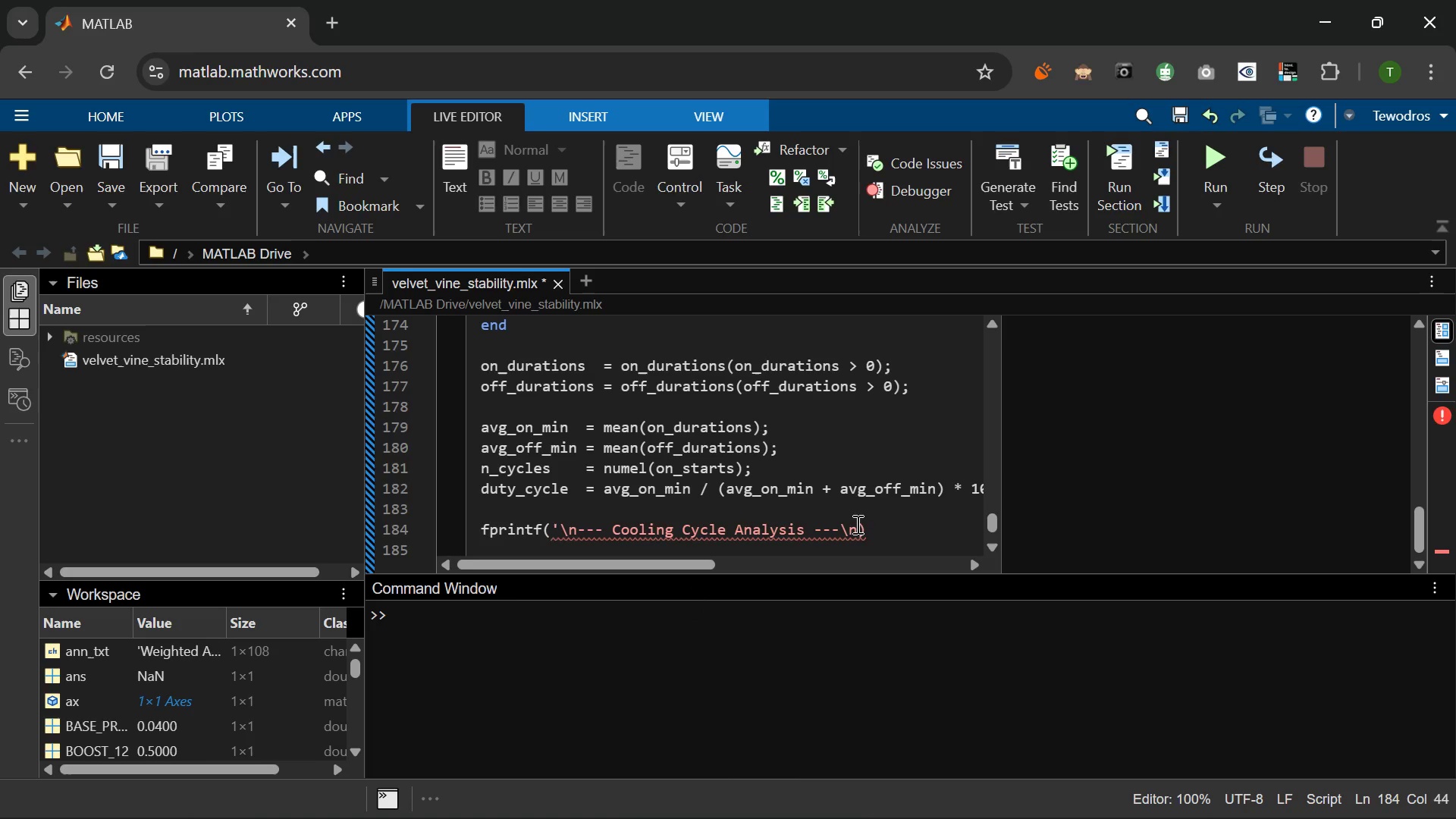 
key(Quote)
 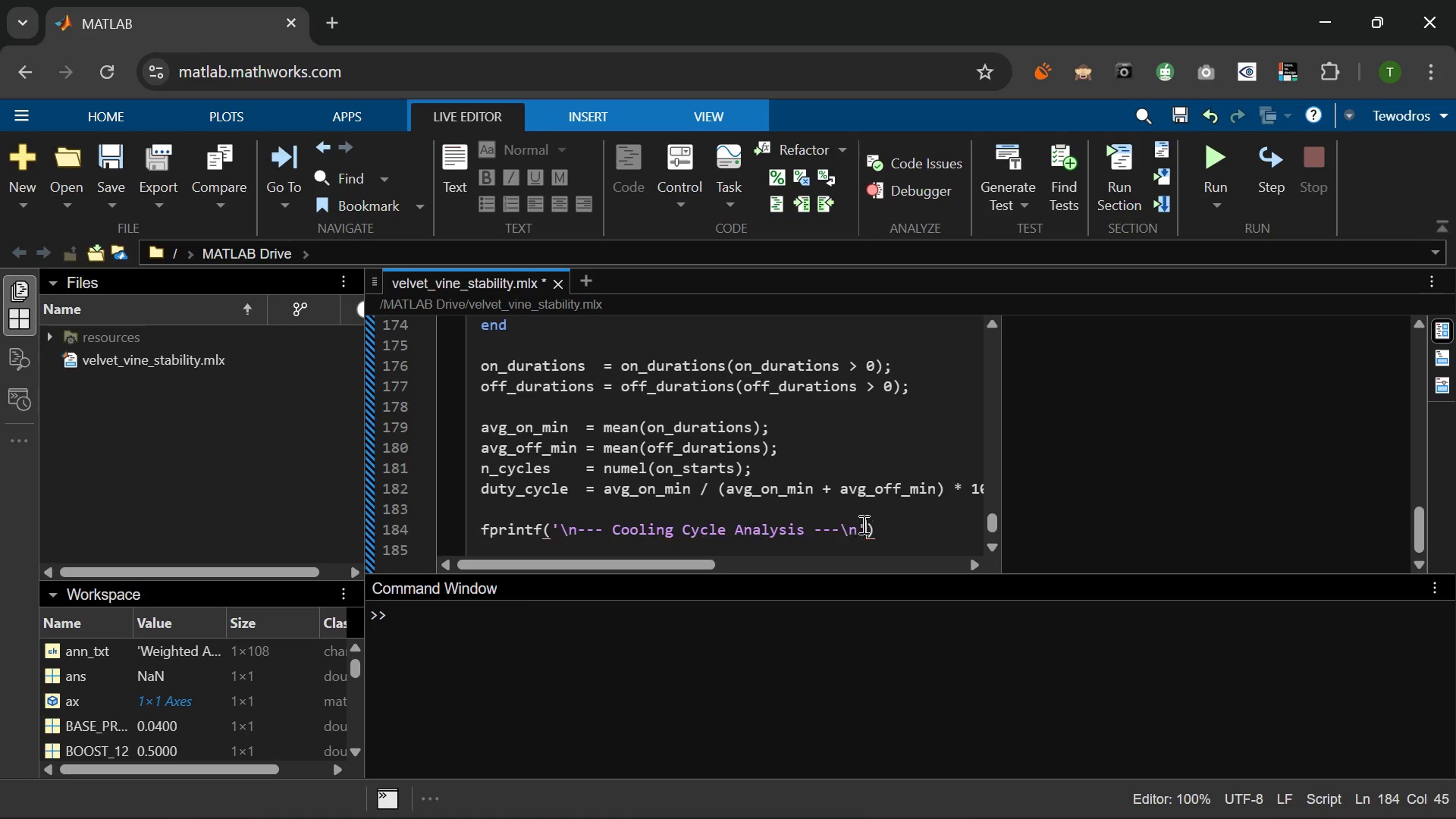 
mouse_move([866, 528])
 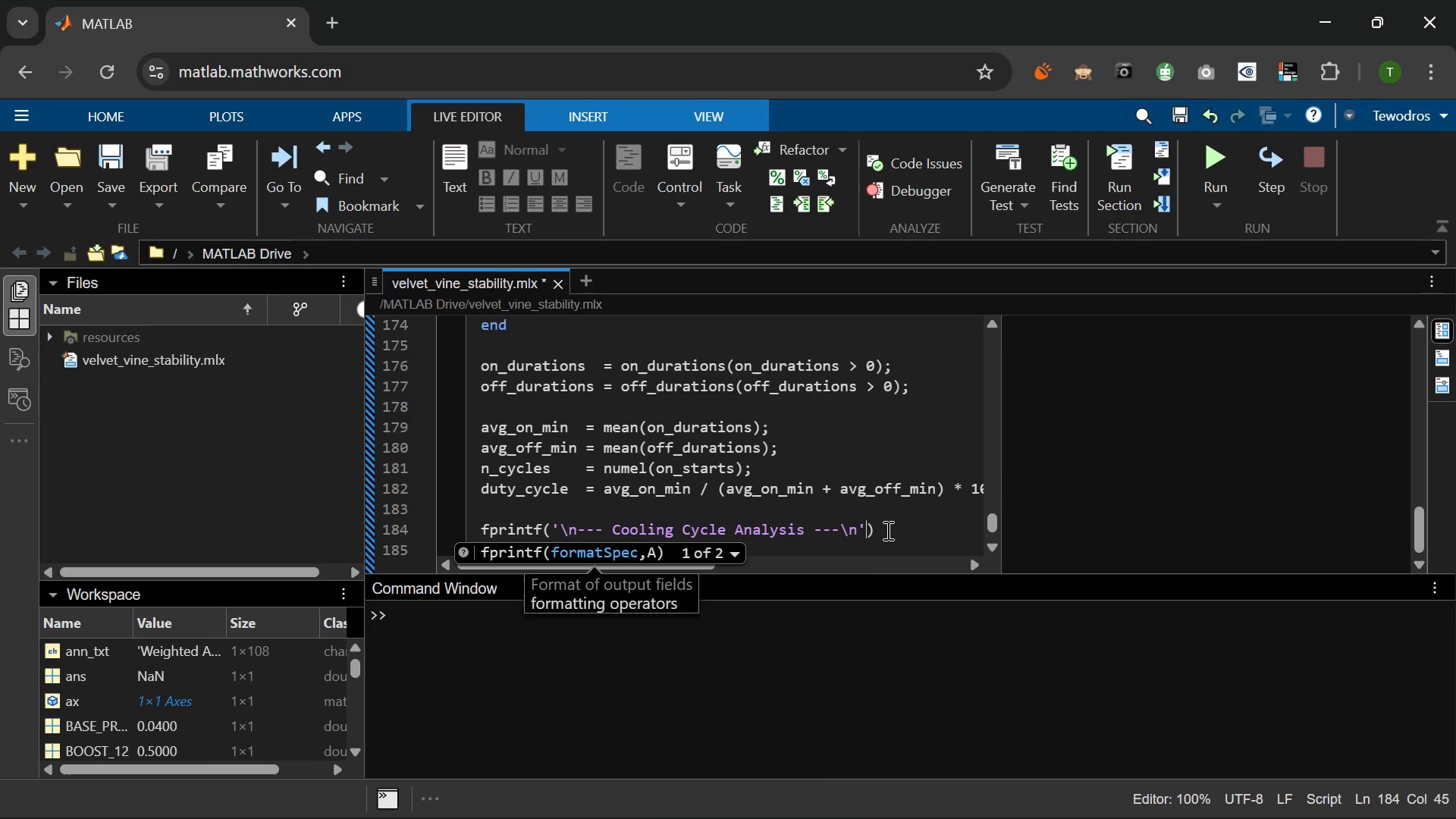 
left_click([886, 530])
 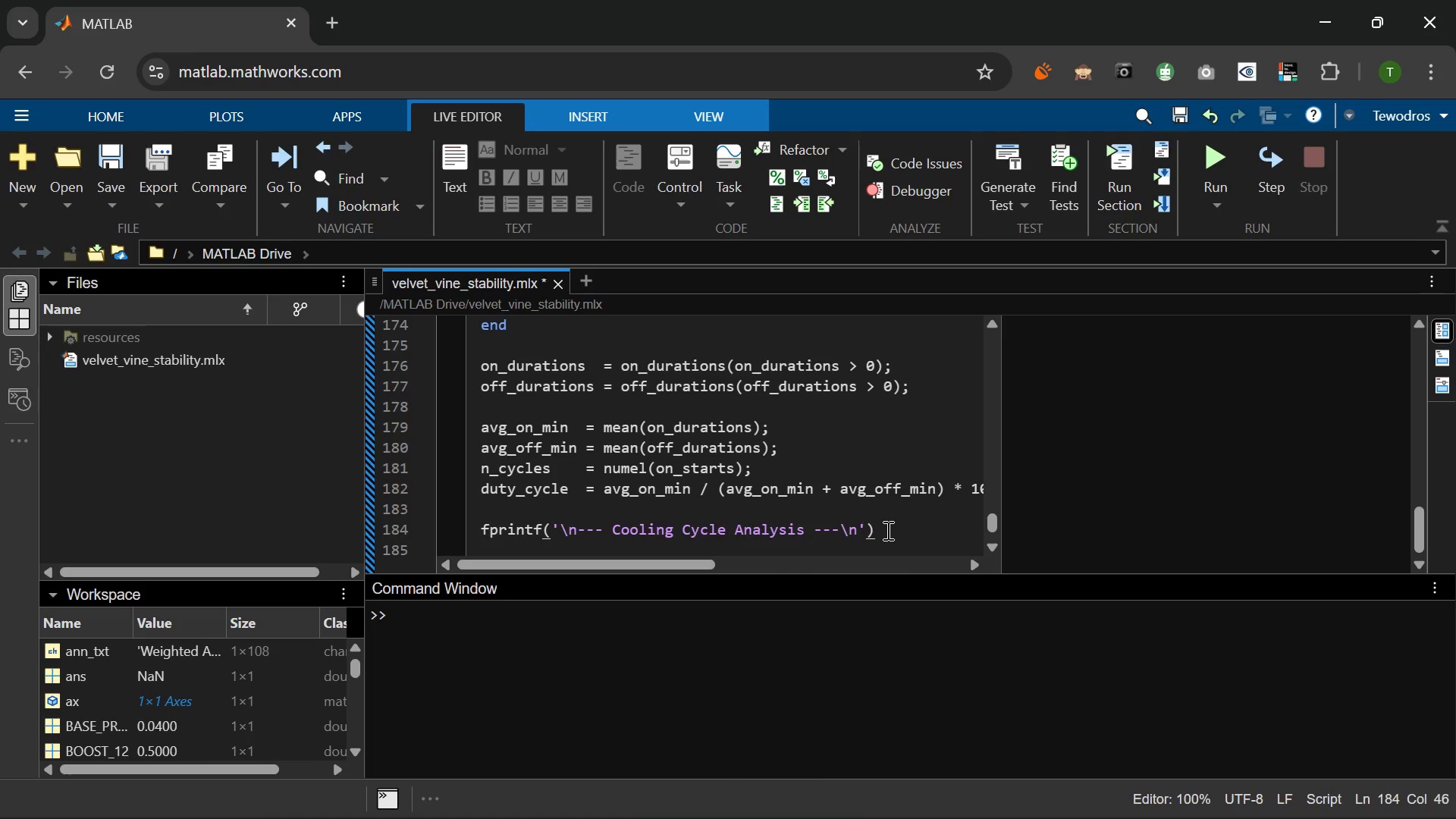 
key(Semicolon)
 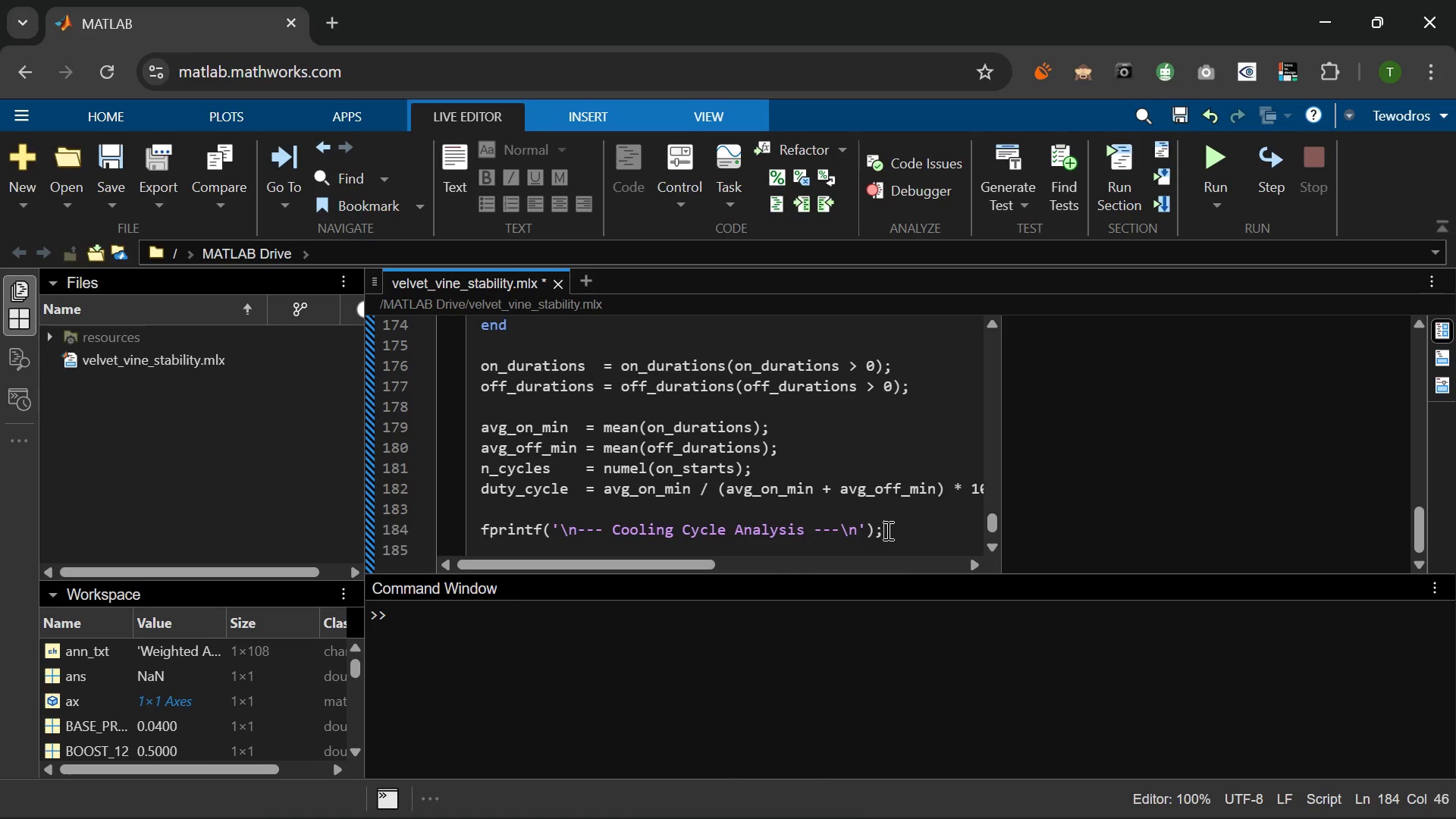 
key(Enter)
 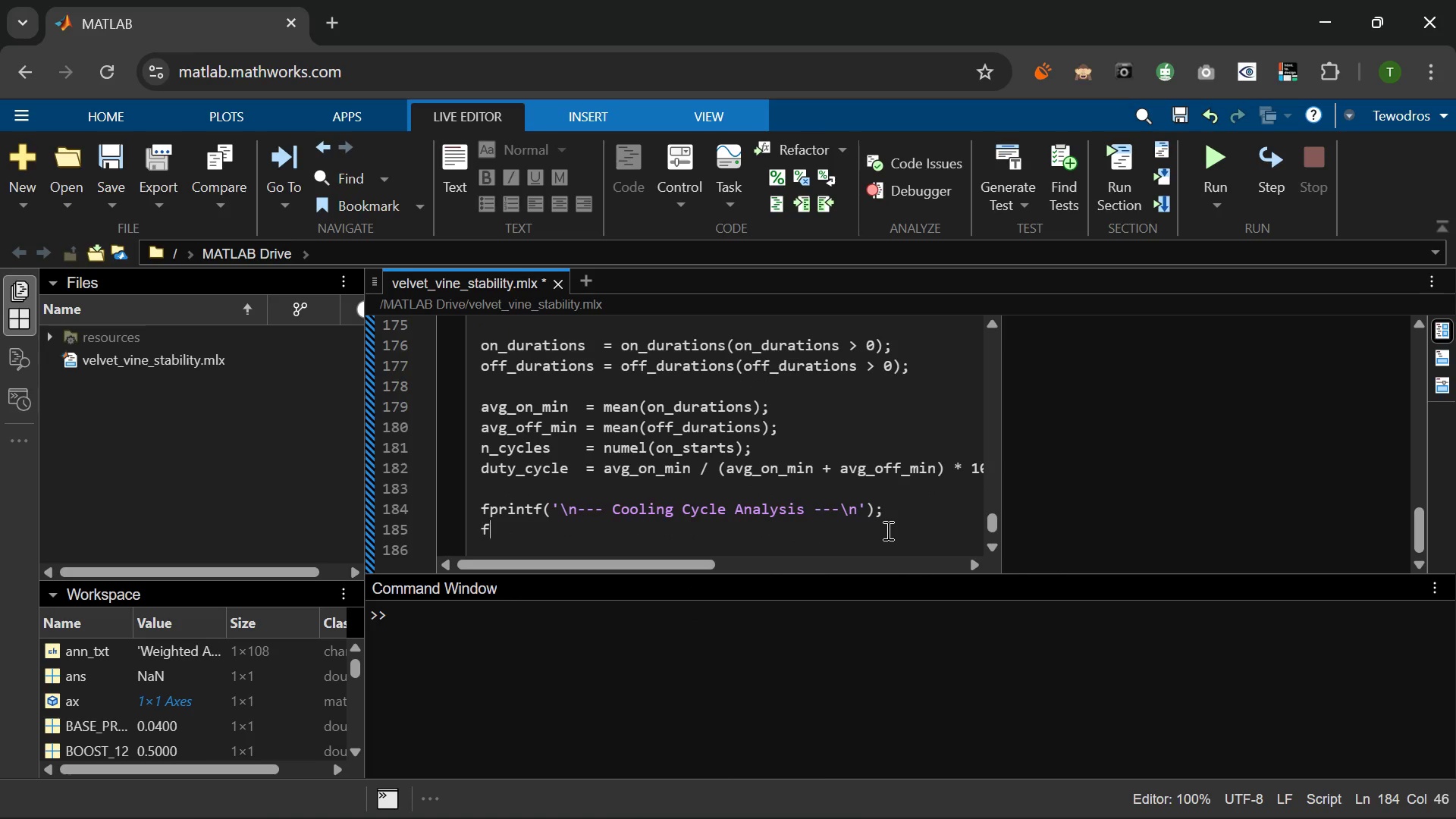 
type(fprintf)
 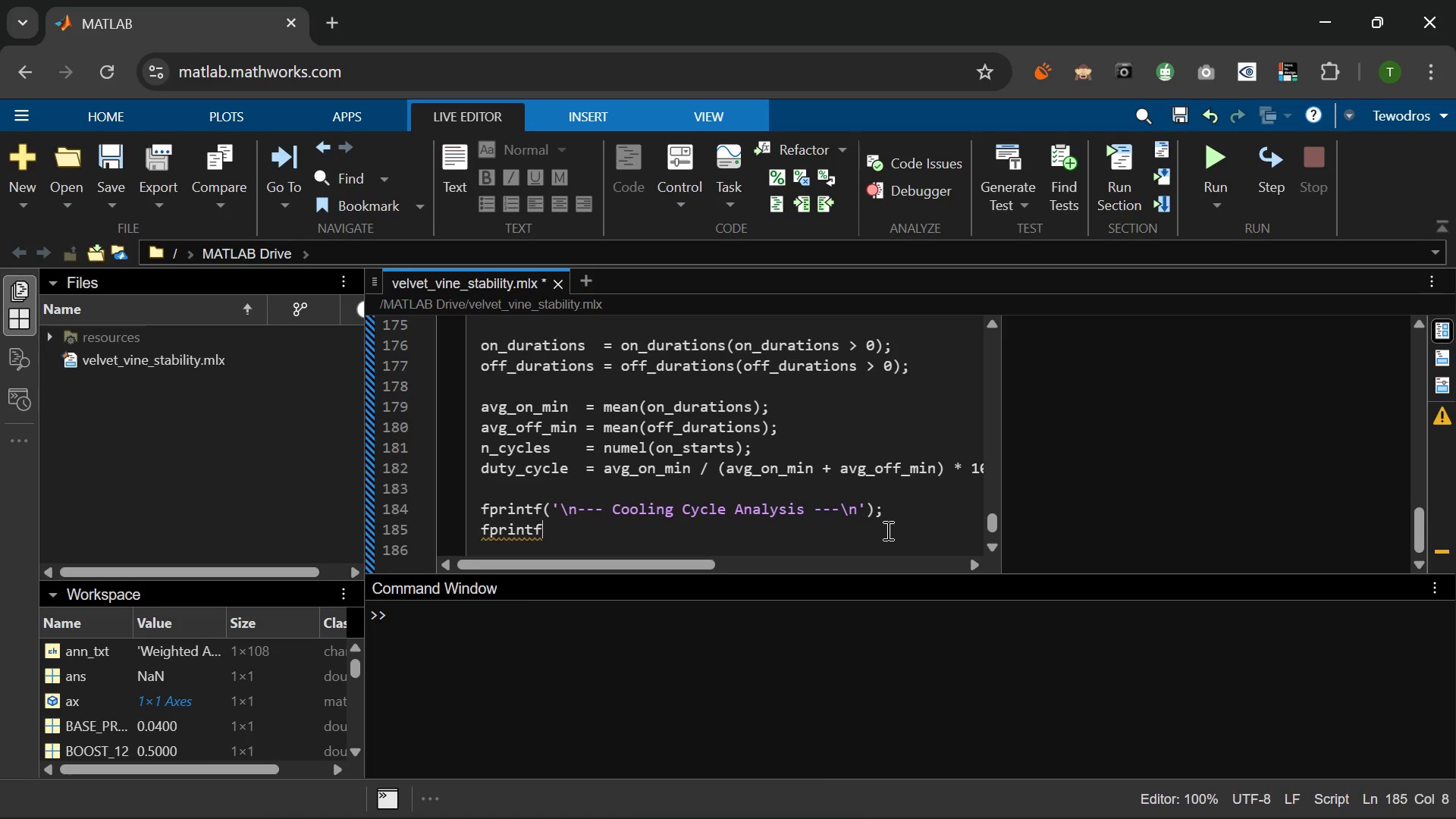 
wait(13.83)
 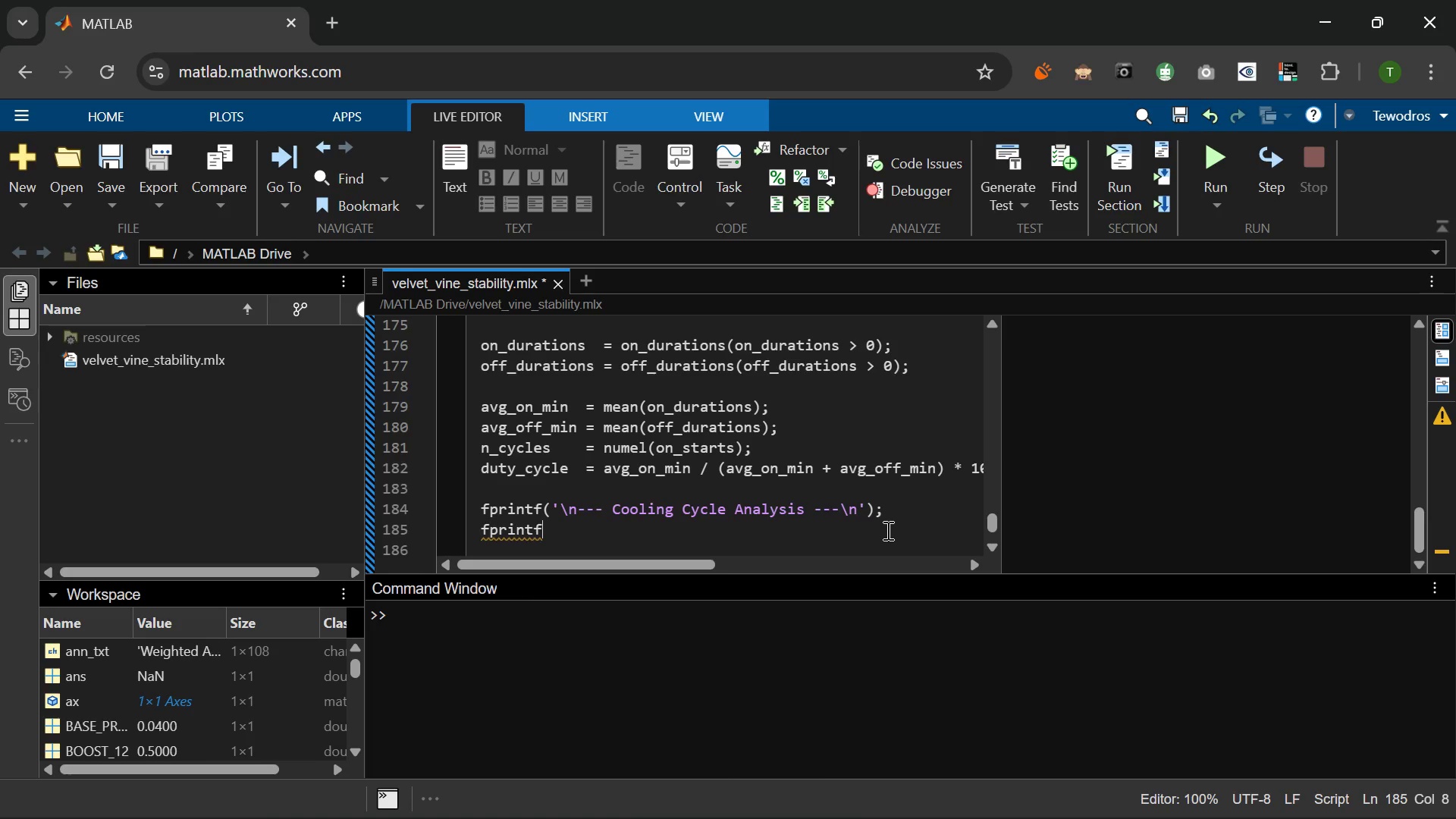 
type(('  Total cycles detected  : %d\n)
 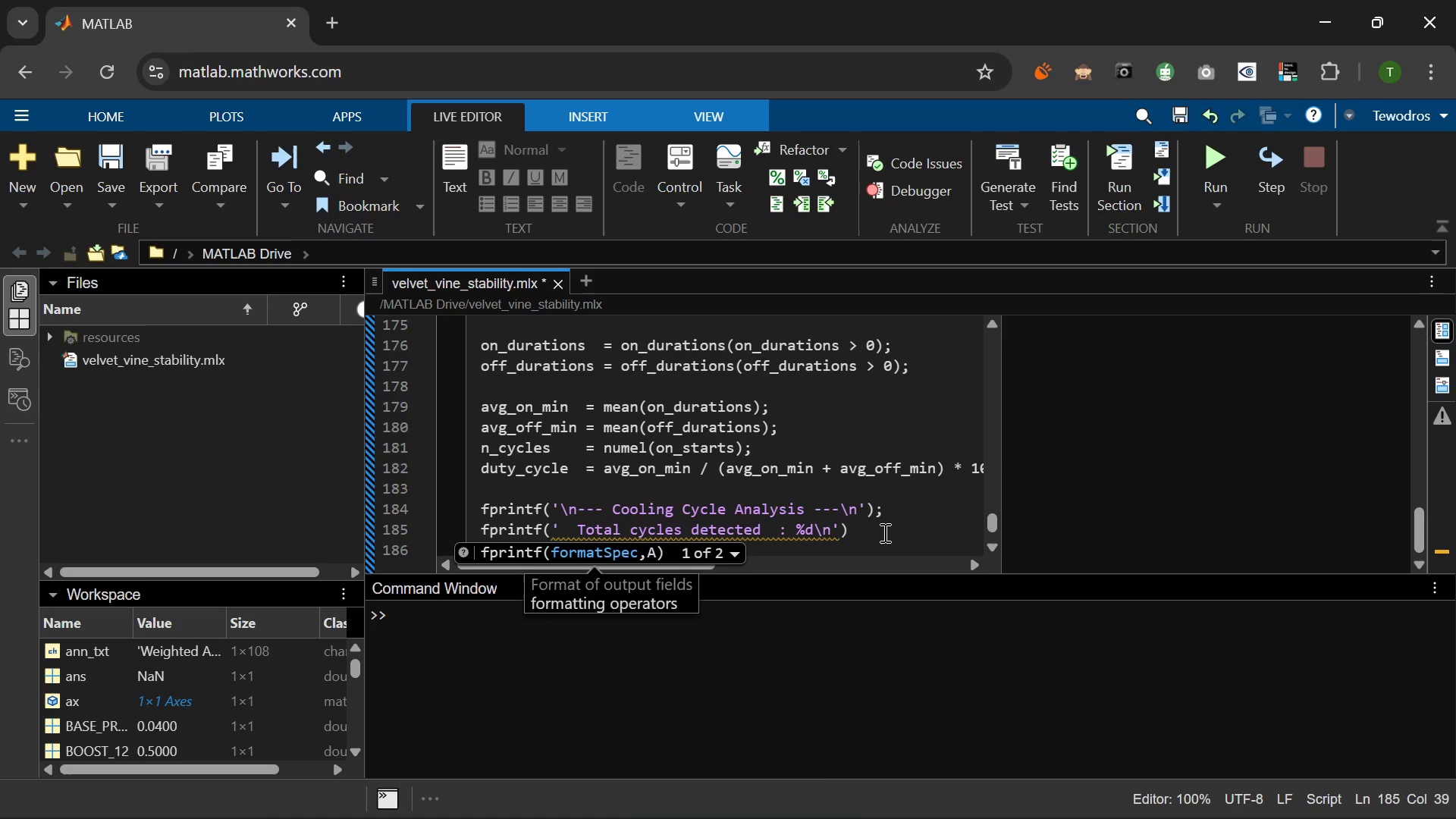 
key(ArrowRight)
 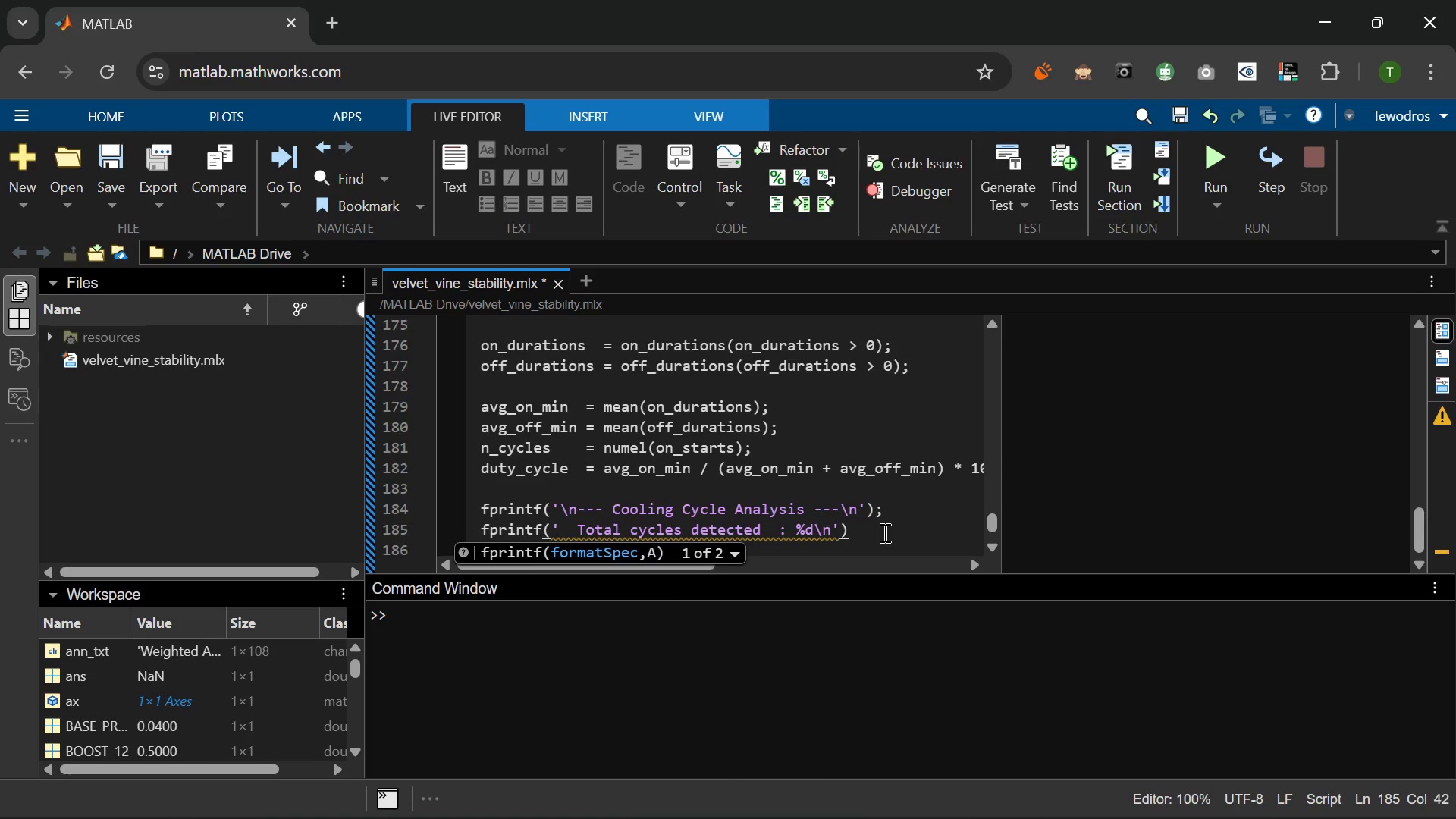 
key(Comma)
 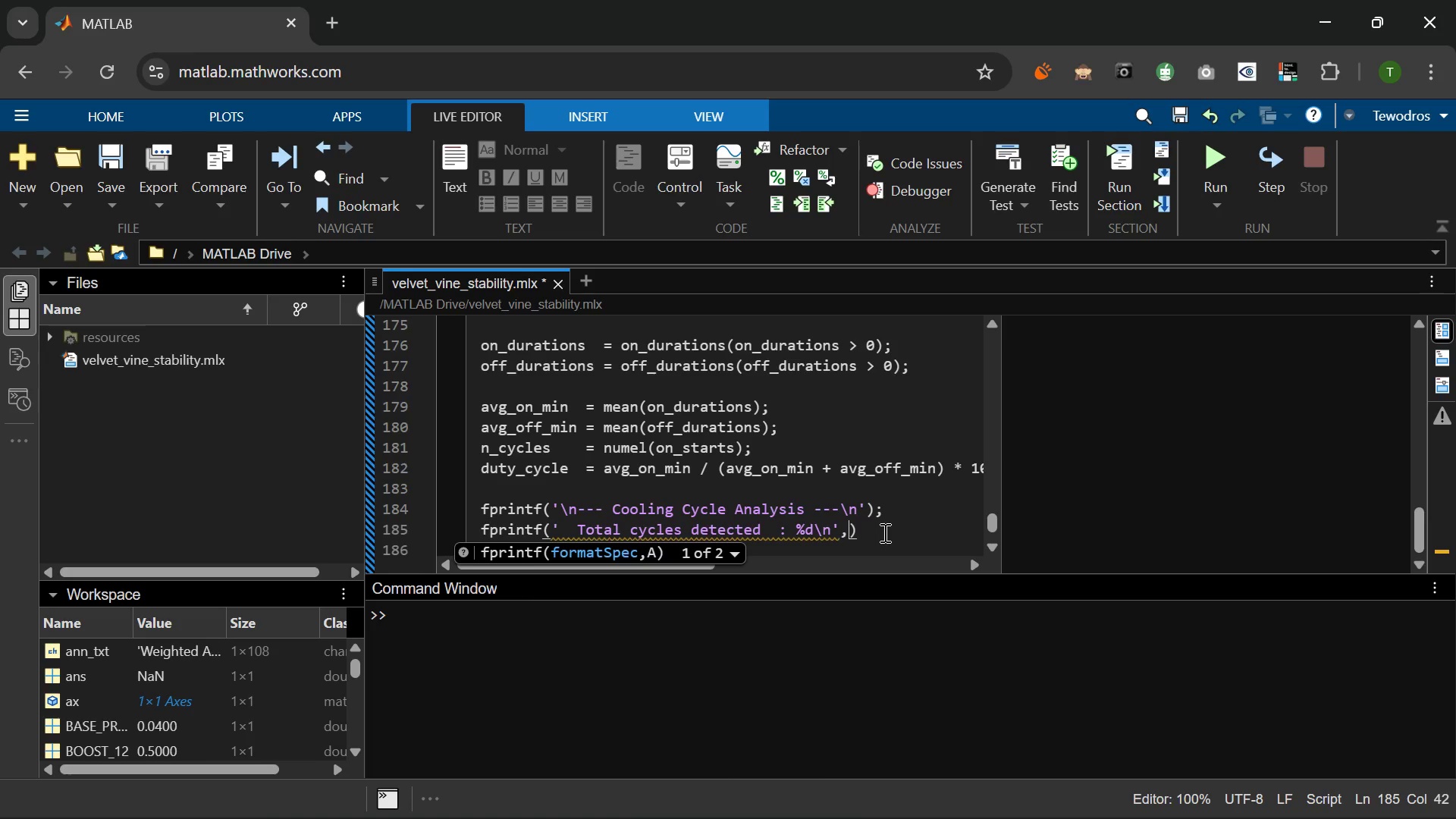 
key(Space)
 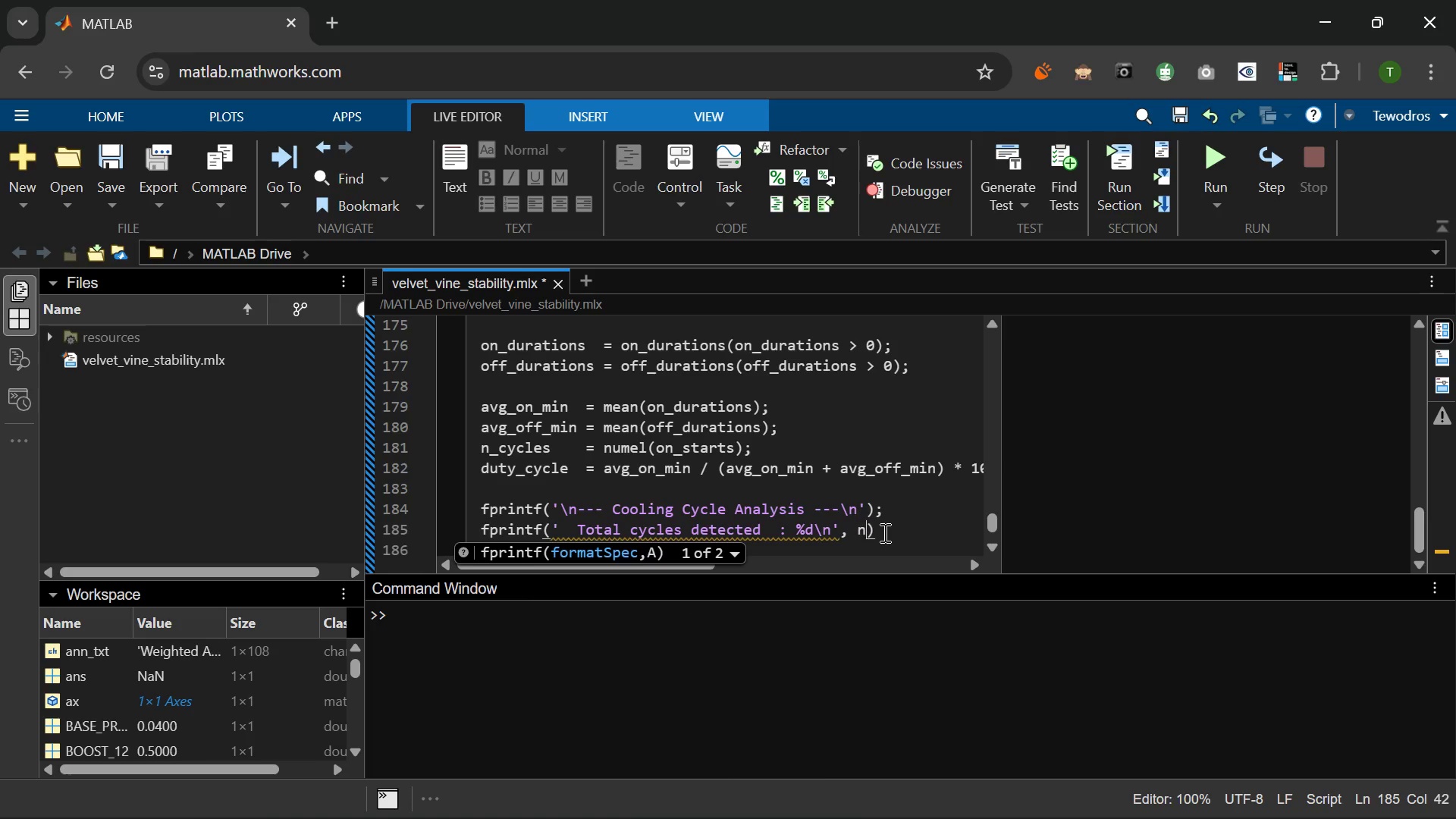 
key(N)
 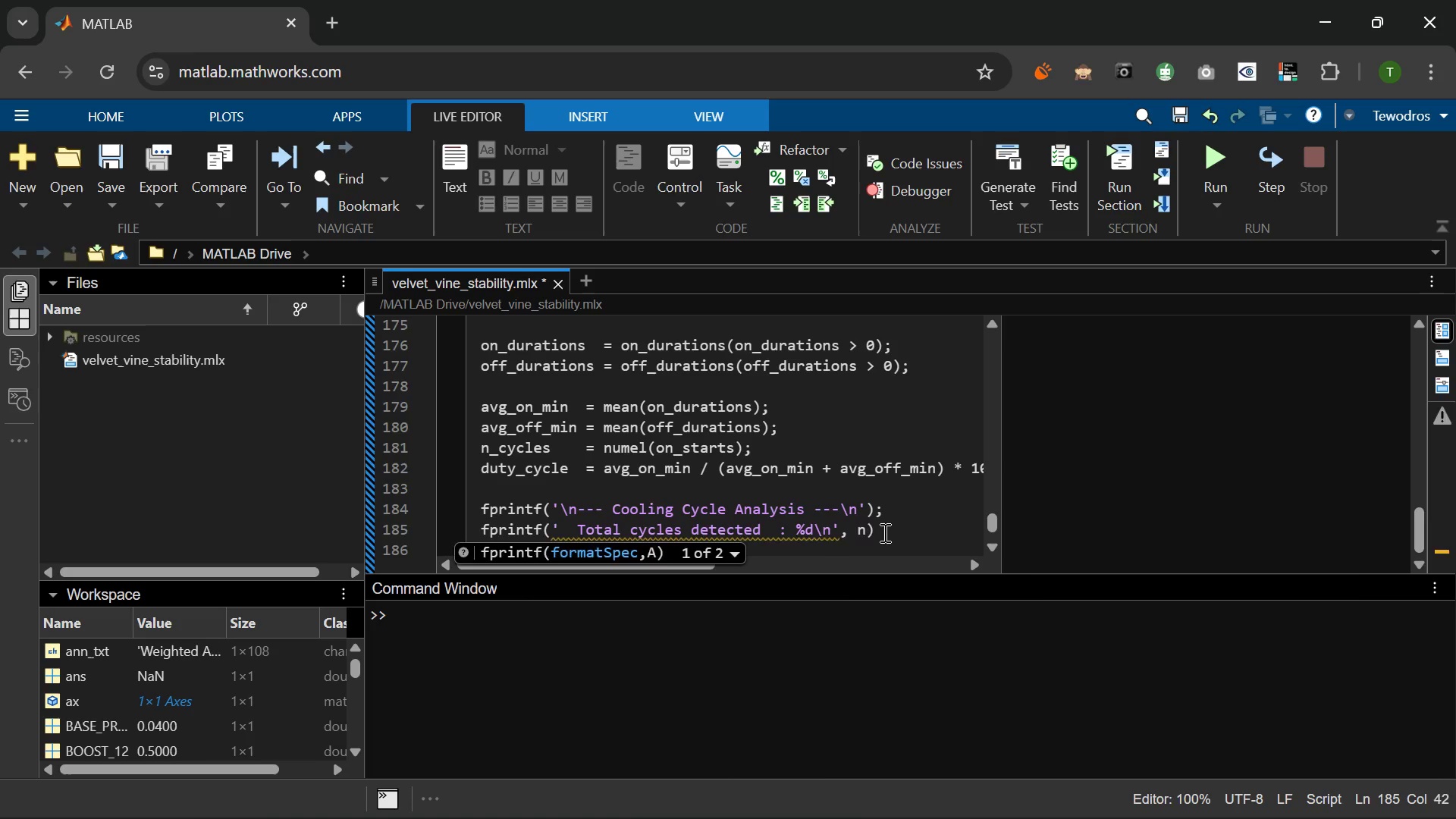 
key(Shift+ShiftLeft)
 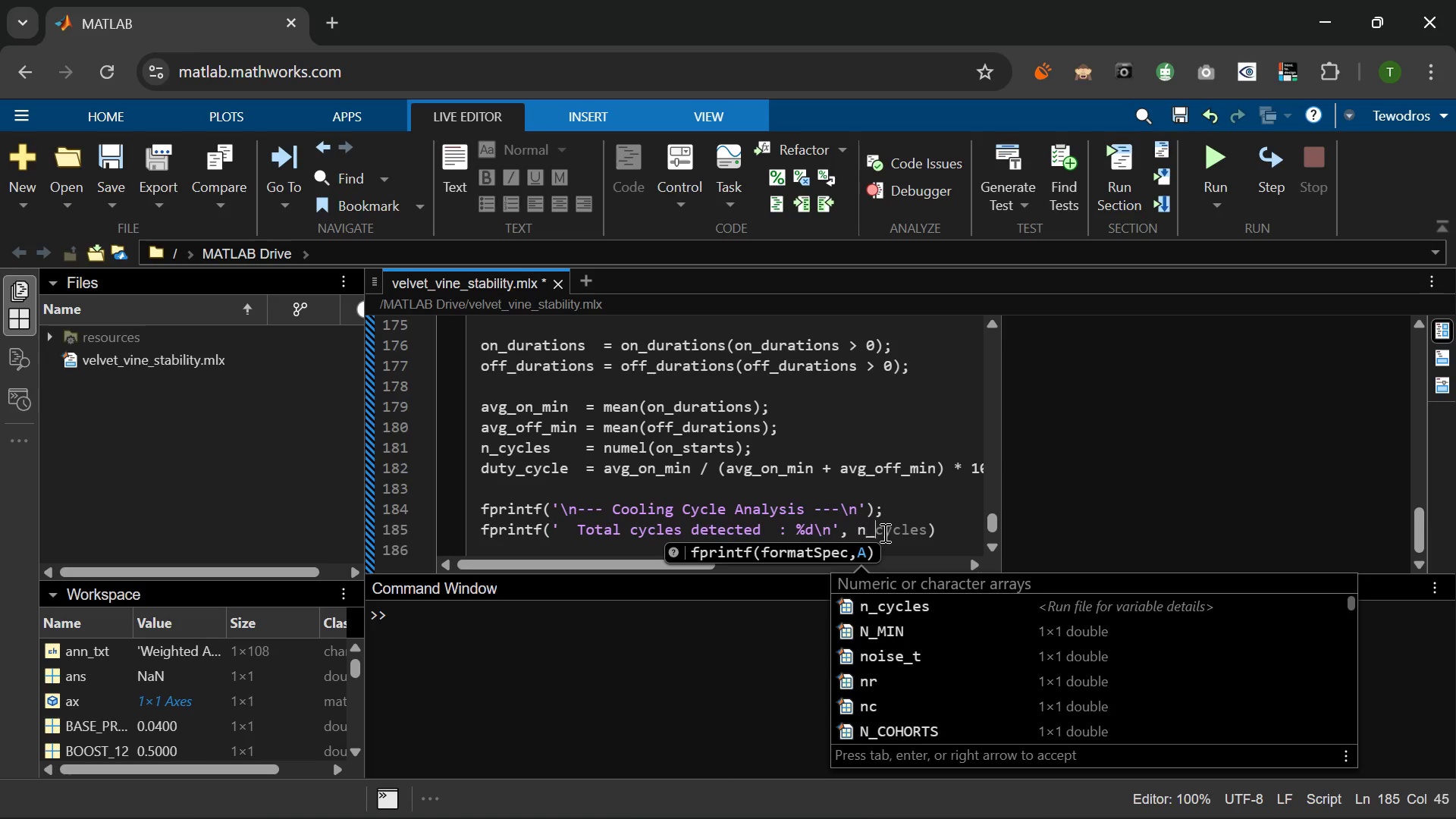 
key(Shift+Minus)
 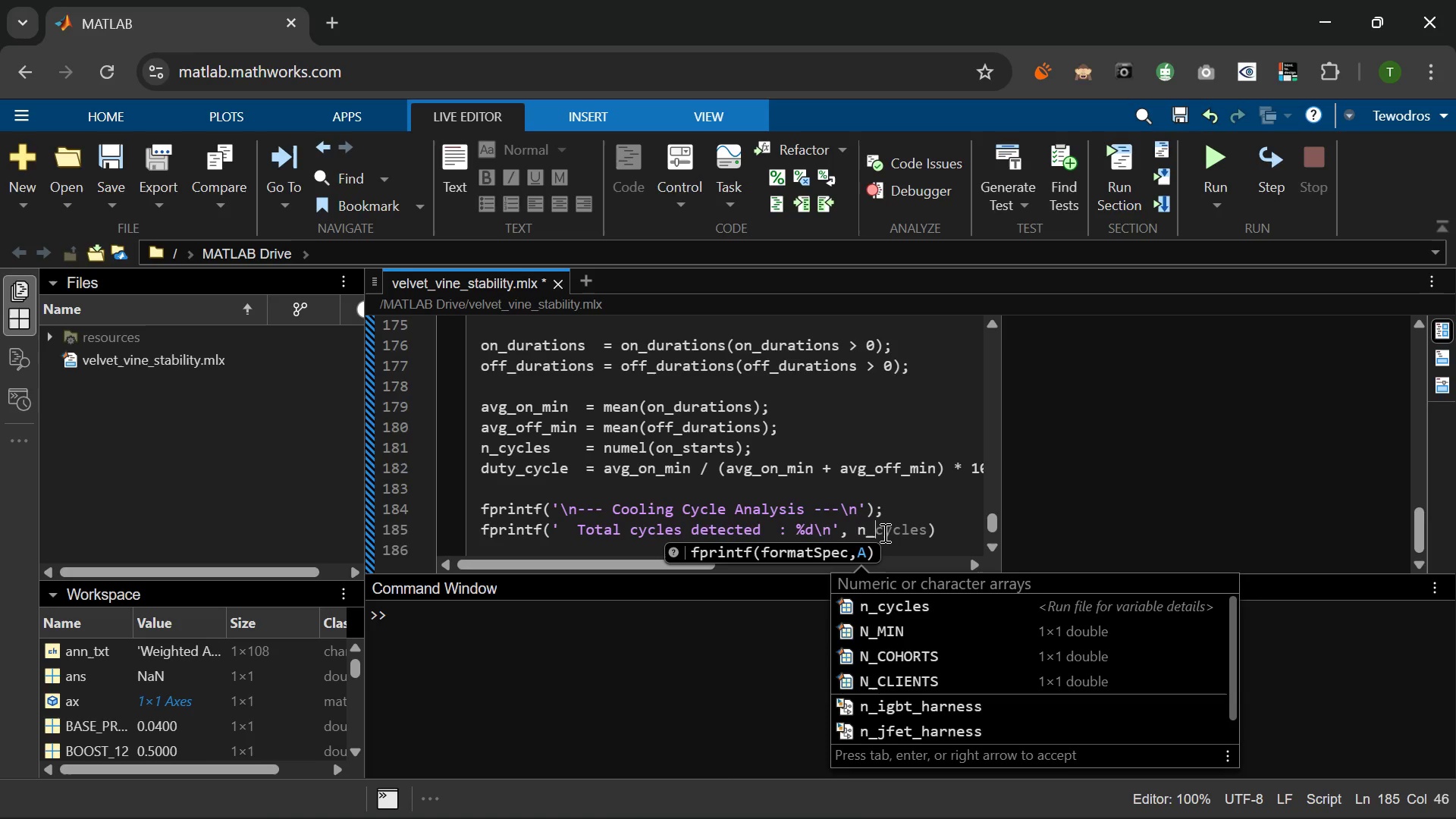 
key(Tab)
 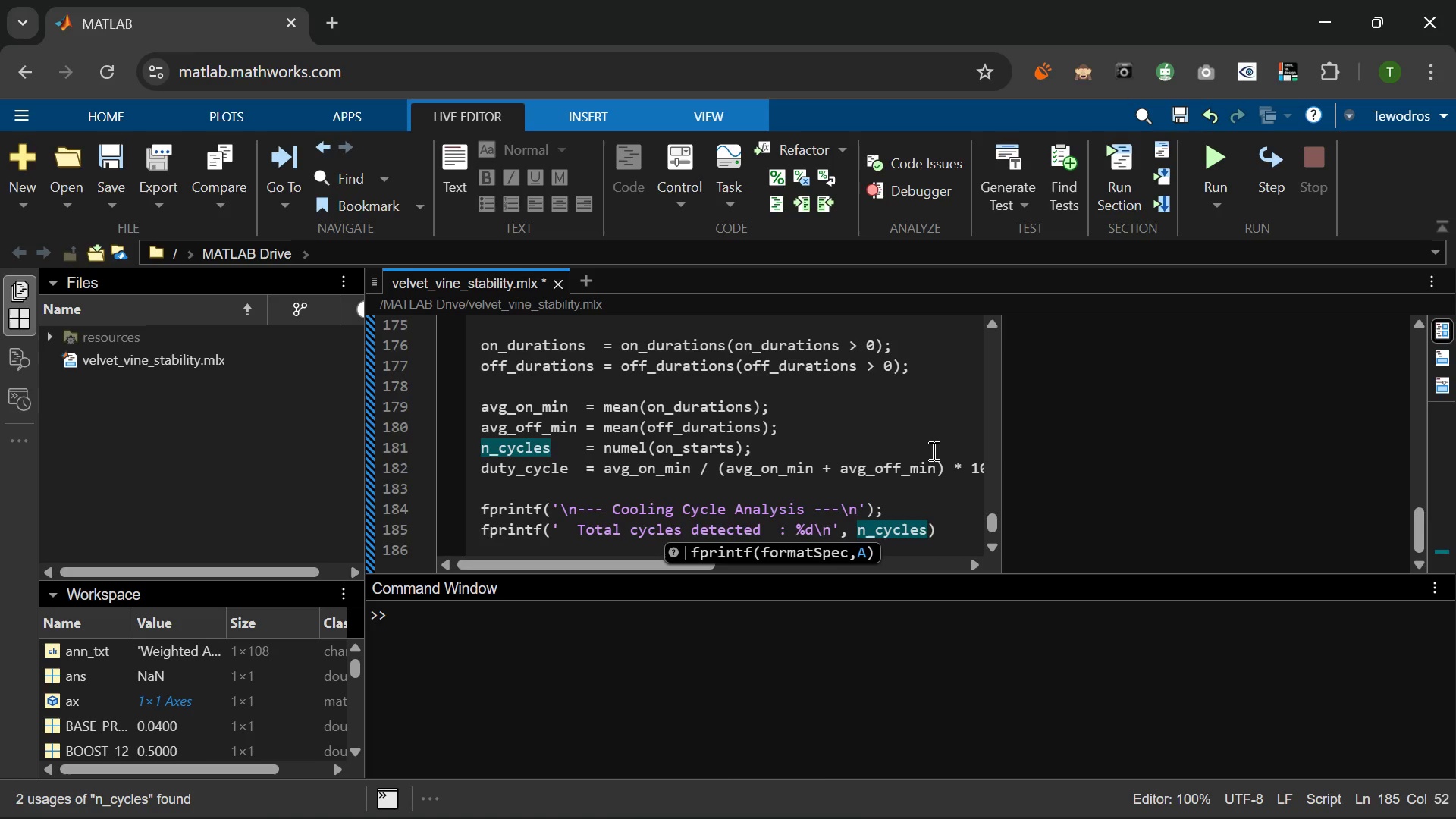 
key(ArrowRight)
 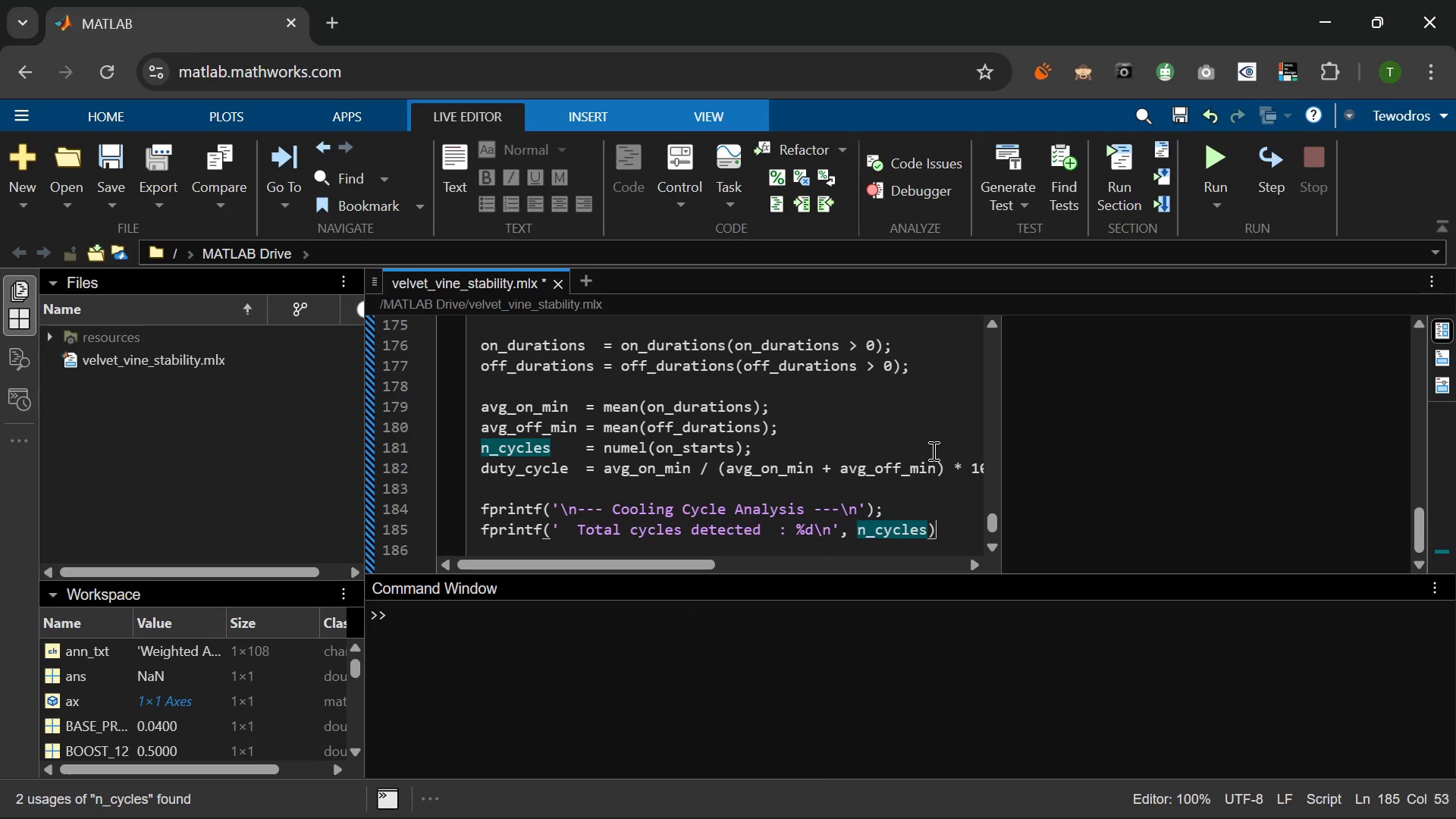 
key(Semicolon)
 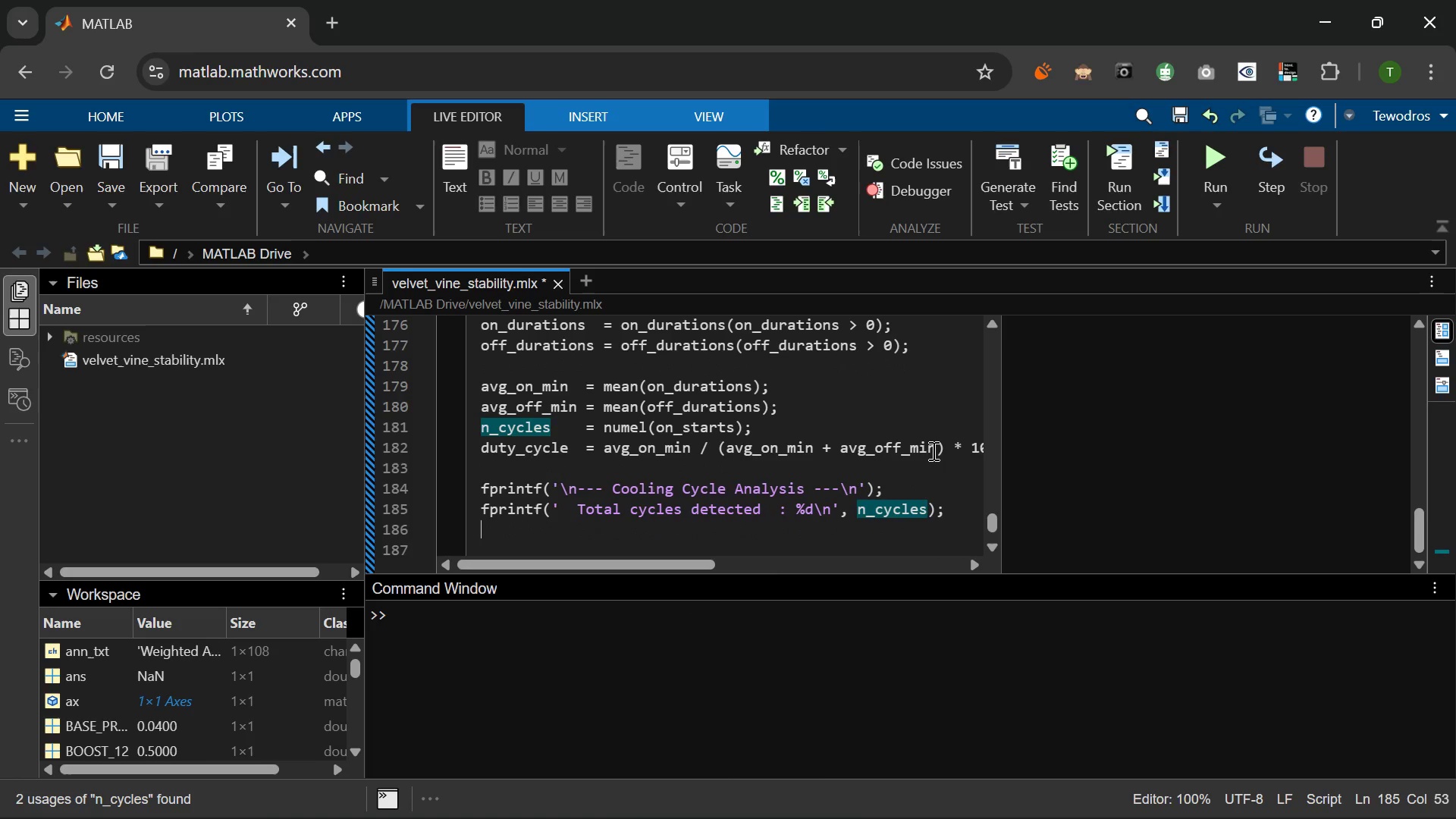 
key(Enter)
 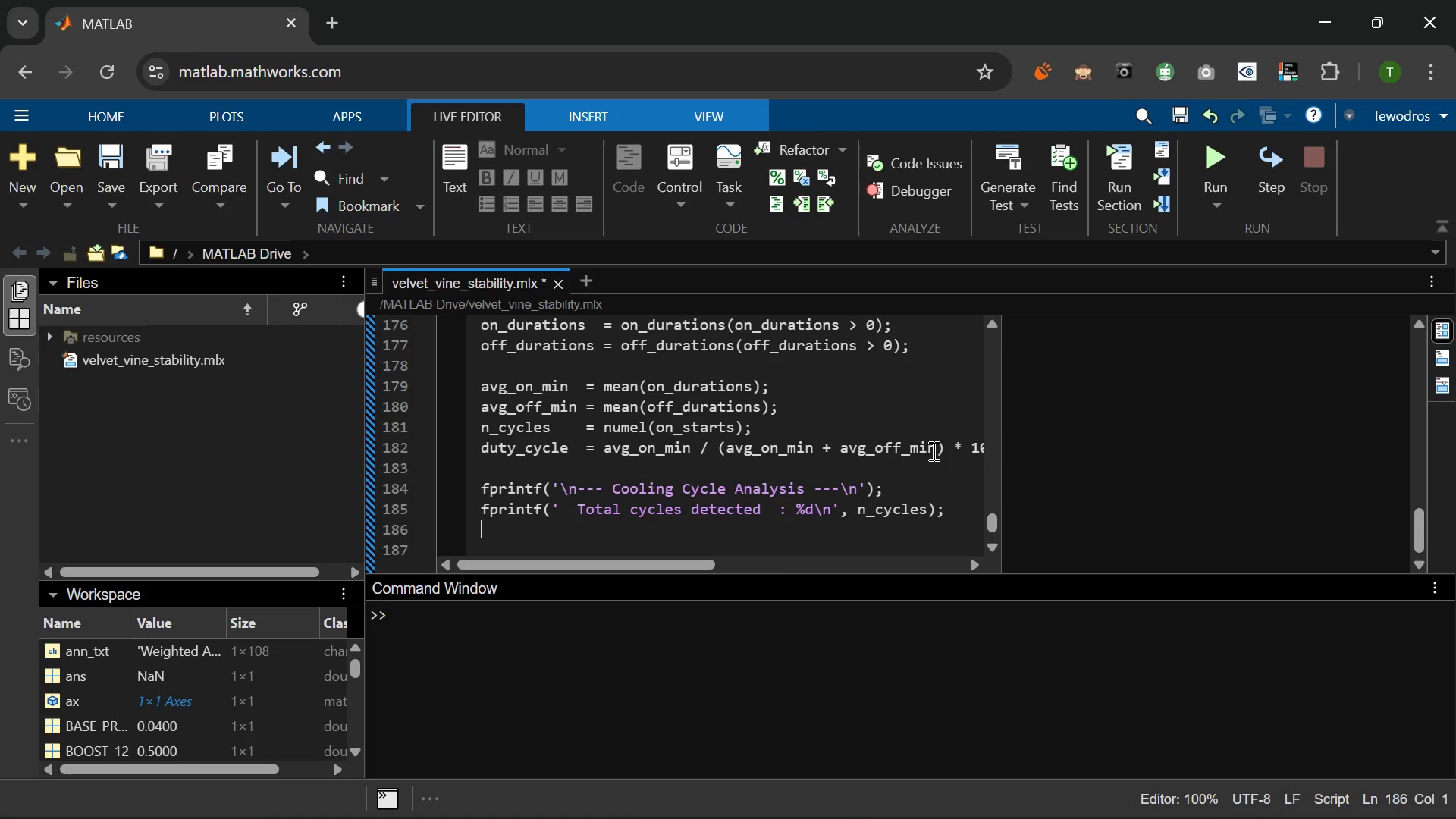 
type(fprntf(')
 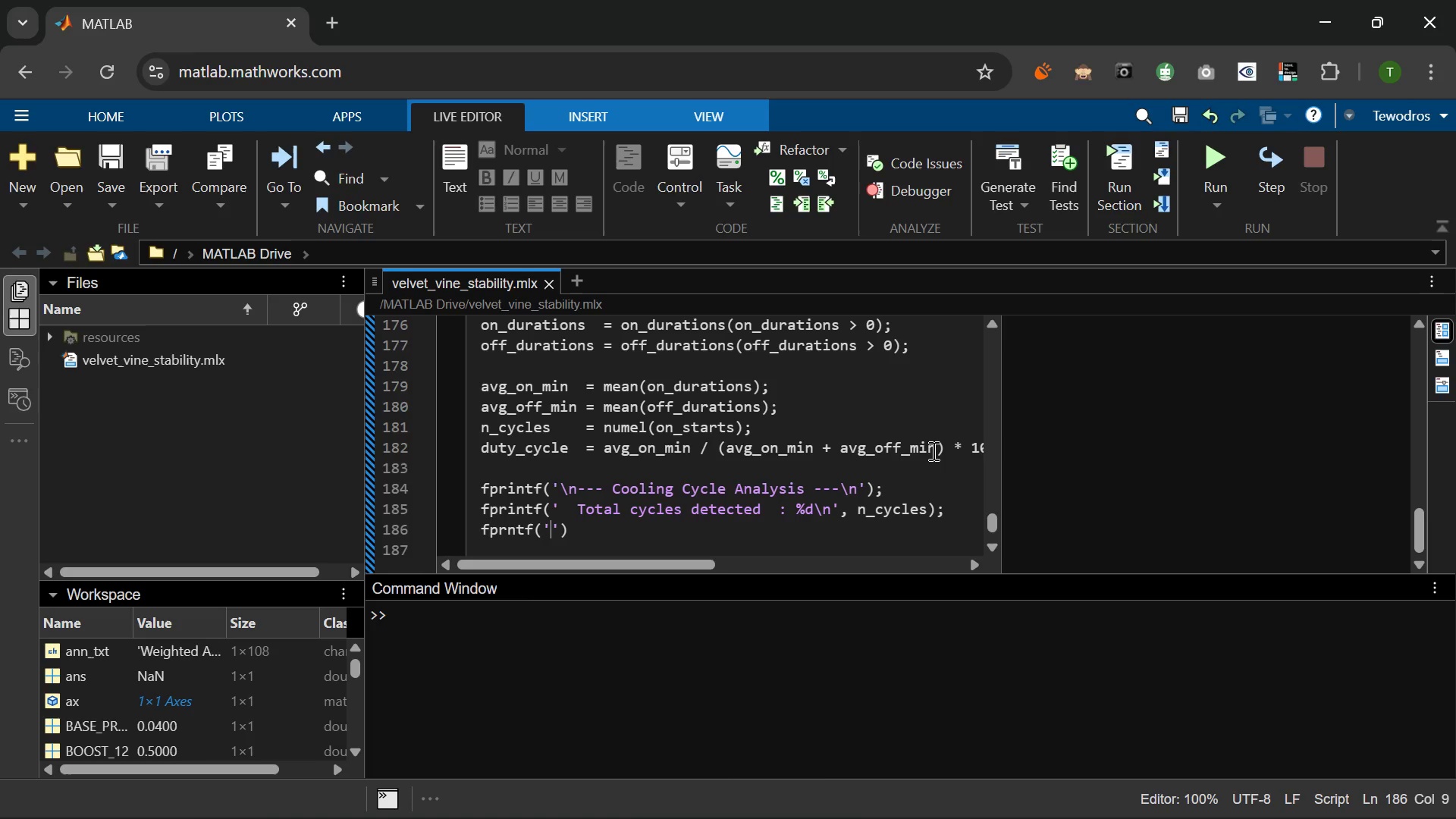 
wait(130.88)
 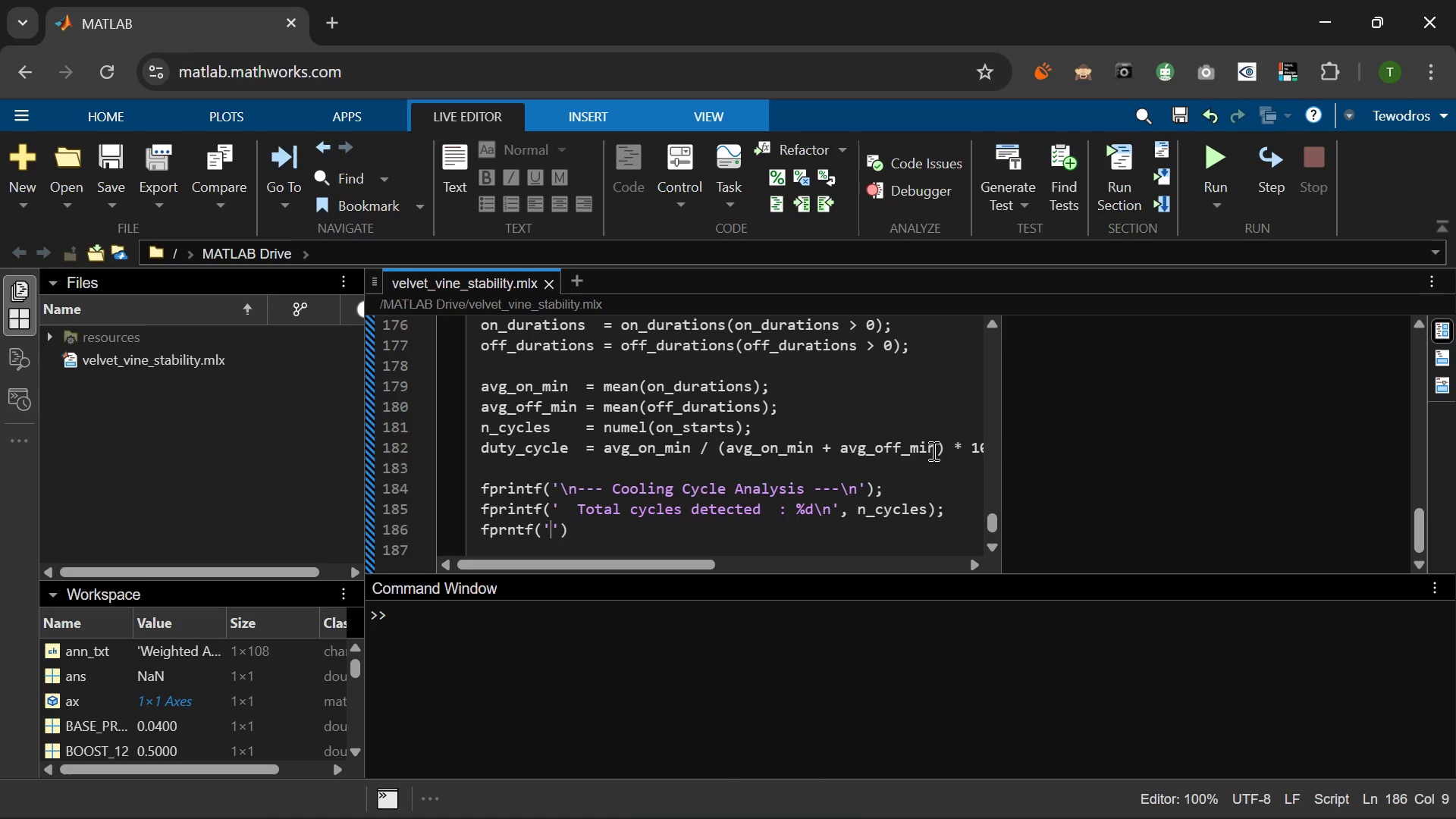 
key(Space)
 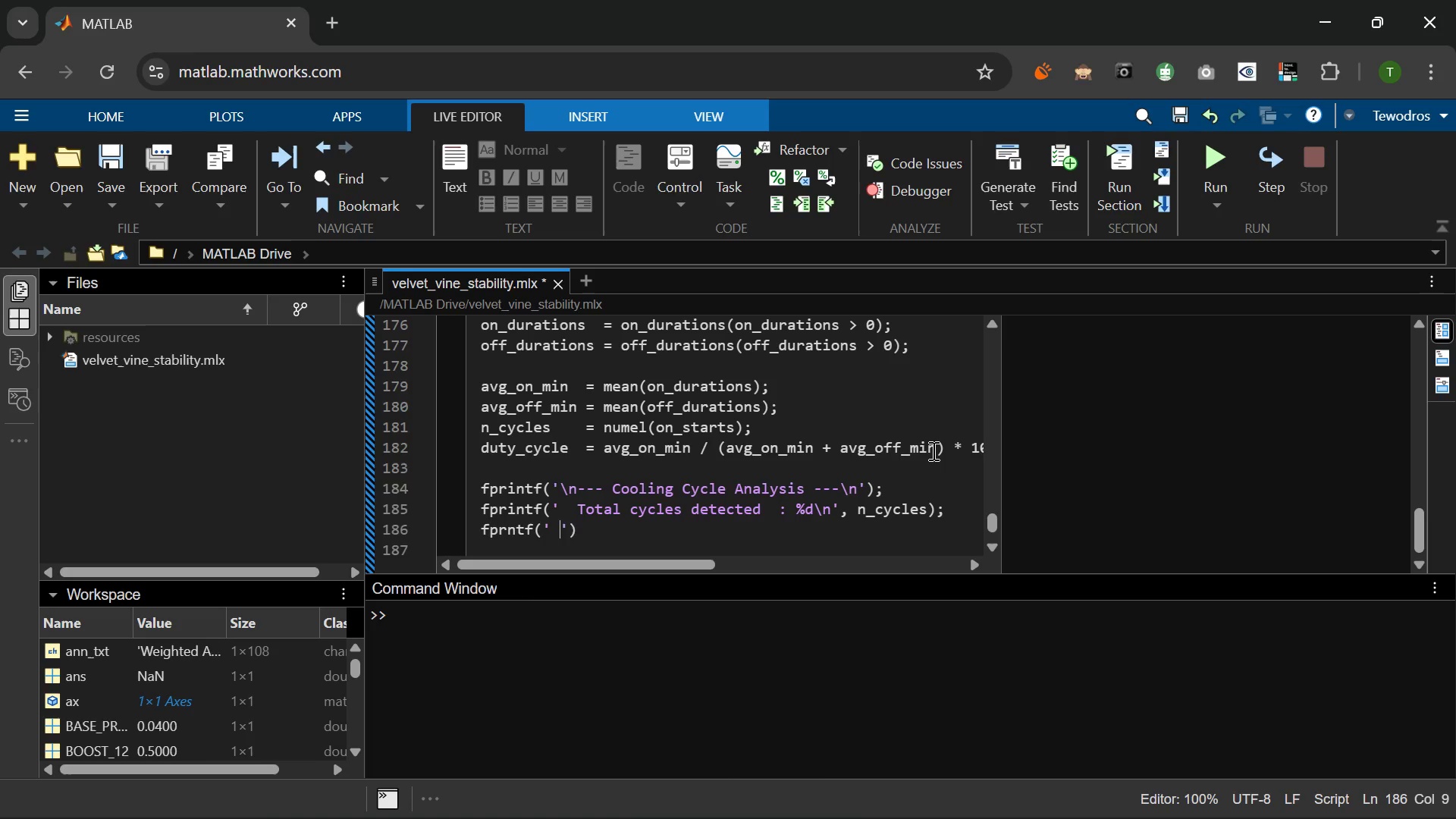 
key(Space)
 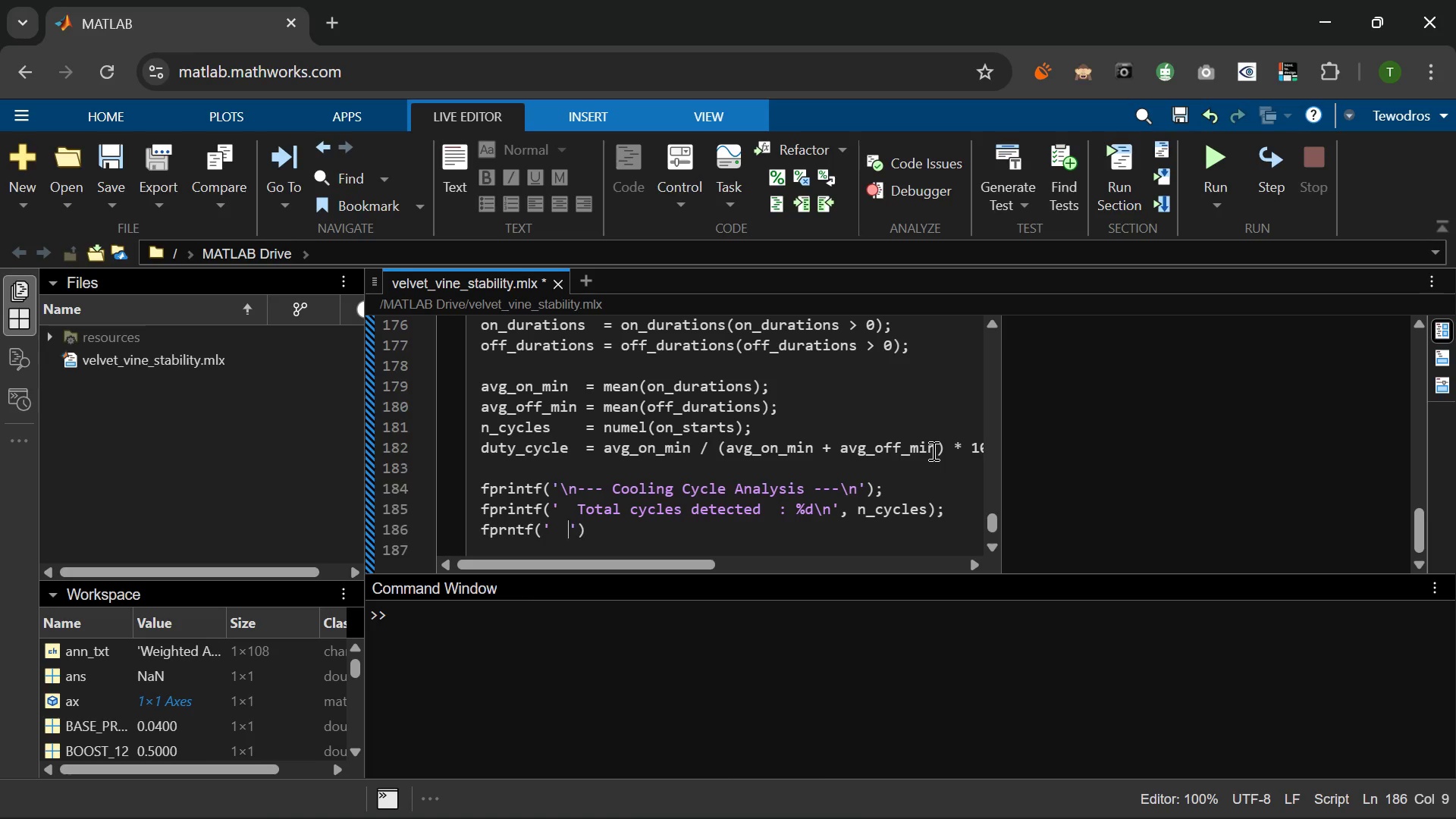 
key(Space)
 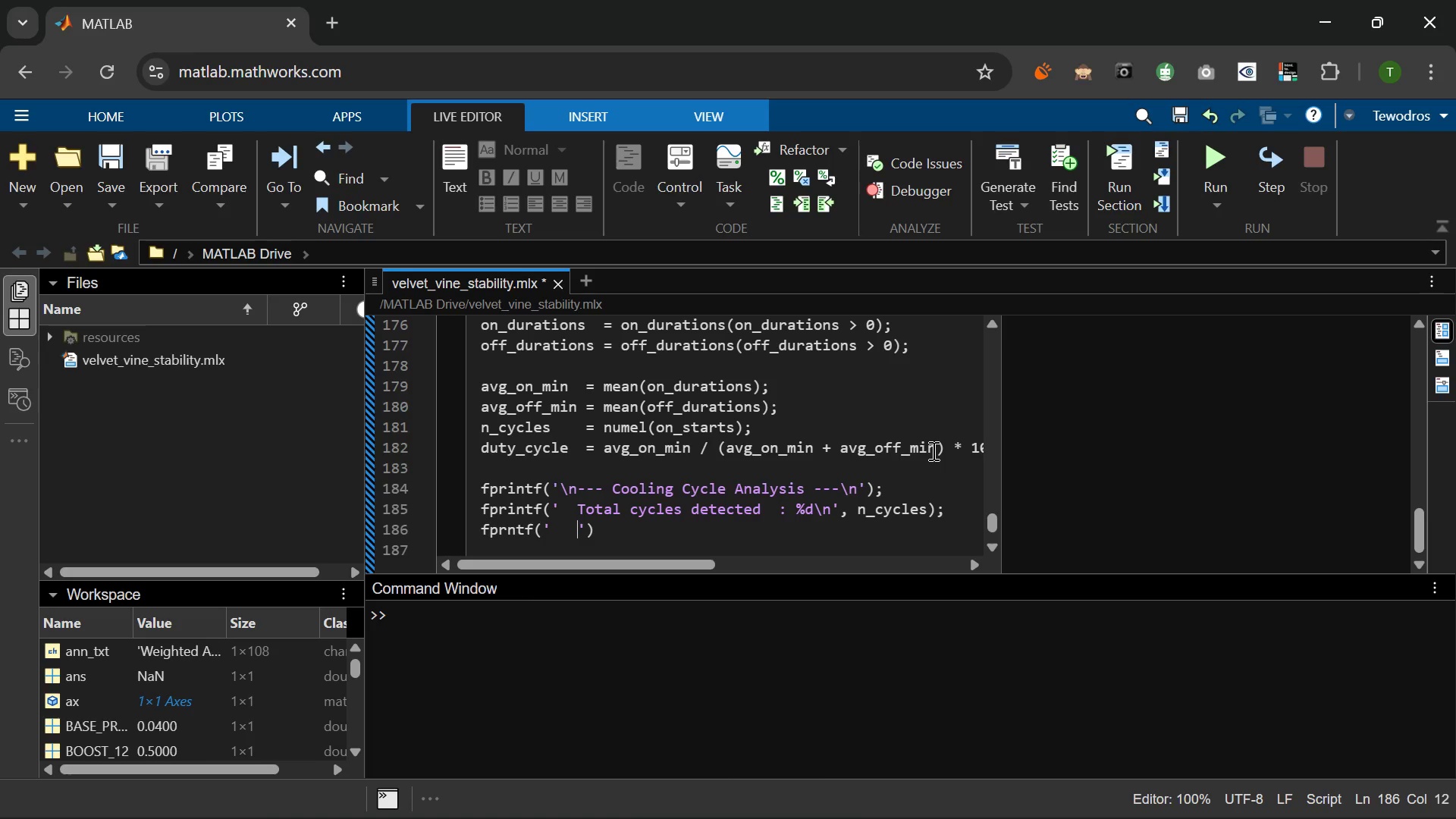 
wait(9.84)
 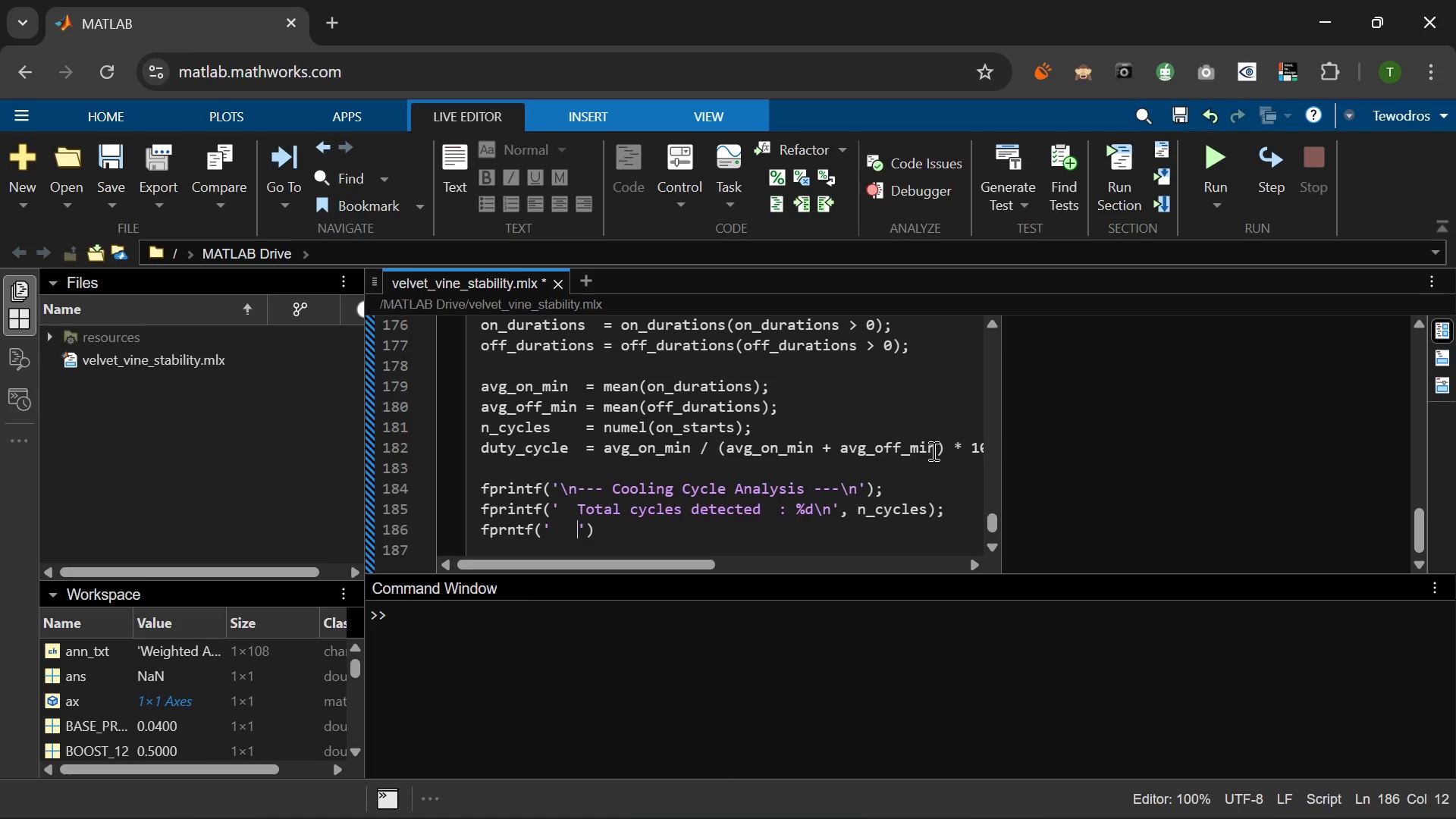 
type(Avg compressor ON duration : %.1f min\n)
 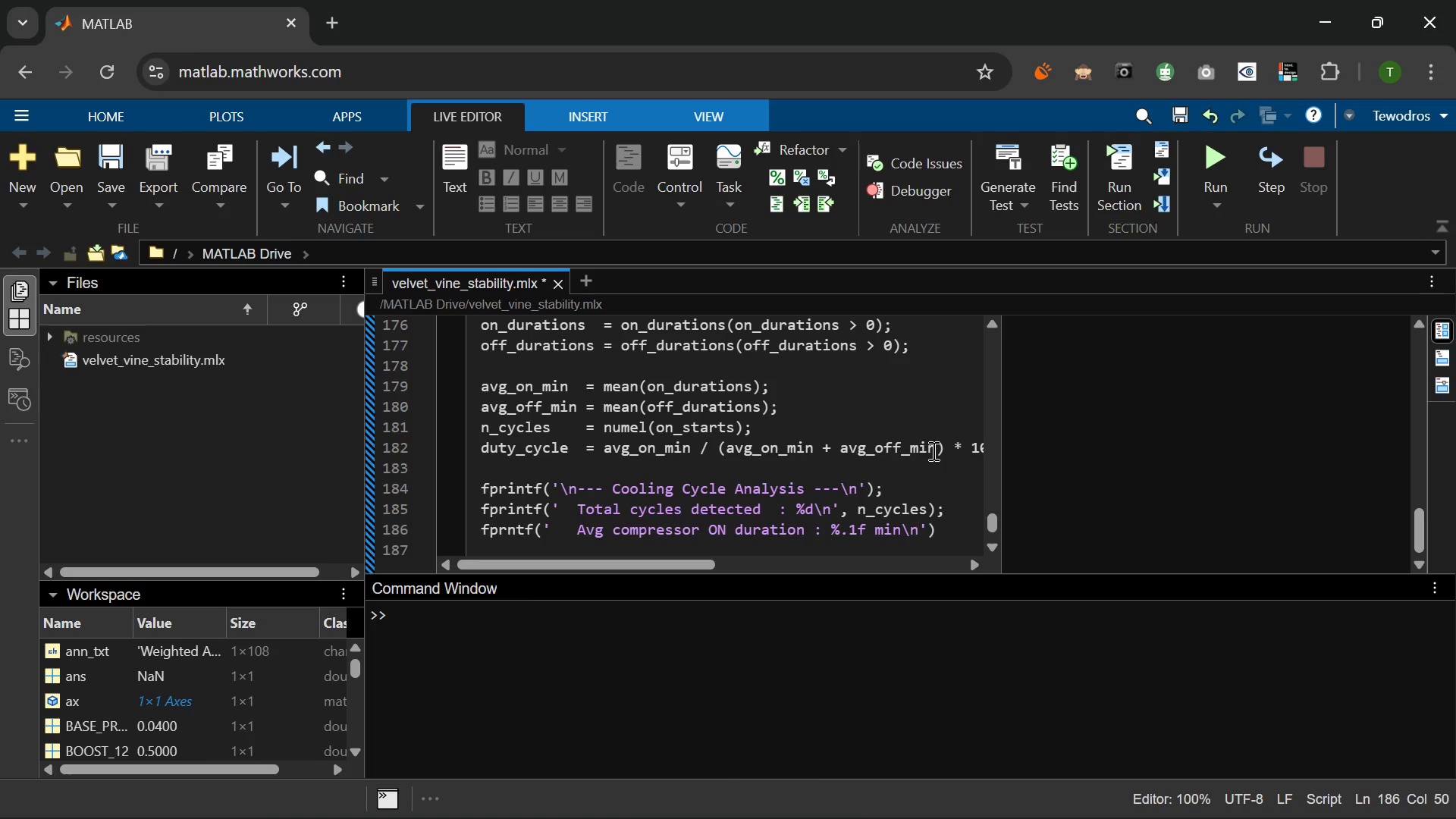 
key(ArrowRight)
 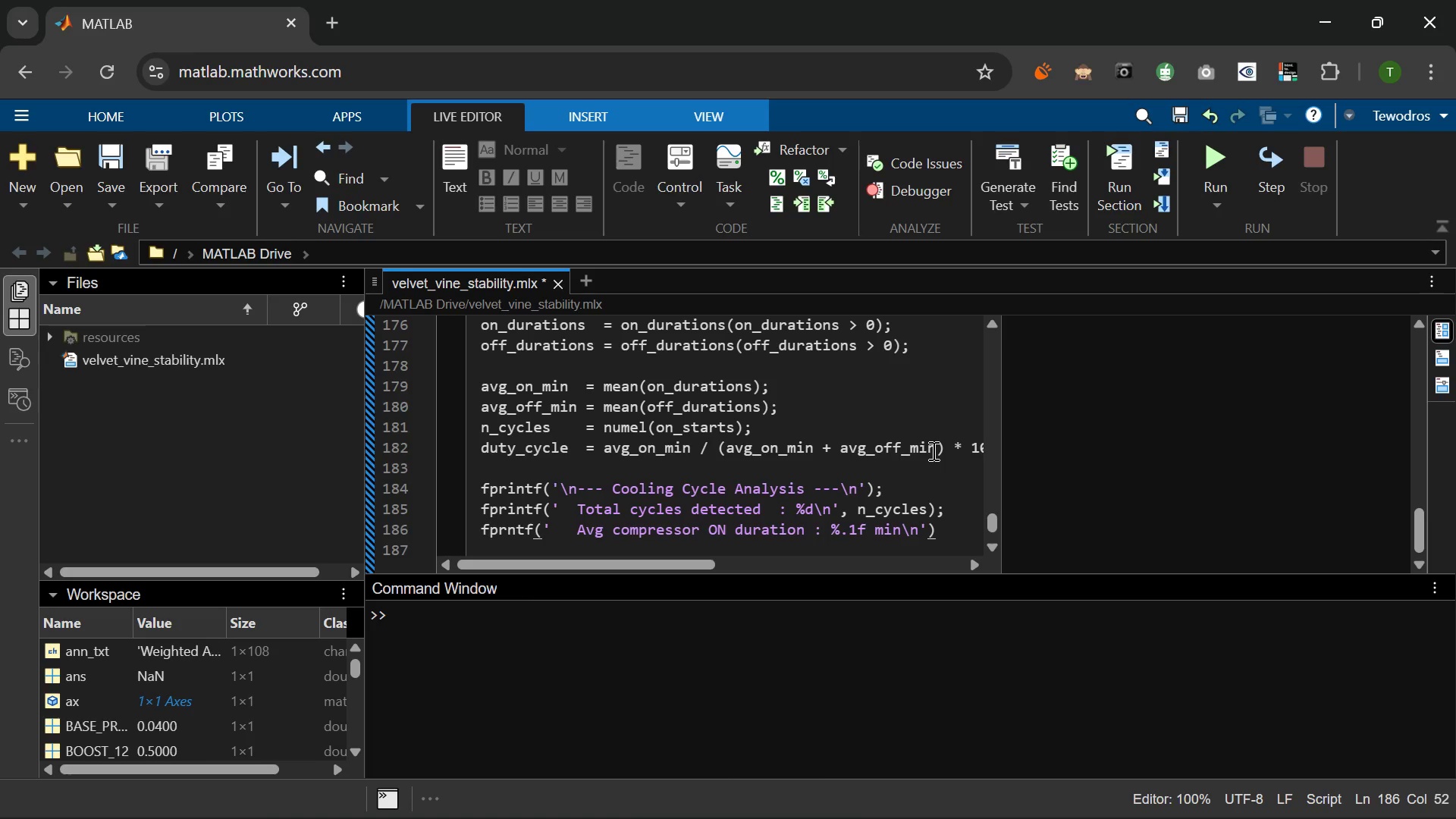 
type(, avg_on_min)
 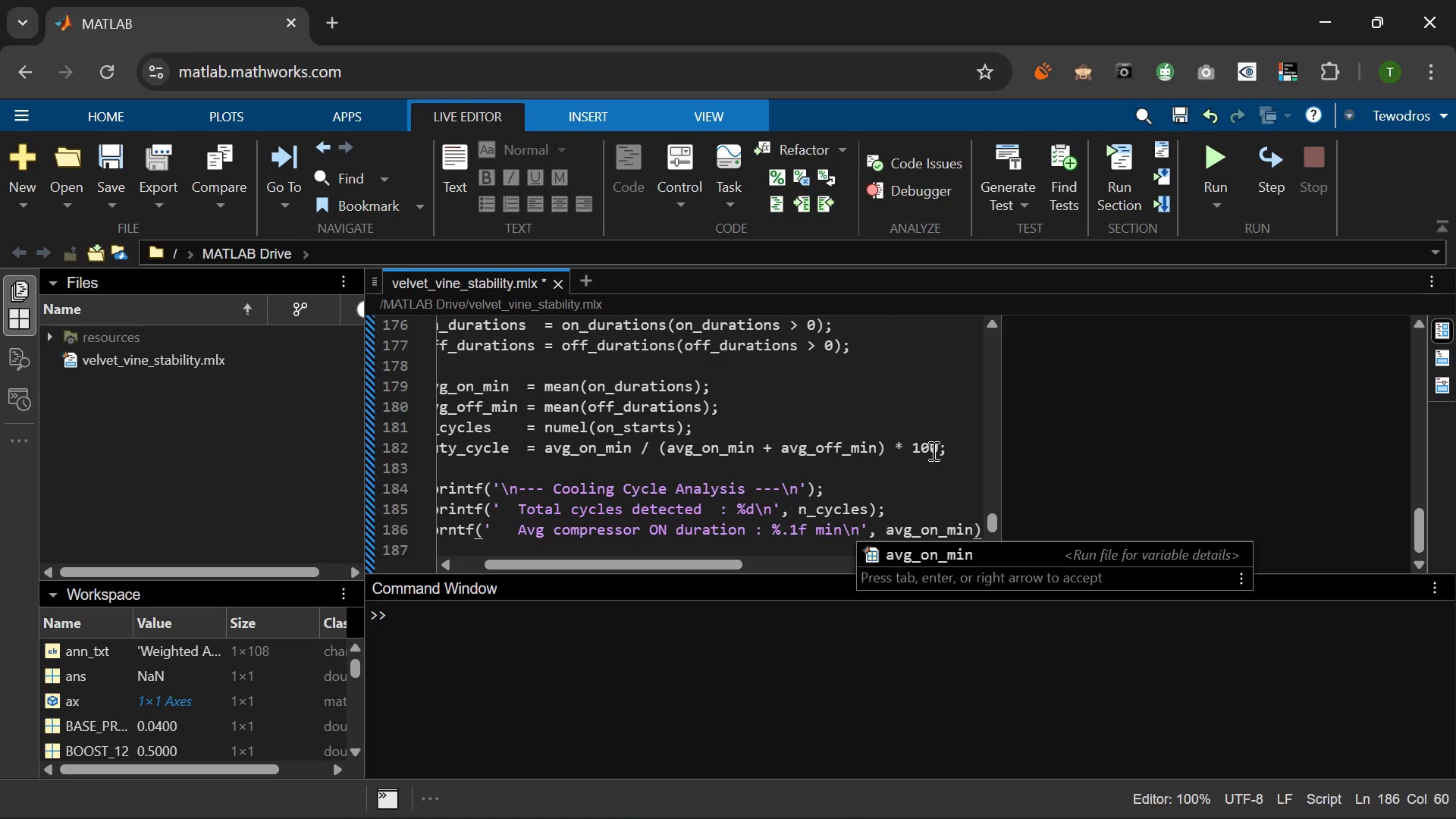 
key(ArrowRight)
 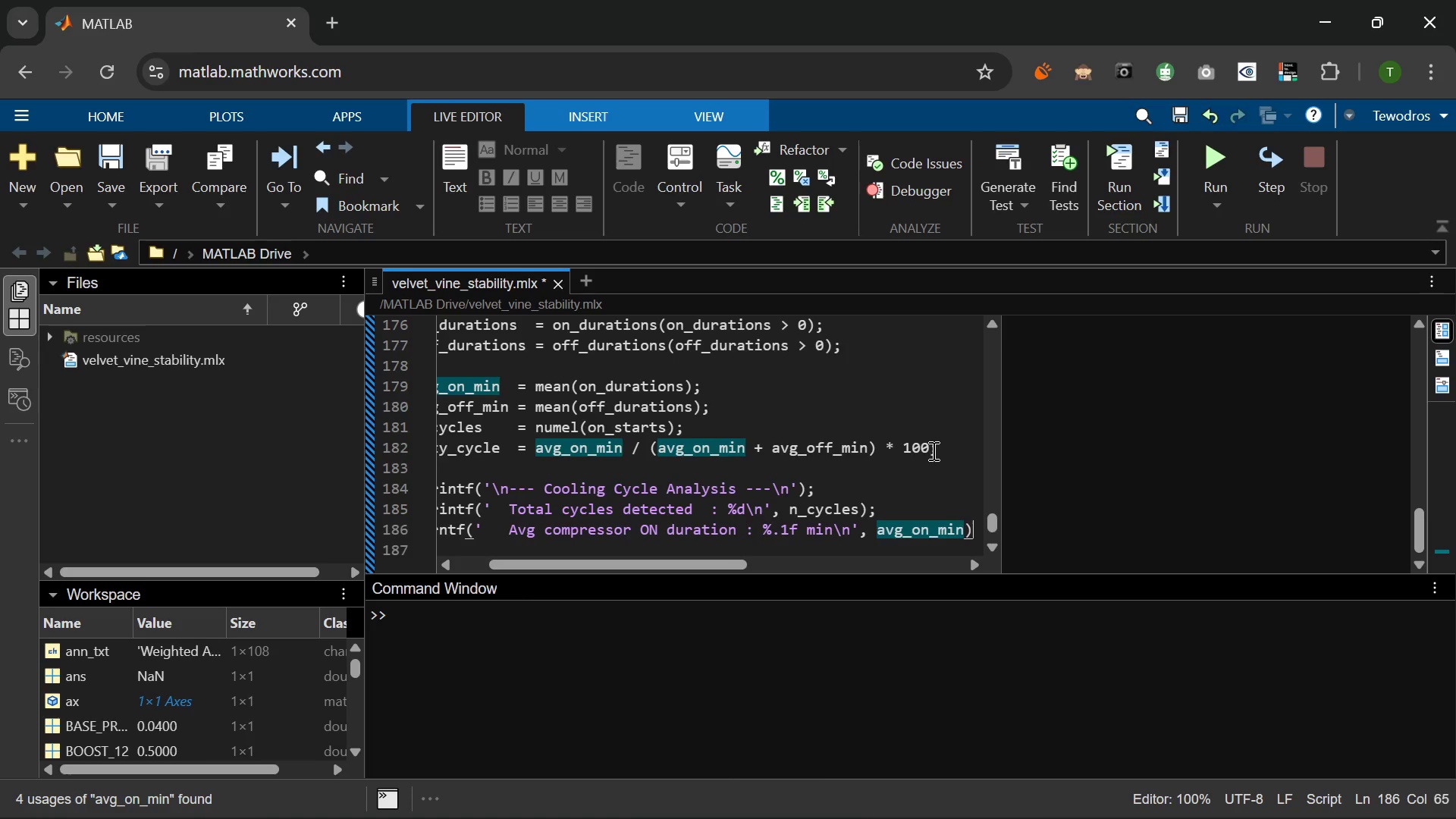 
key(Semicolon)
 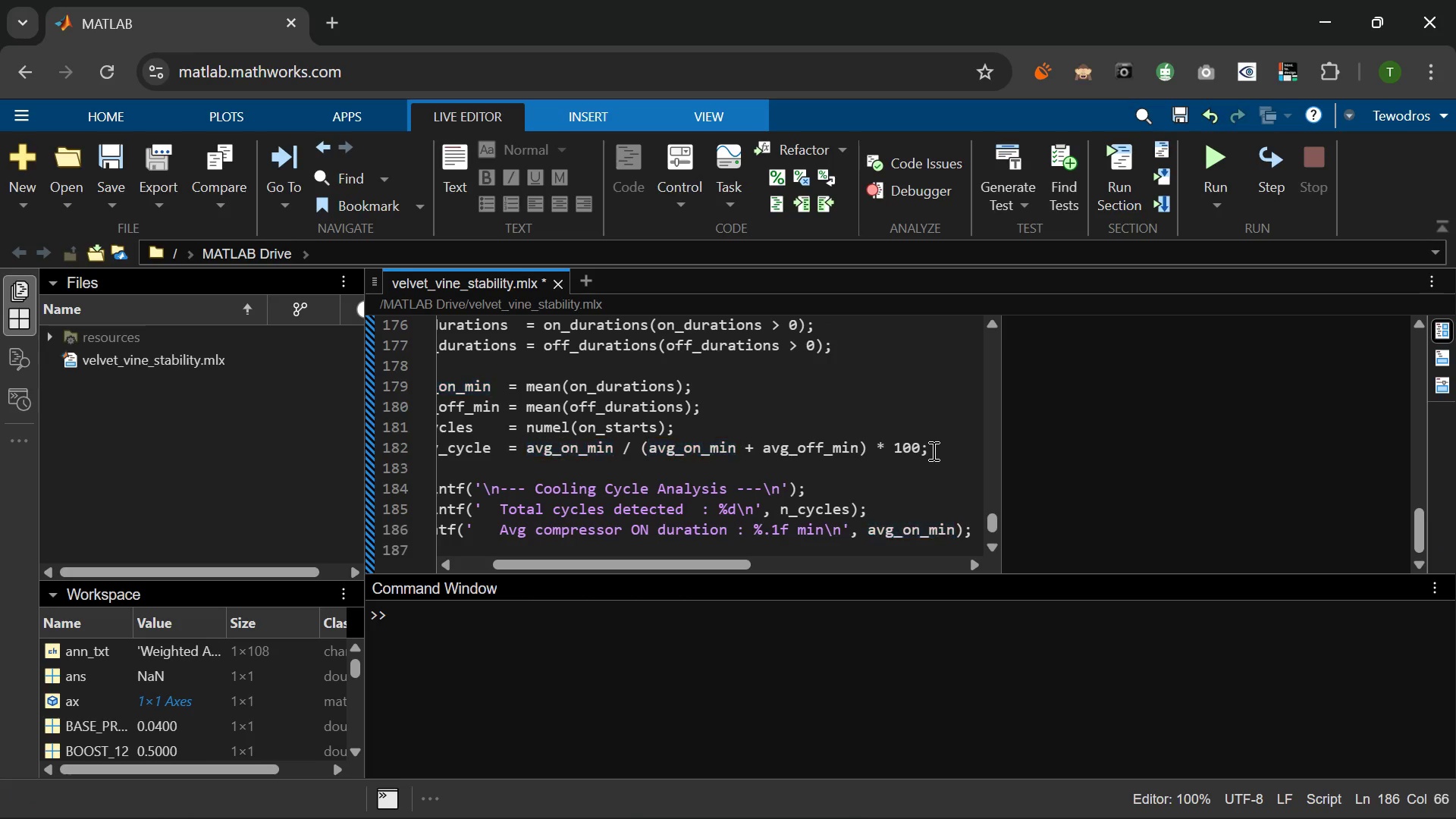 
key(Enter)
 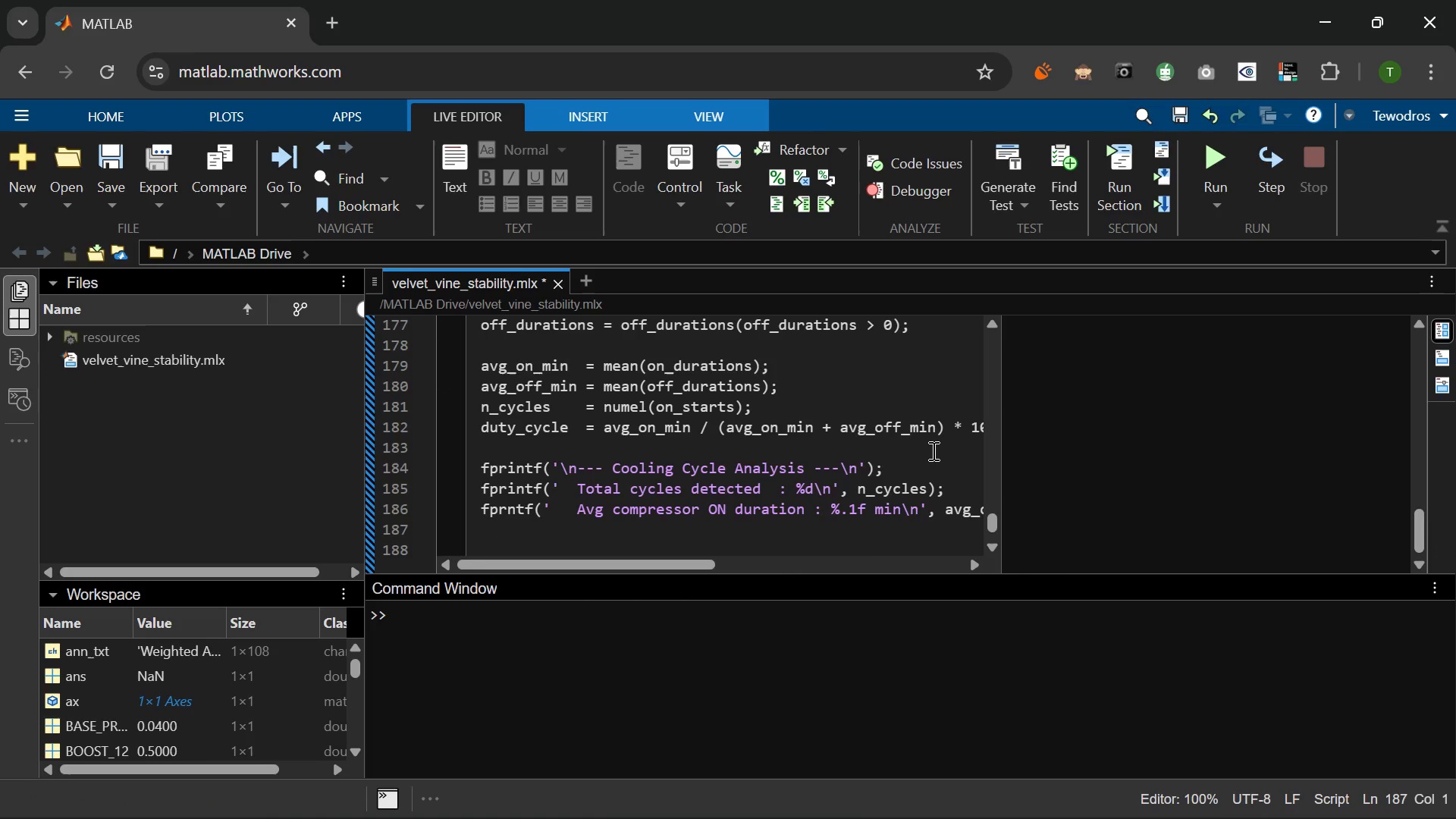 
type(fprin)
 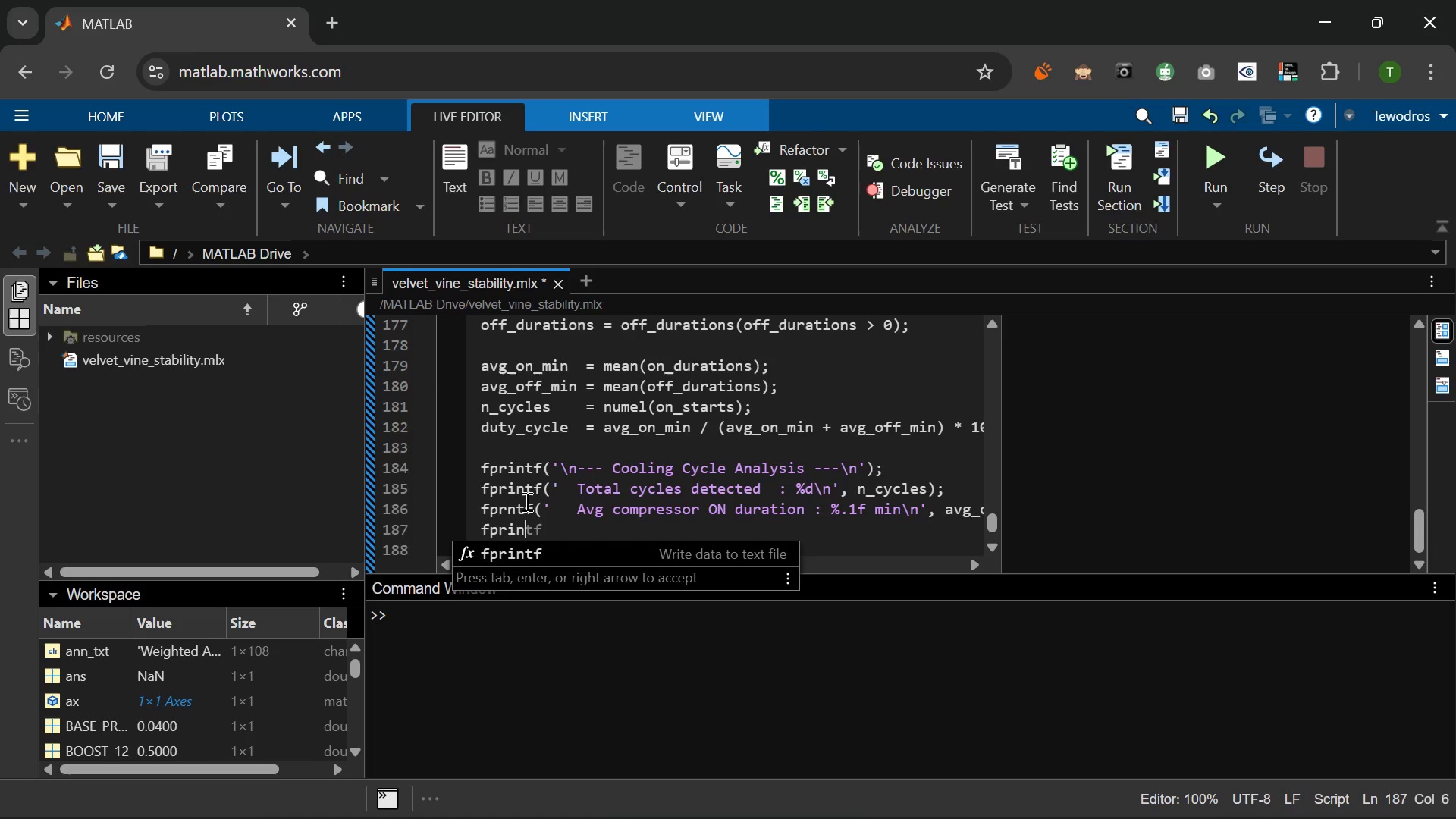 
left_click([503, 510])
 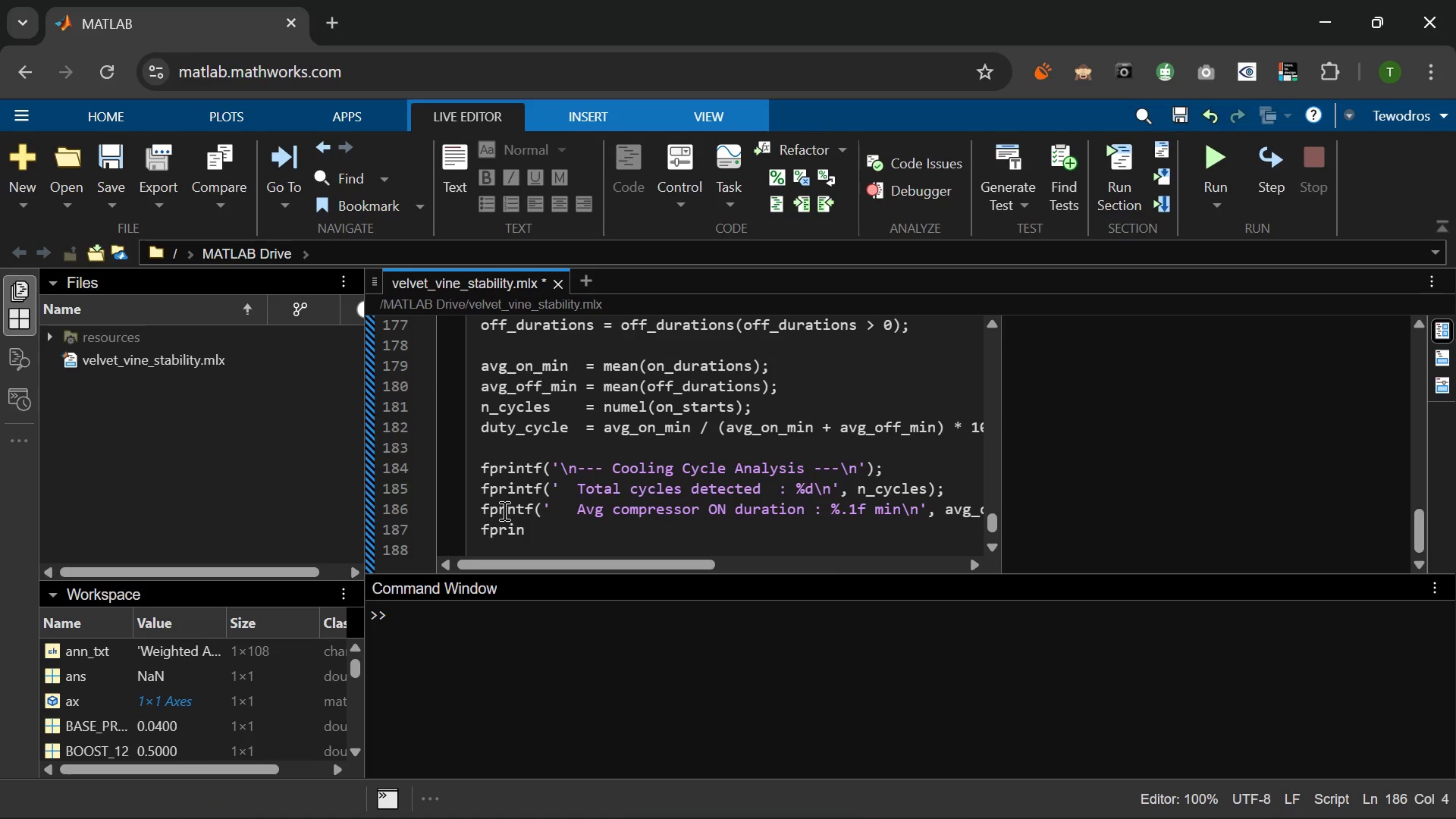 
key(I)
 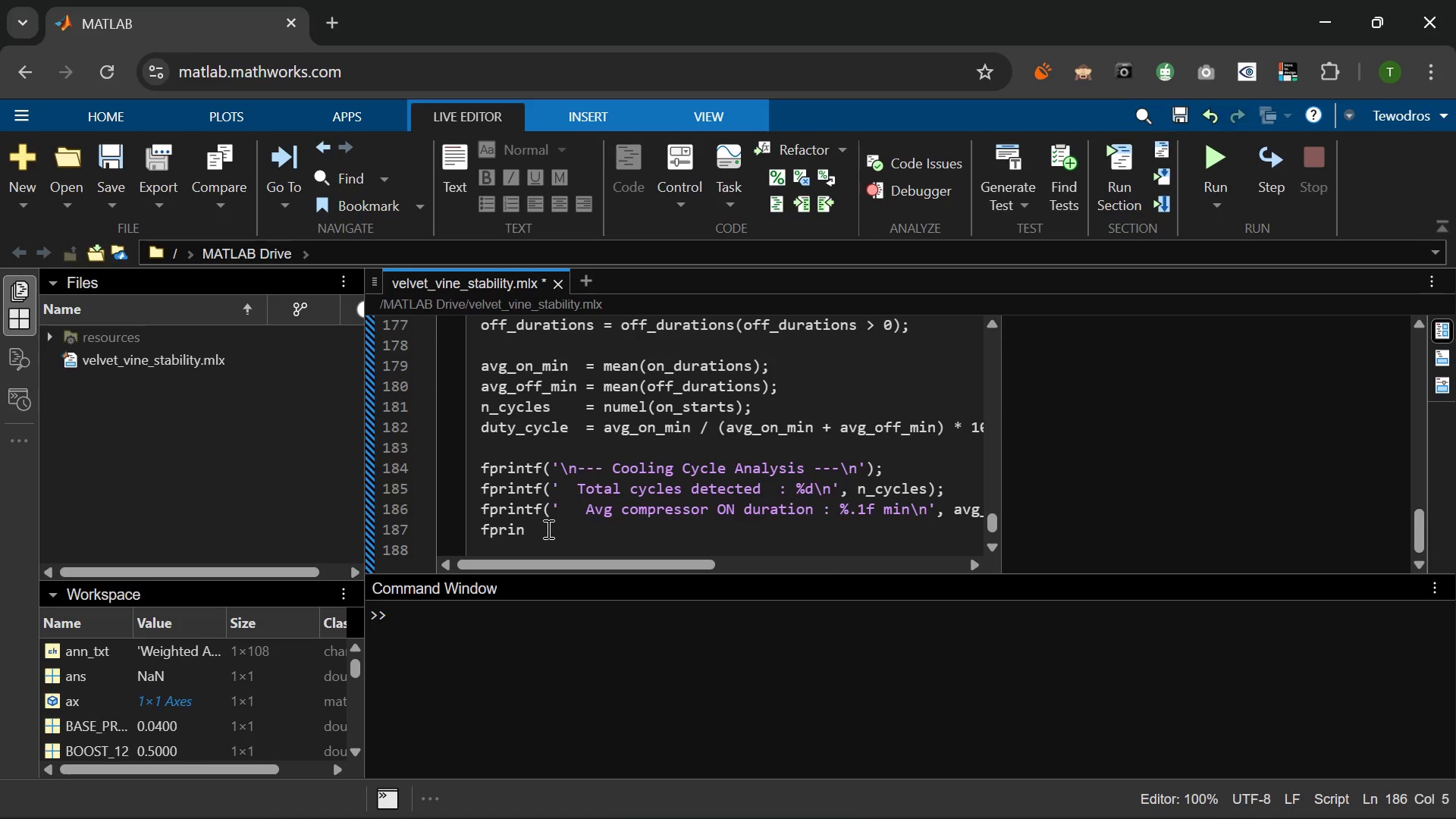 
left_click([547, 532])
 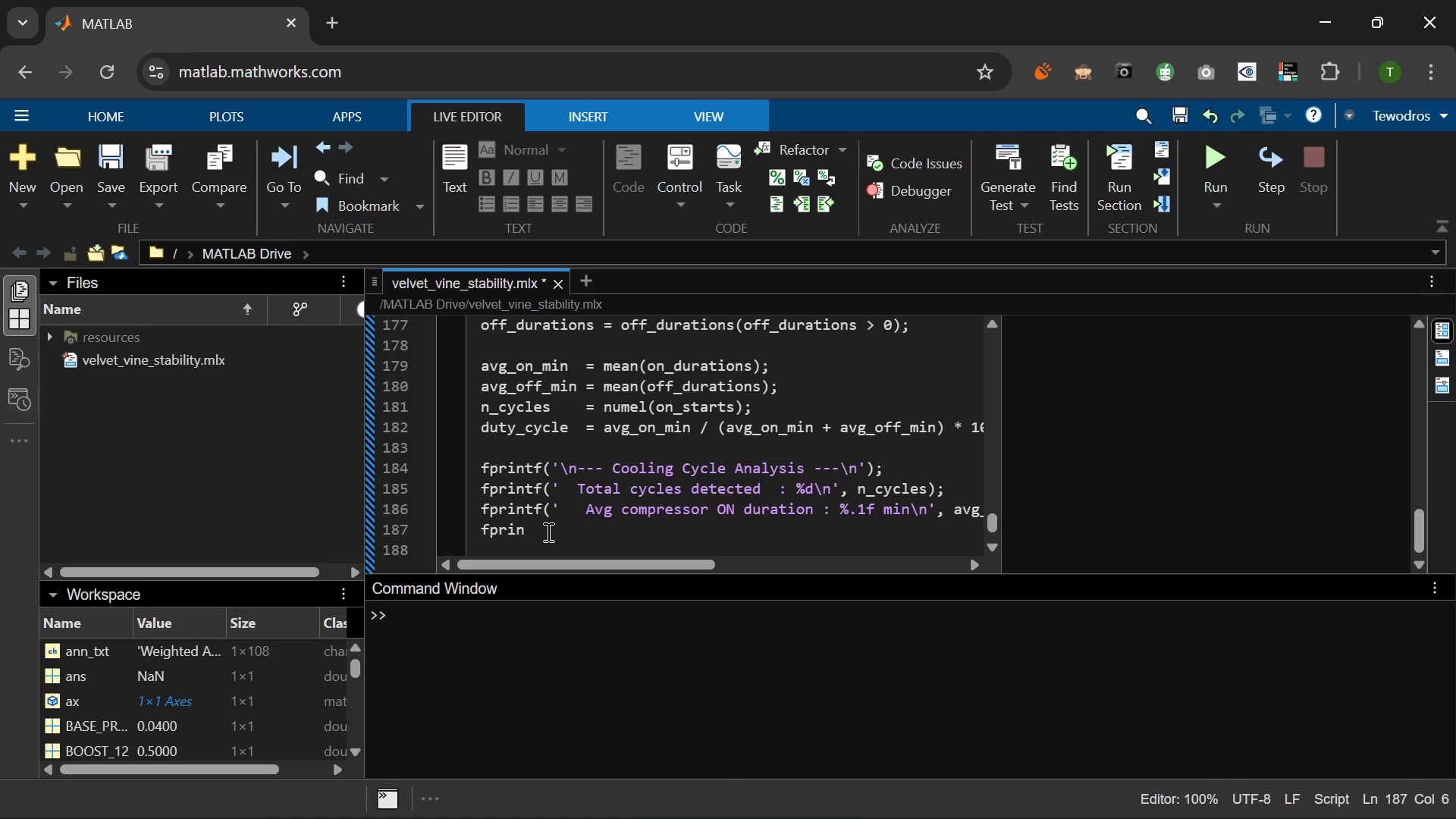 
type(tf('   Avg compressor OFF dr)
key(Backspace)
type(uration)
 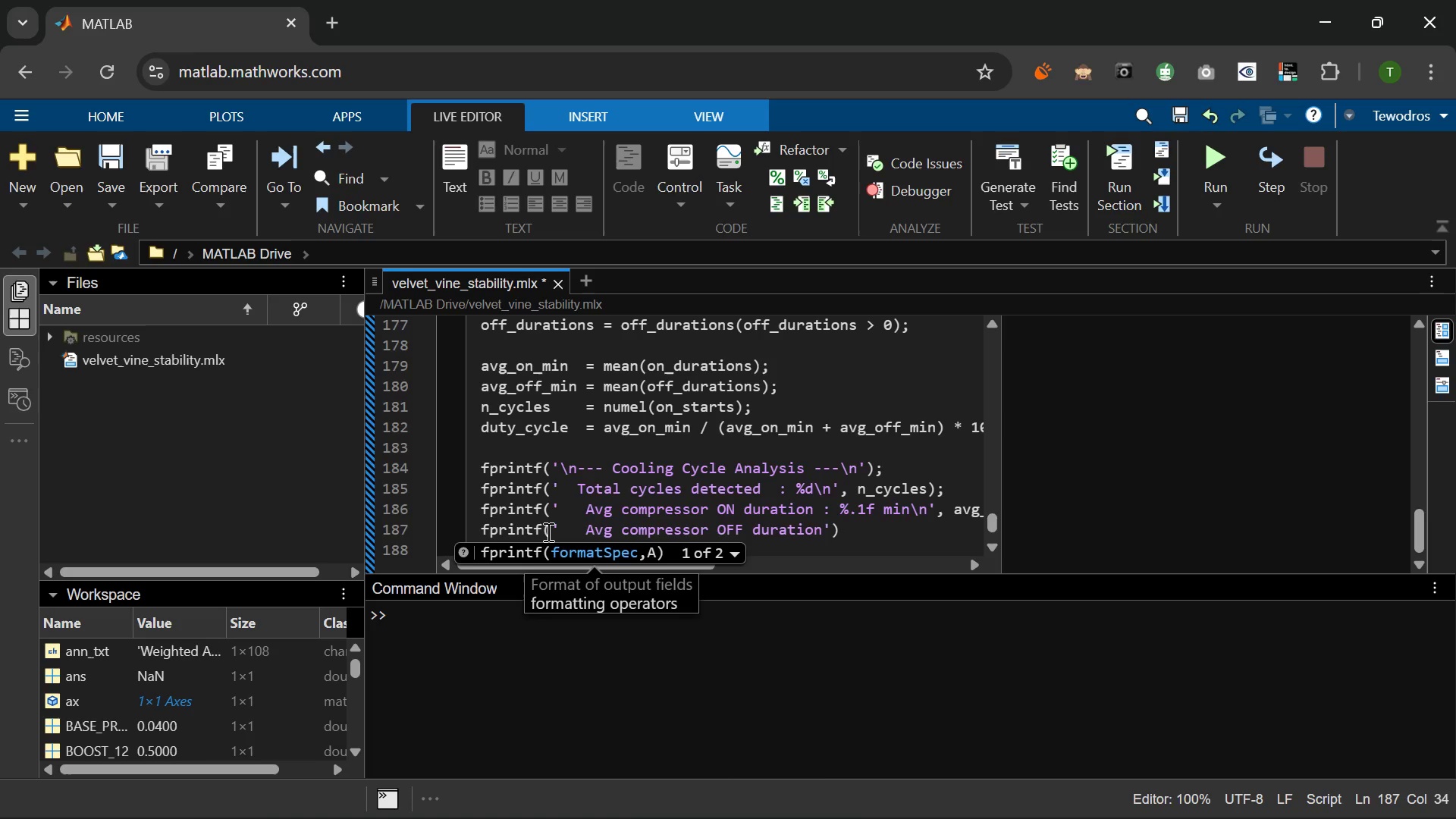 
left_click([744, 510])
 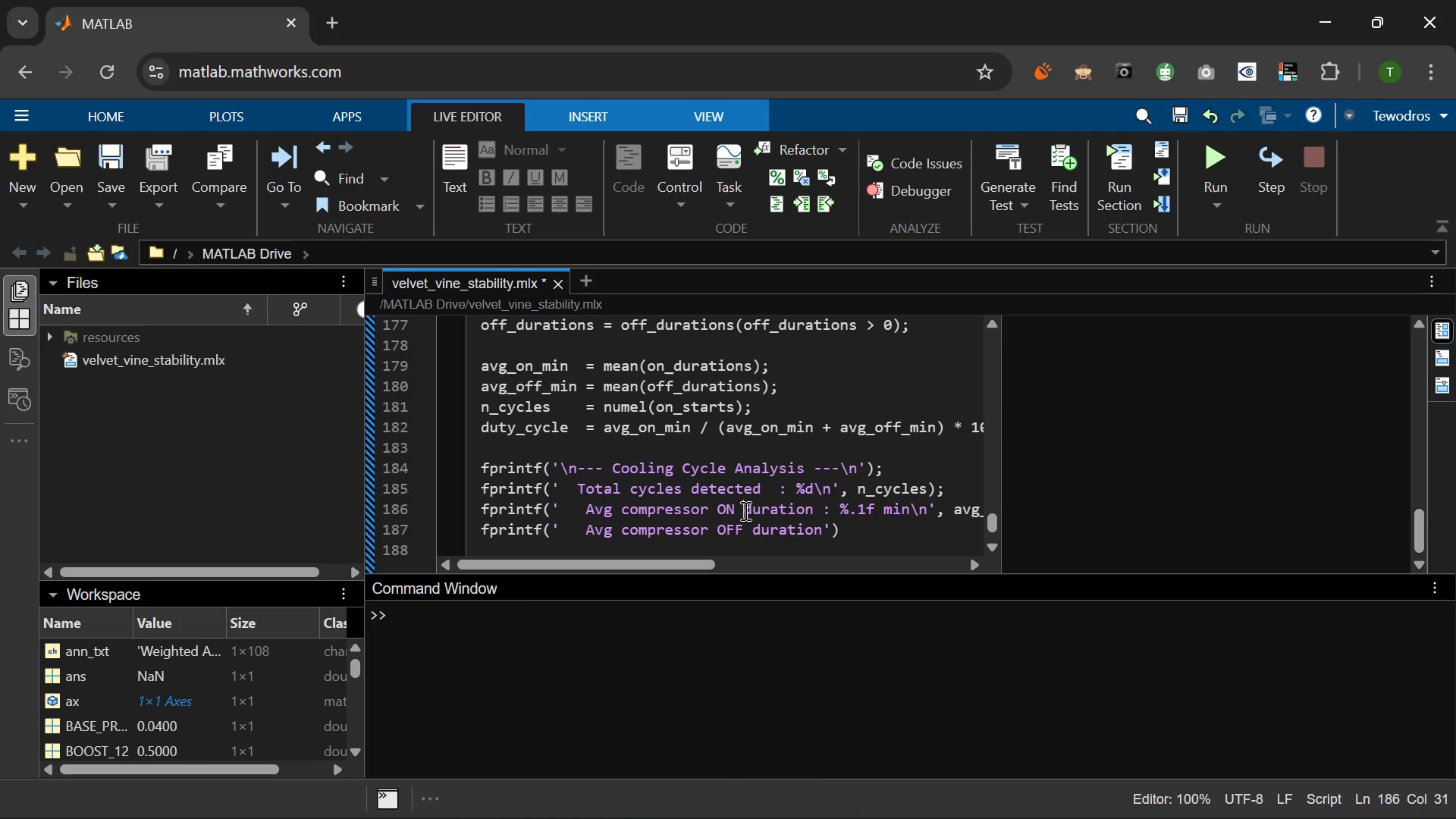 
key(Space)
 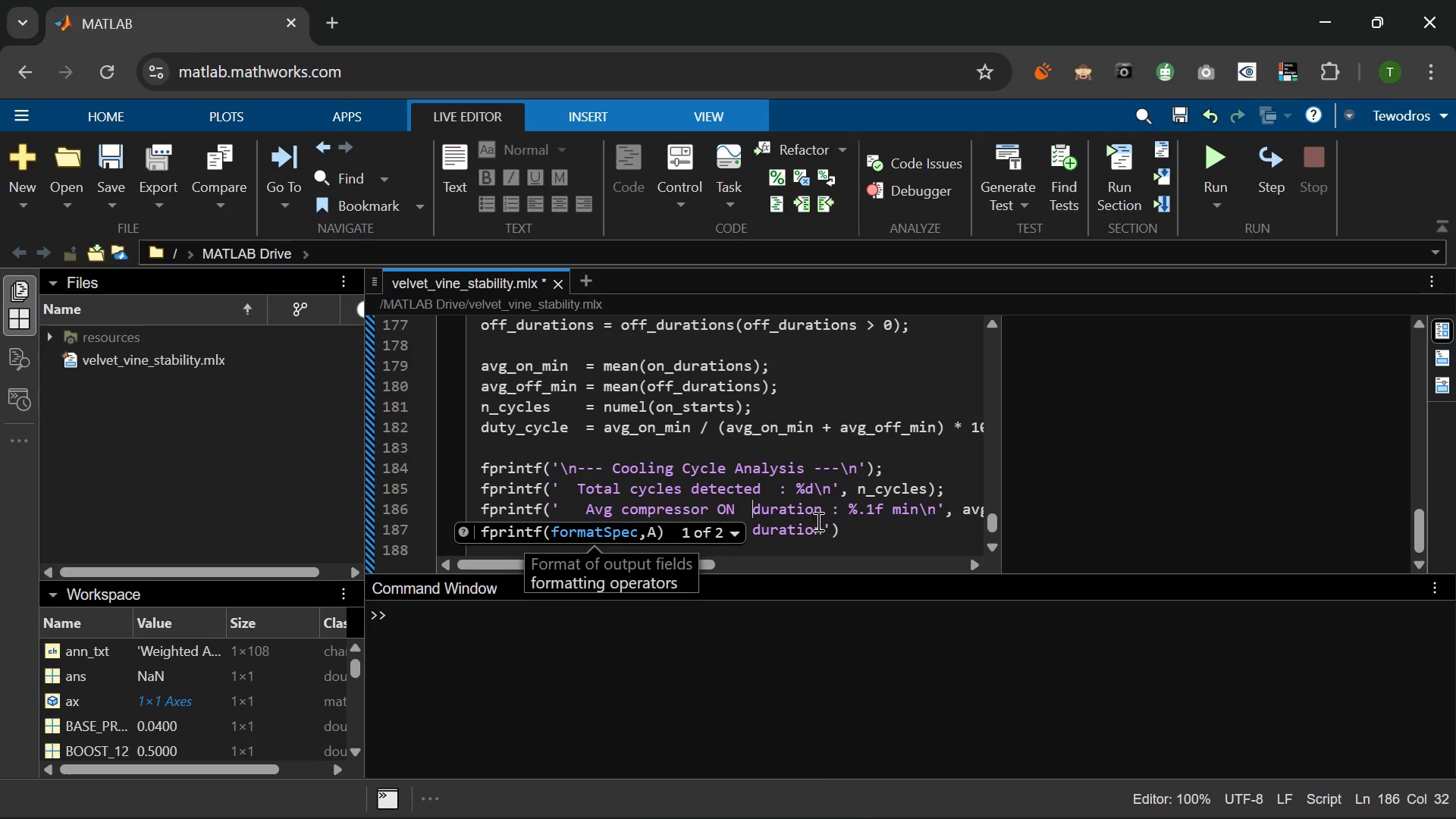 
left_click([822, 529])
 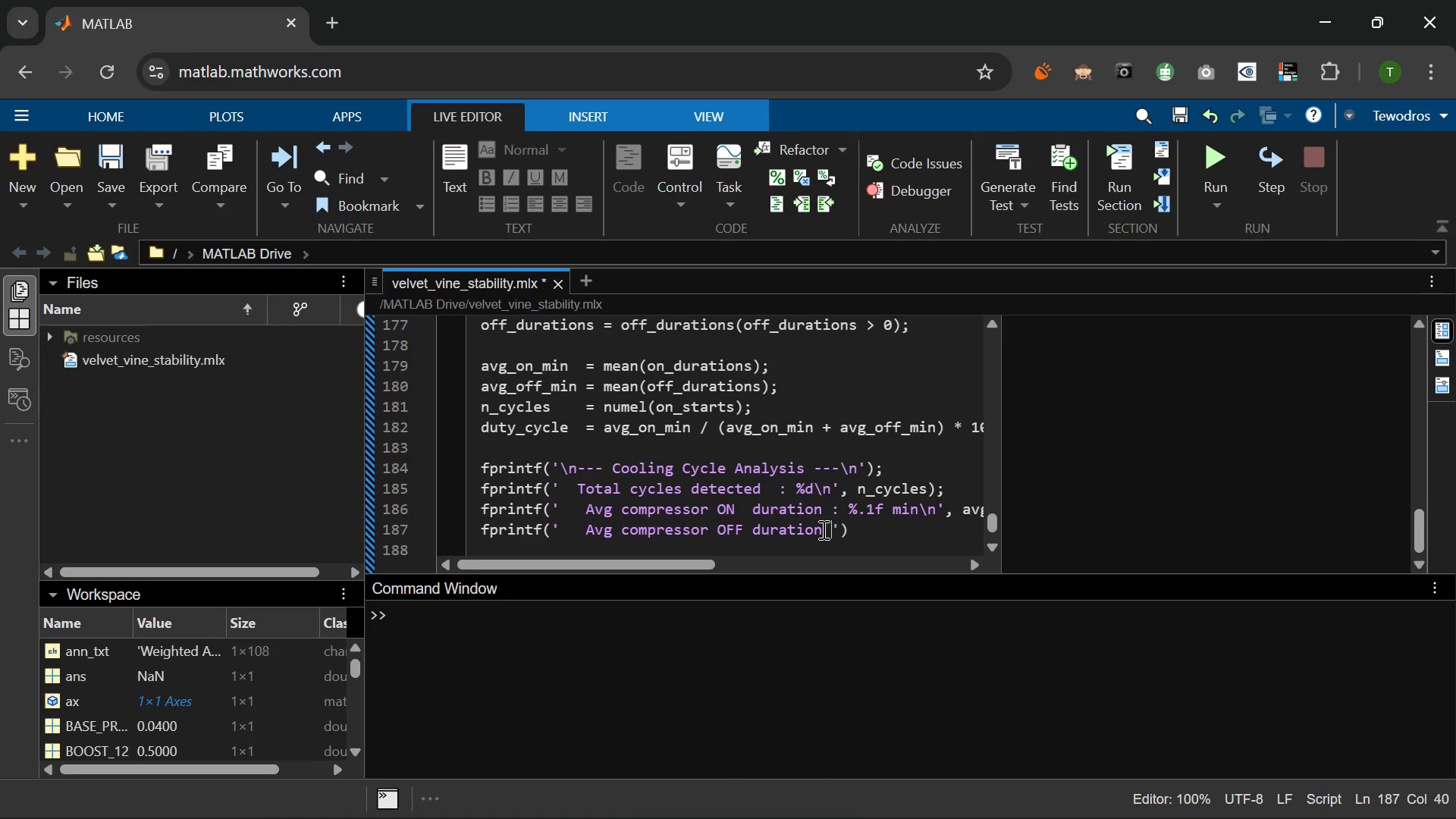 
type( : %.1f min\n)
 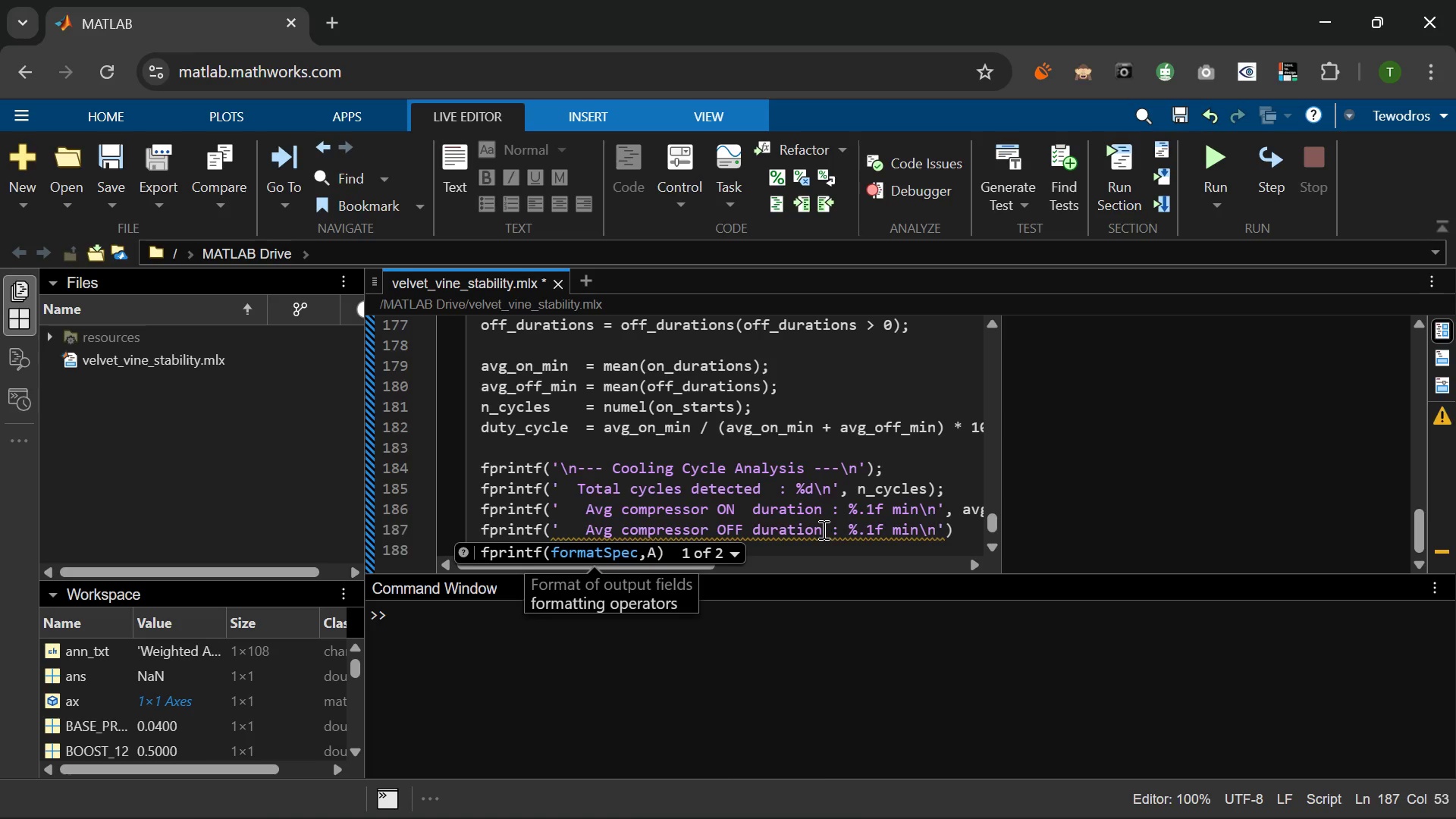 
key(ArrowRight)
 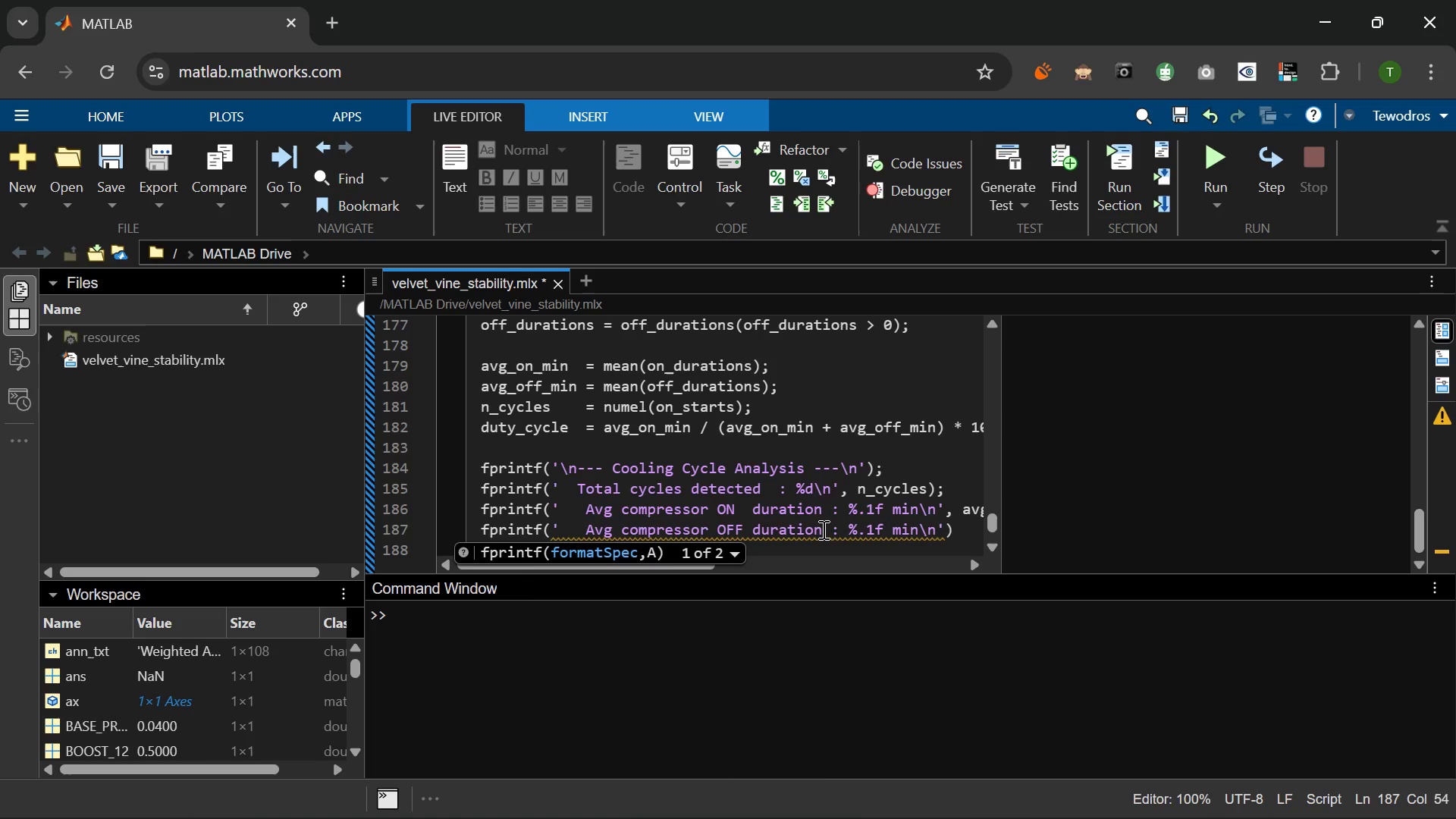 
type(, avg )
key(Backspace)
type(_off_min)
 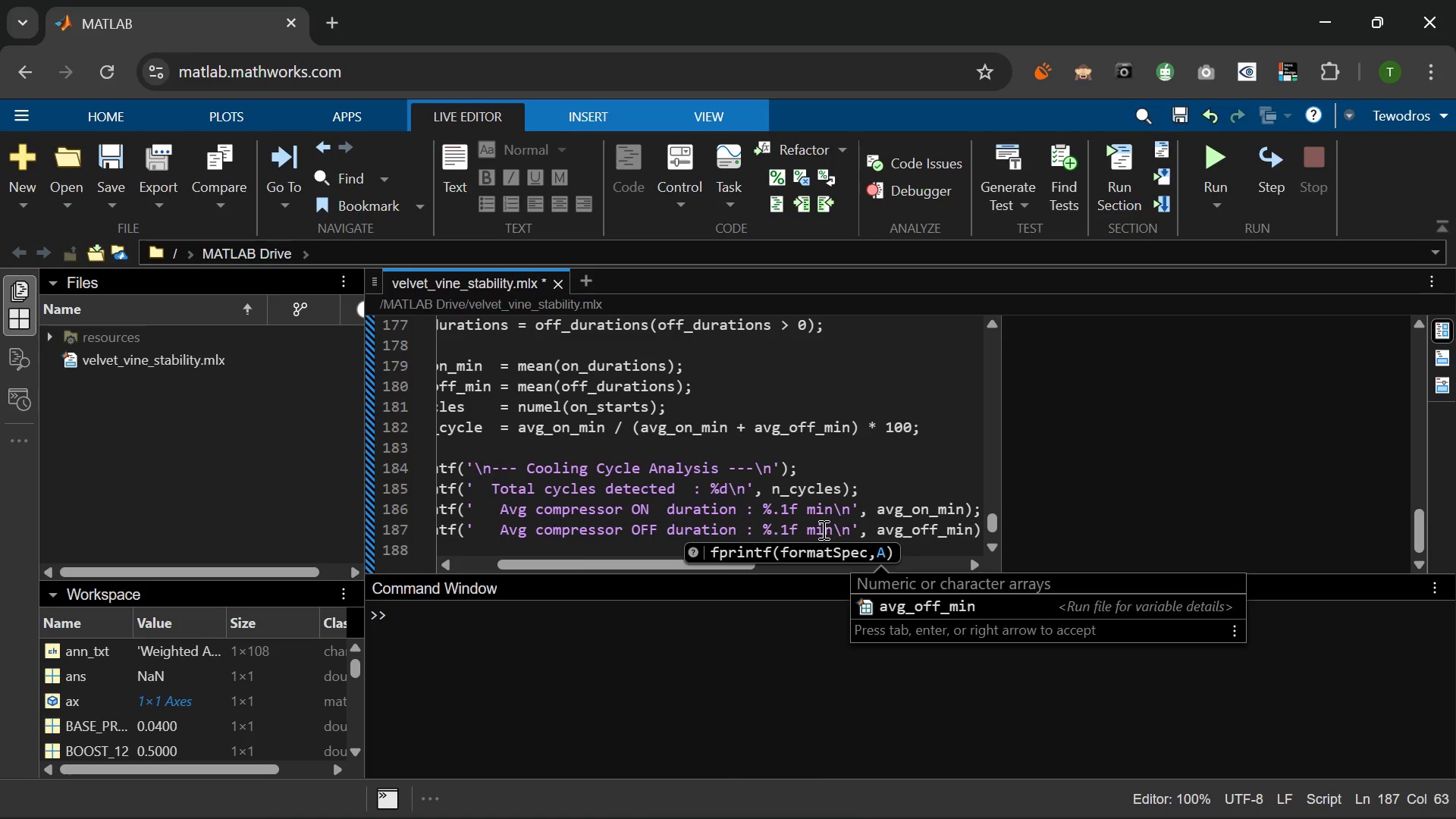 
key(ArrowRight)
 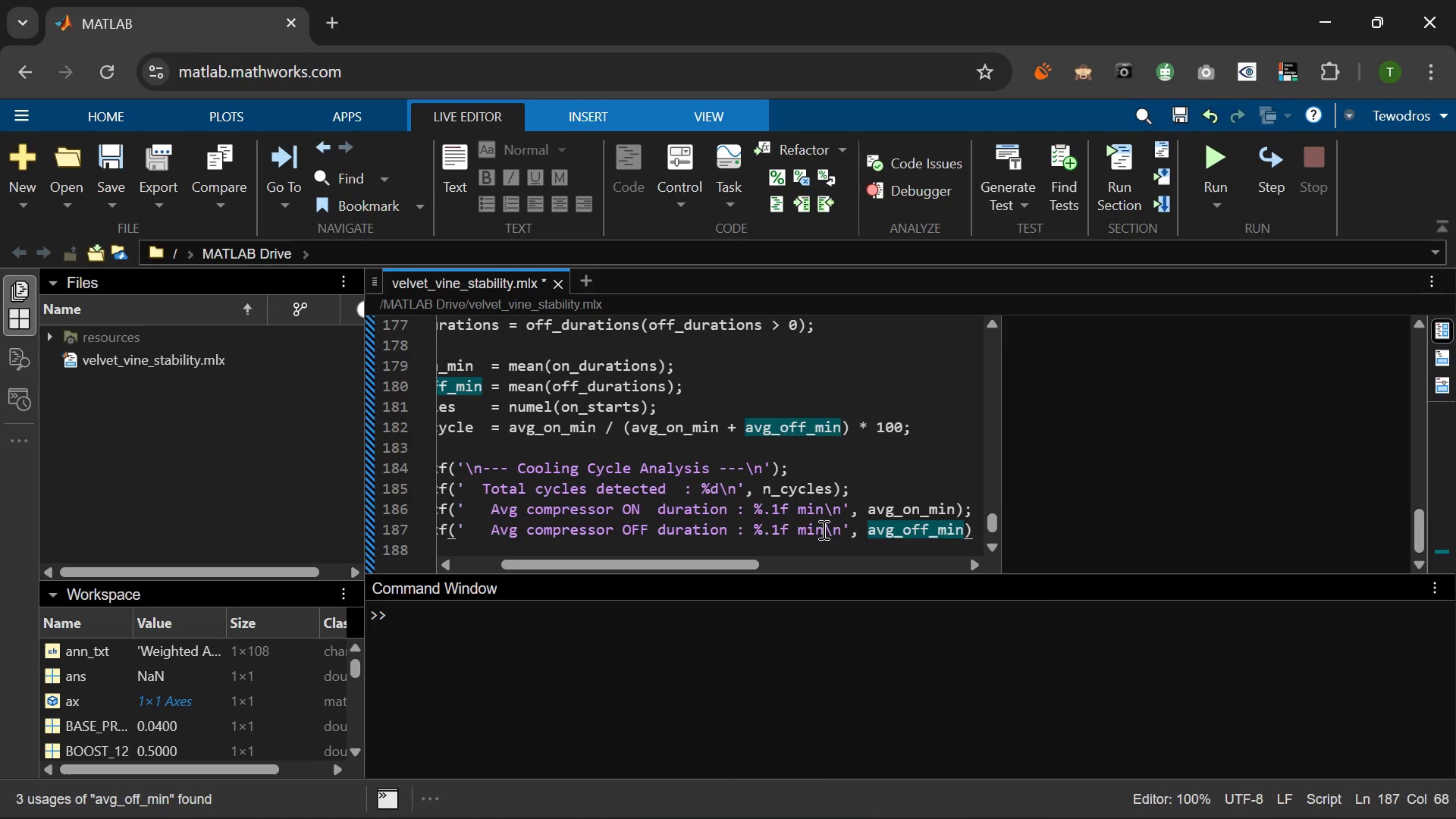 
key(Semicolon)
 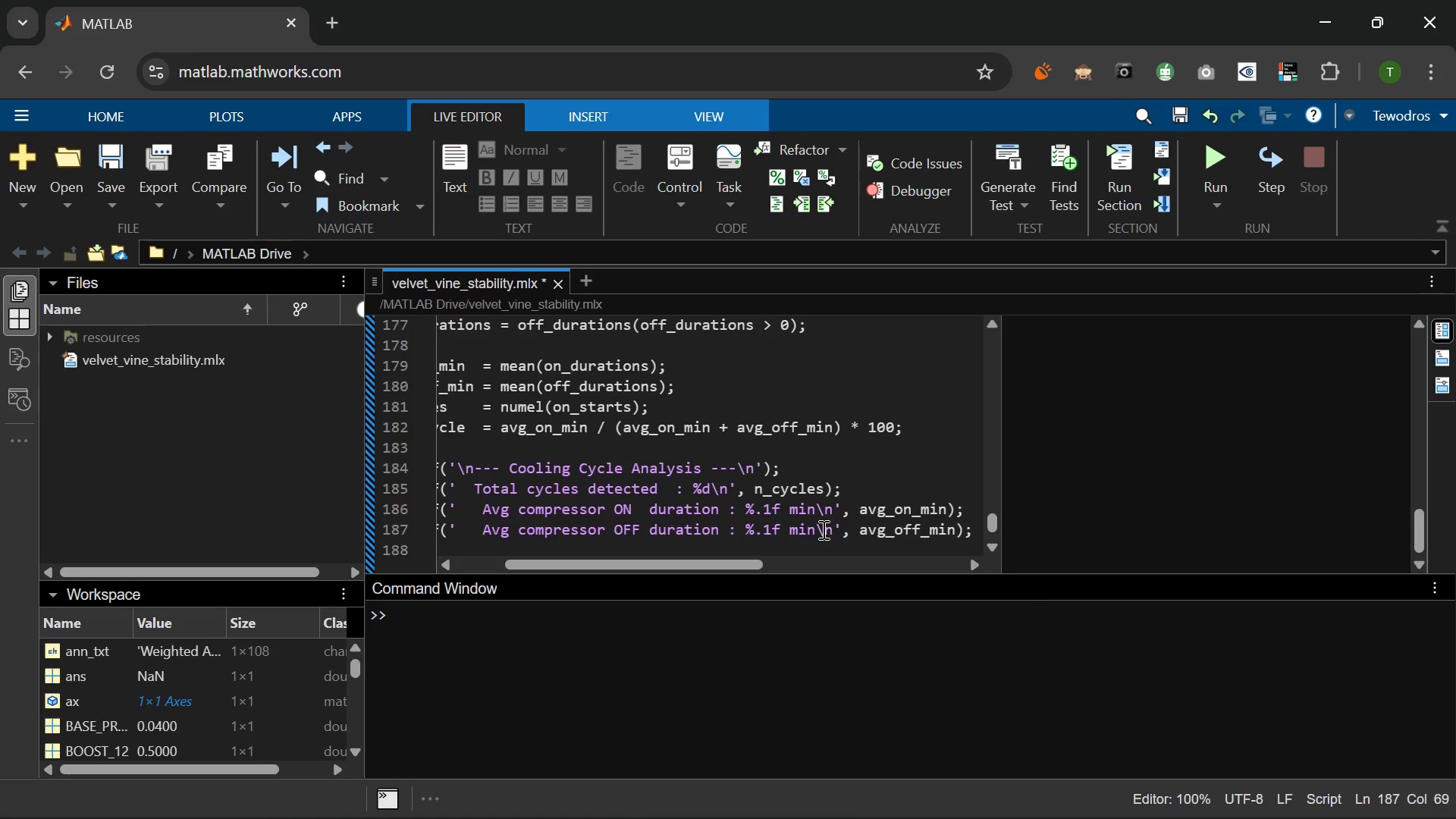 
key(Enter)
 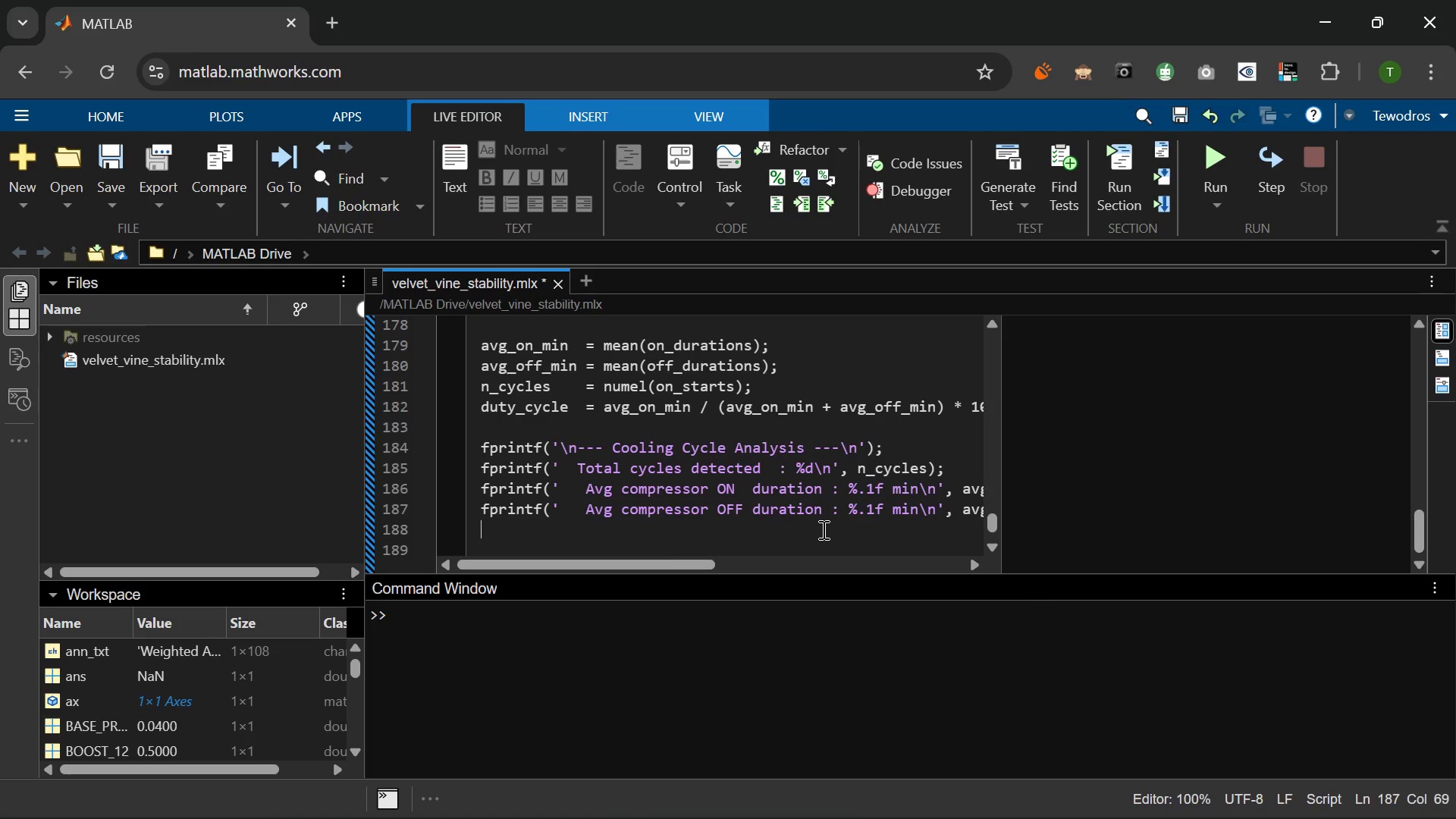 
type(fprintf()
 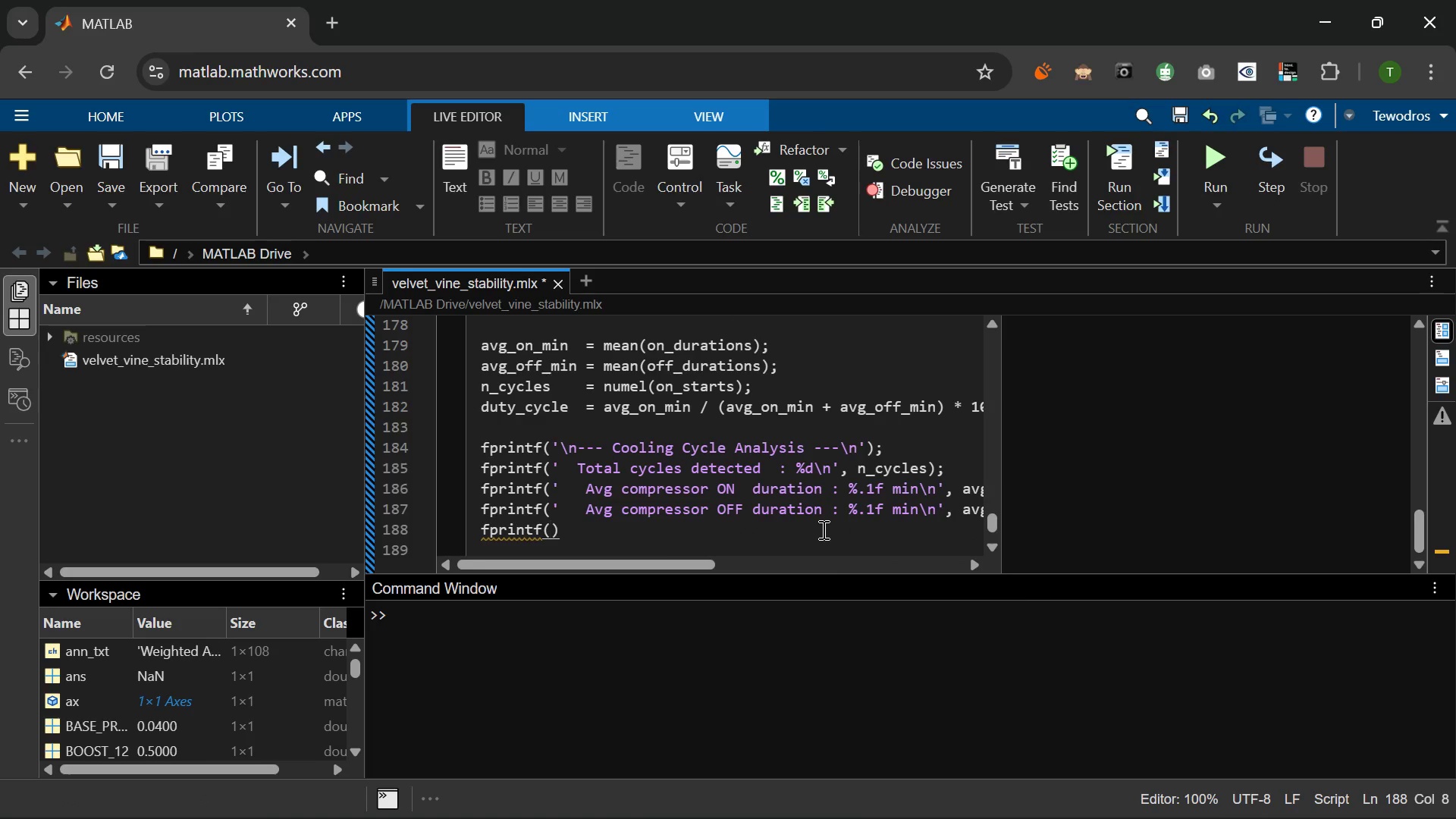 
wait(10.28)
 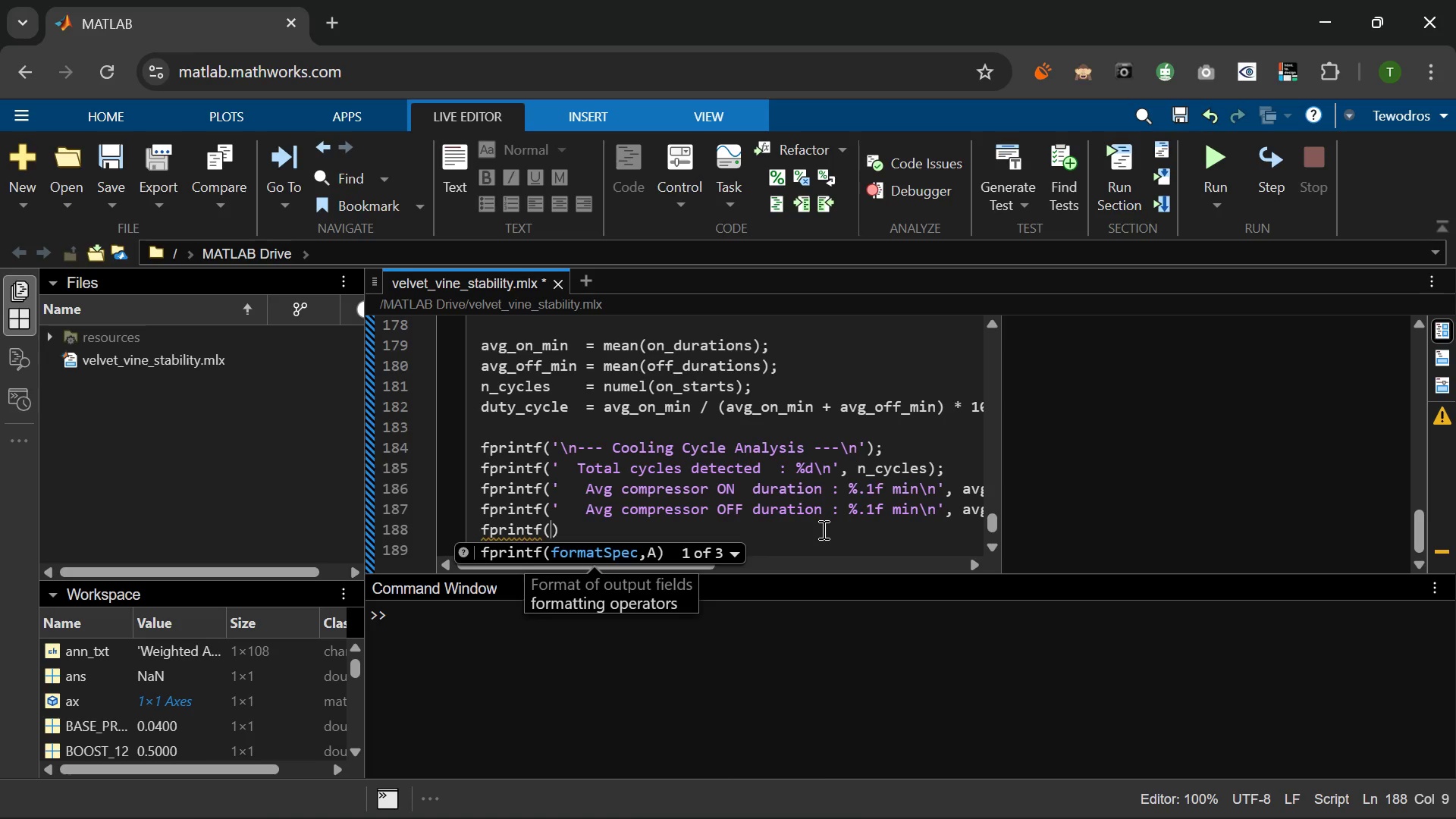 
type('   Estimated dur)
key(Backspace)
type(ty cycle        : %.1f%%\n)
 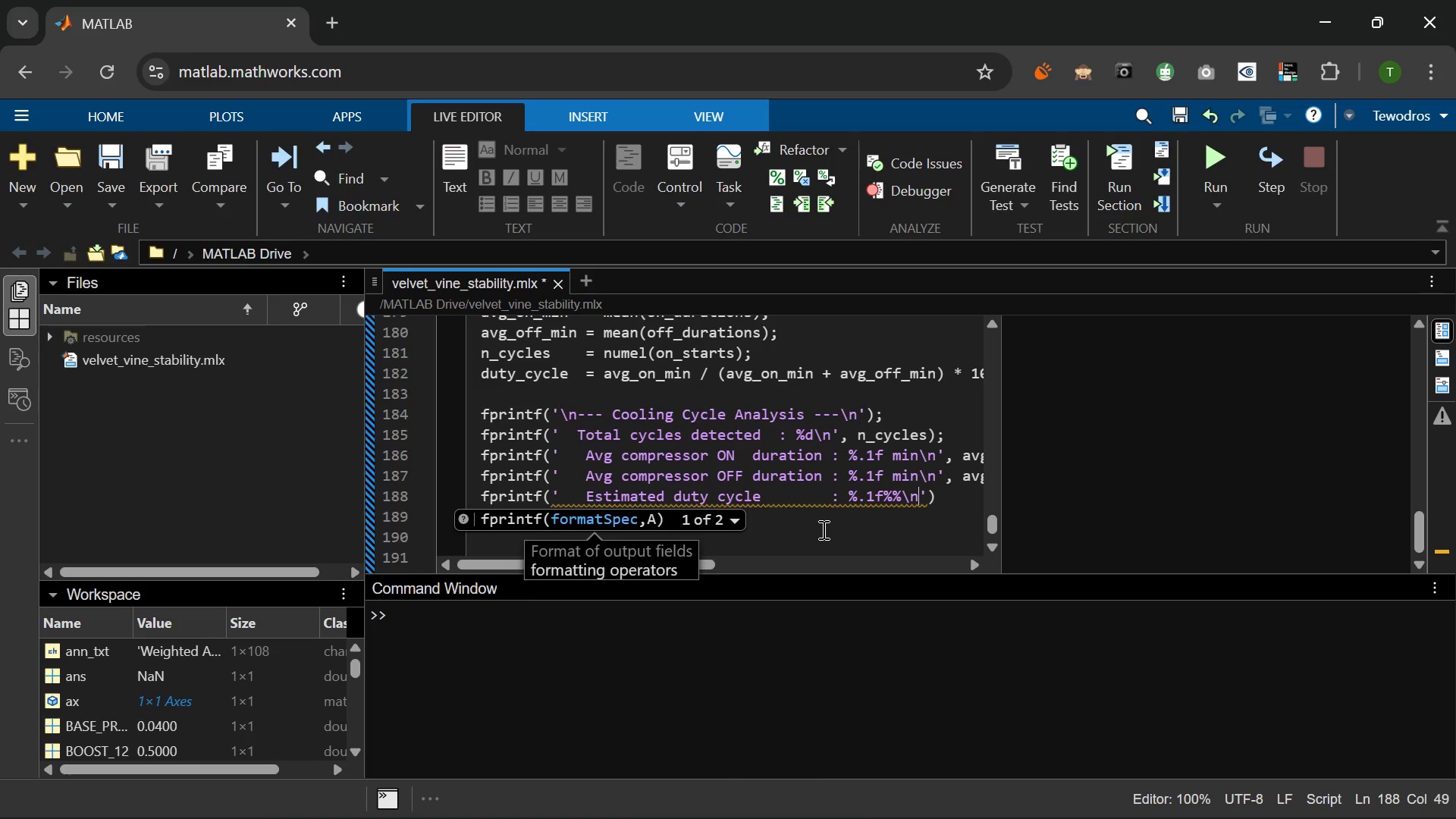 
key(ArrowRight)
 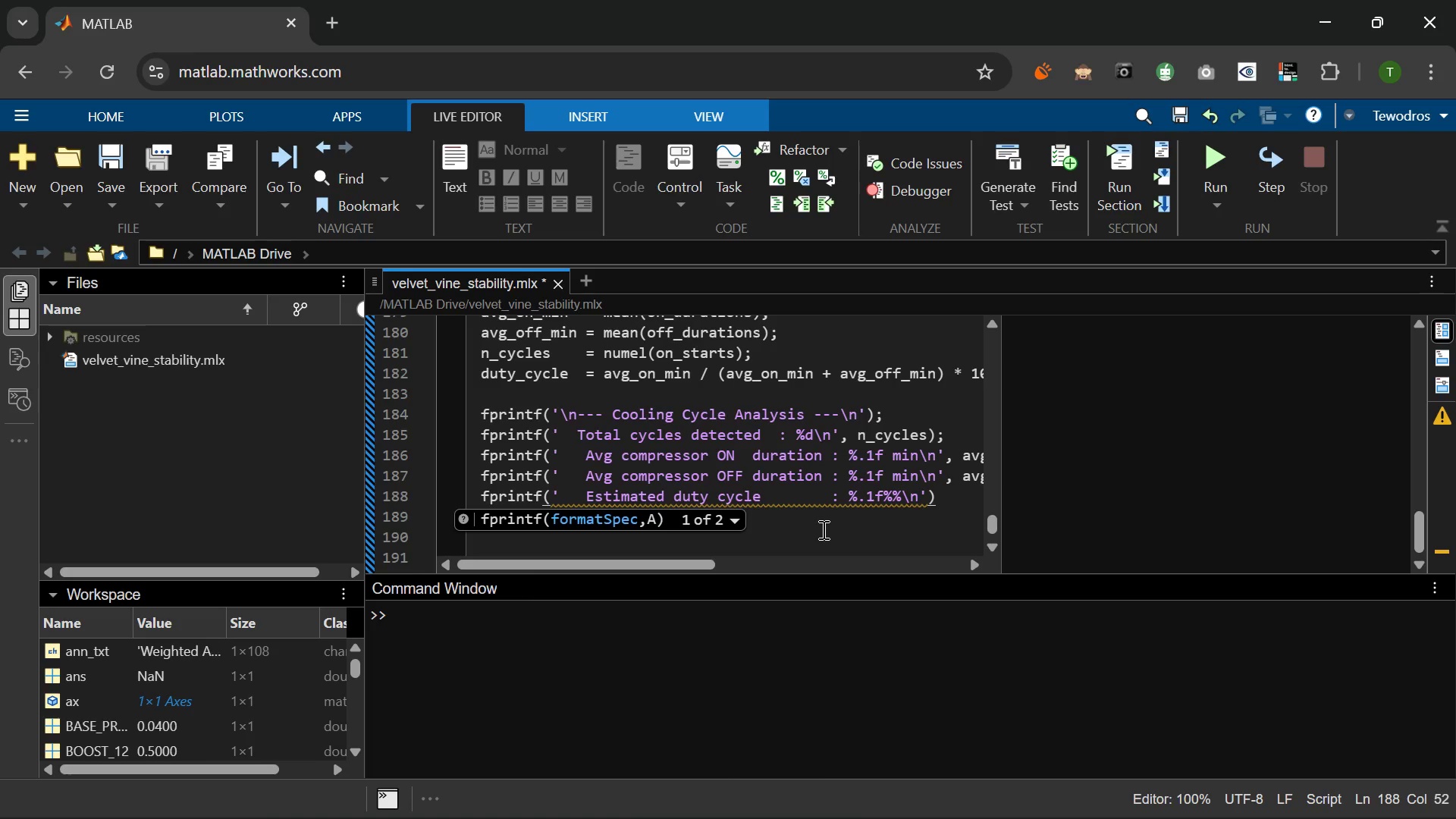 
type(, dur)
key(Backspace)
type(ty_cycle)
 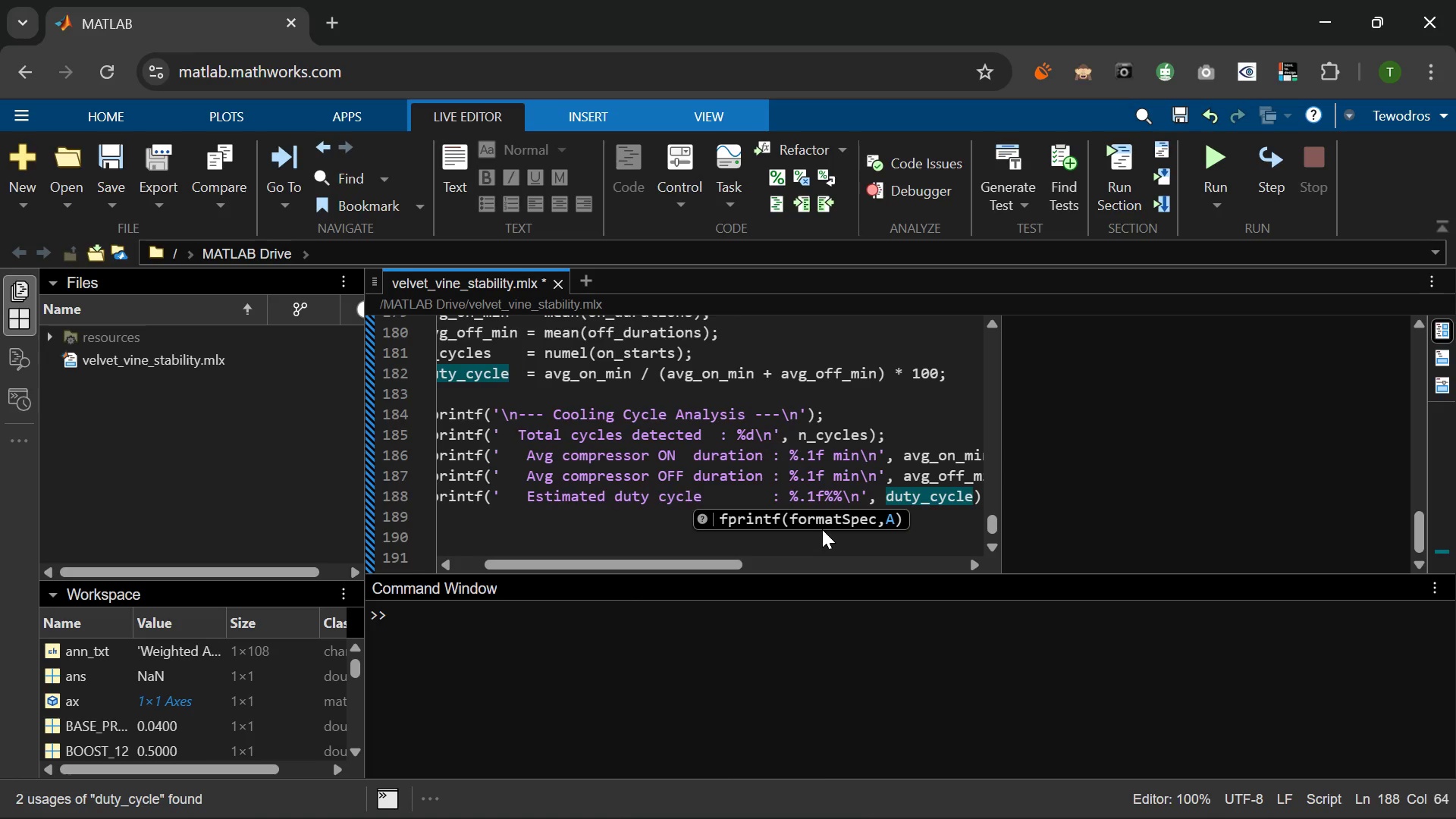 
key(ArrowRight)
 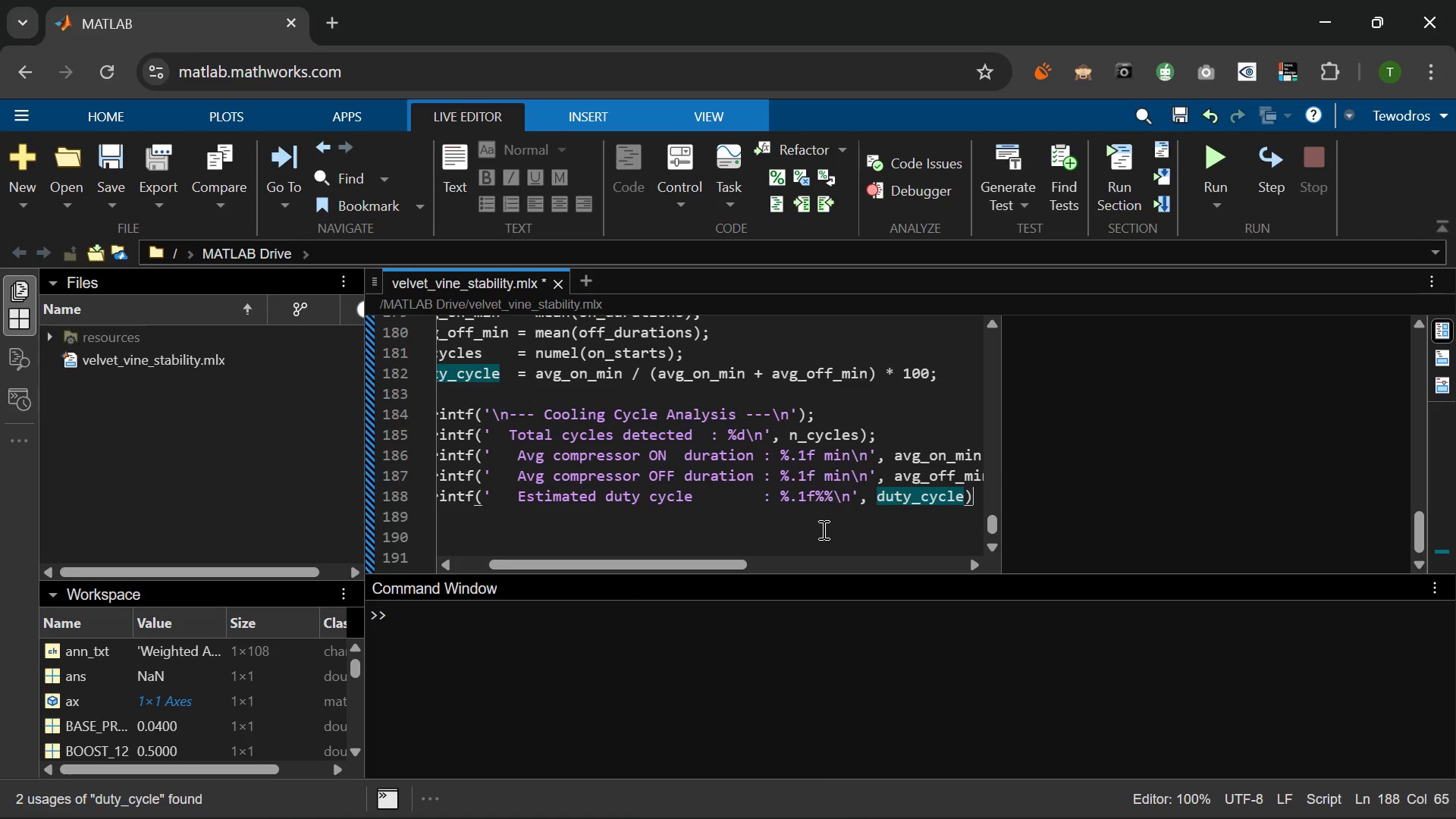 
key(Semicolon)
 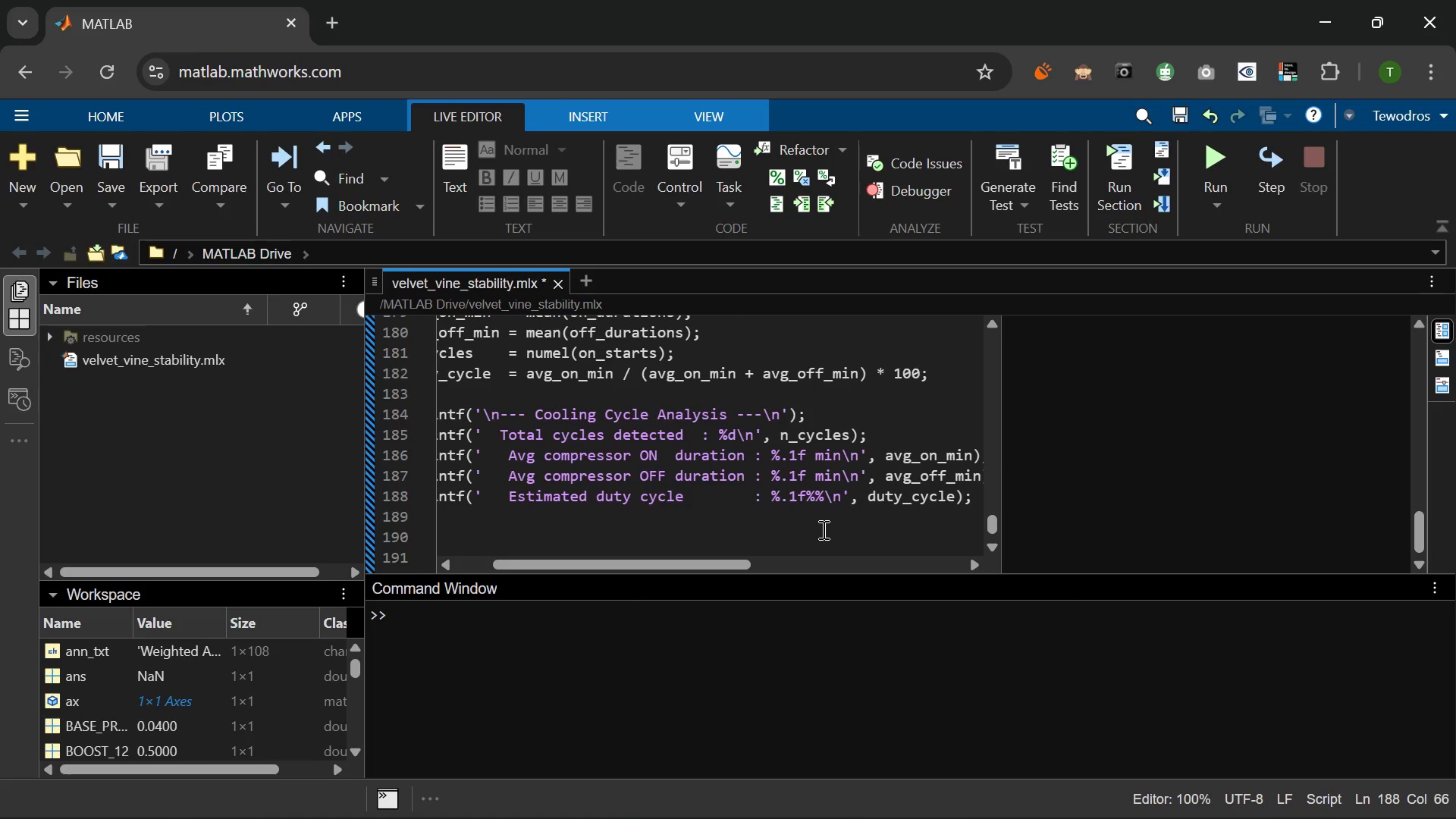 
key(Enter)
 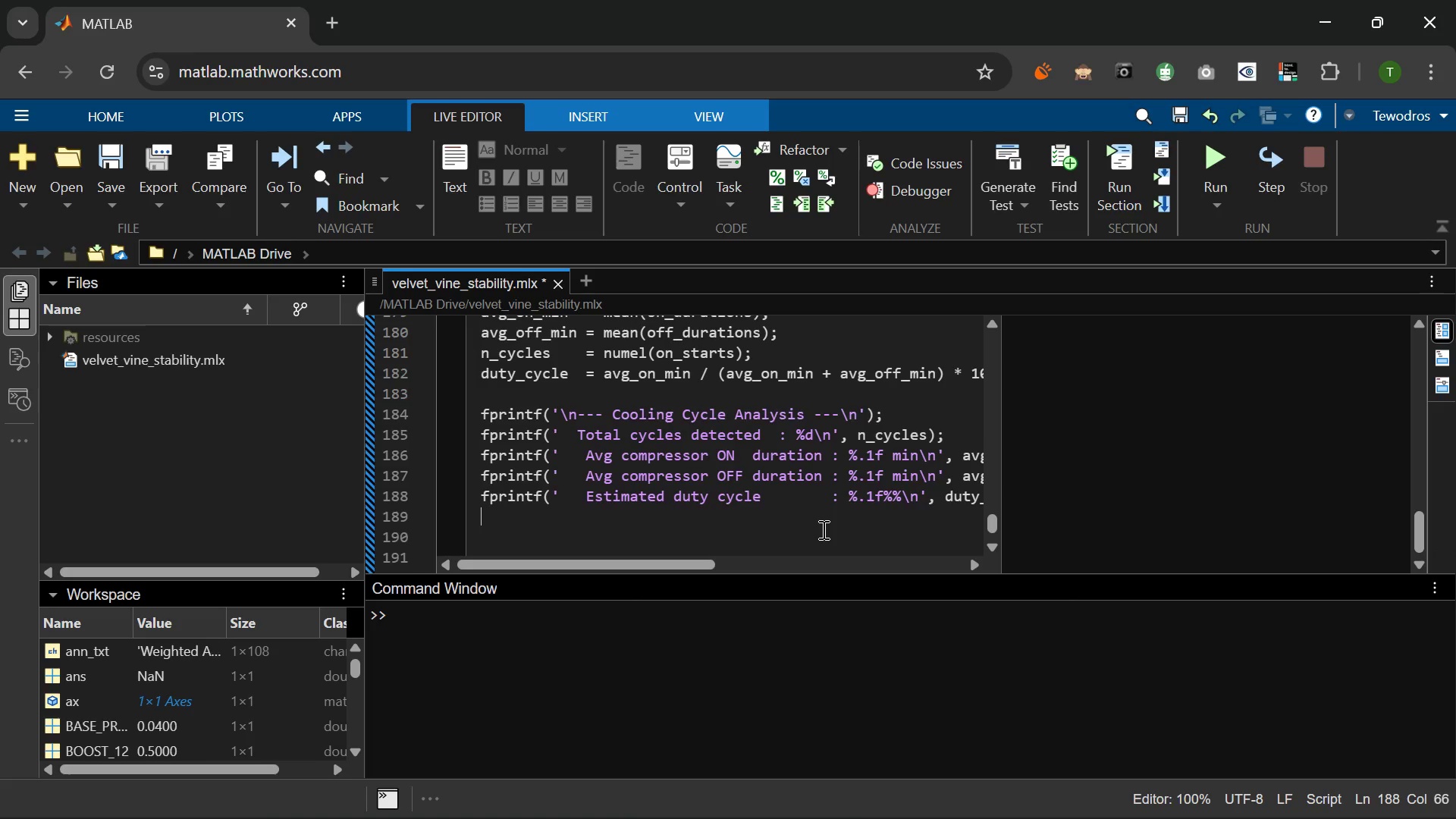 
key(Enter)
 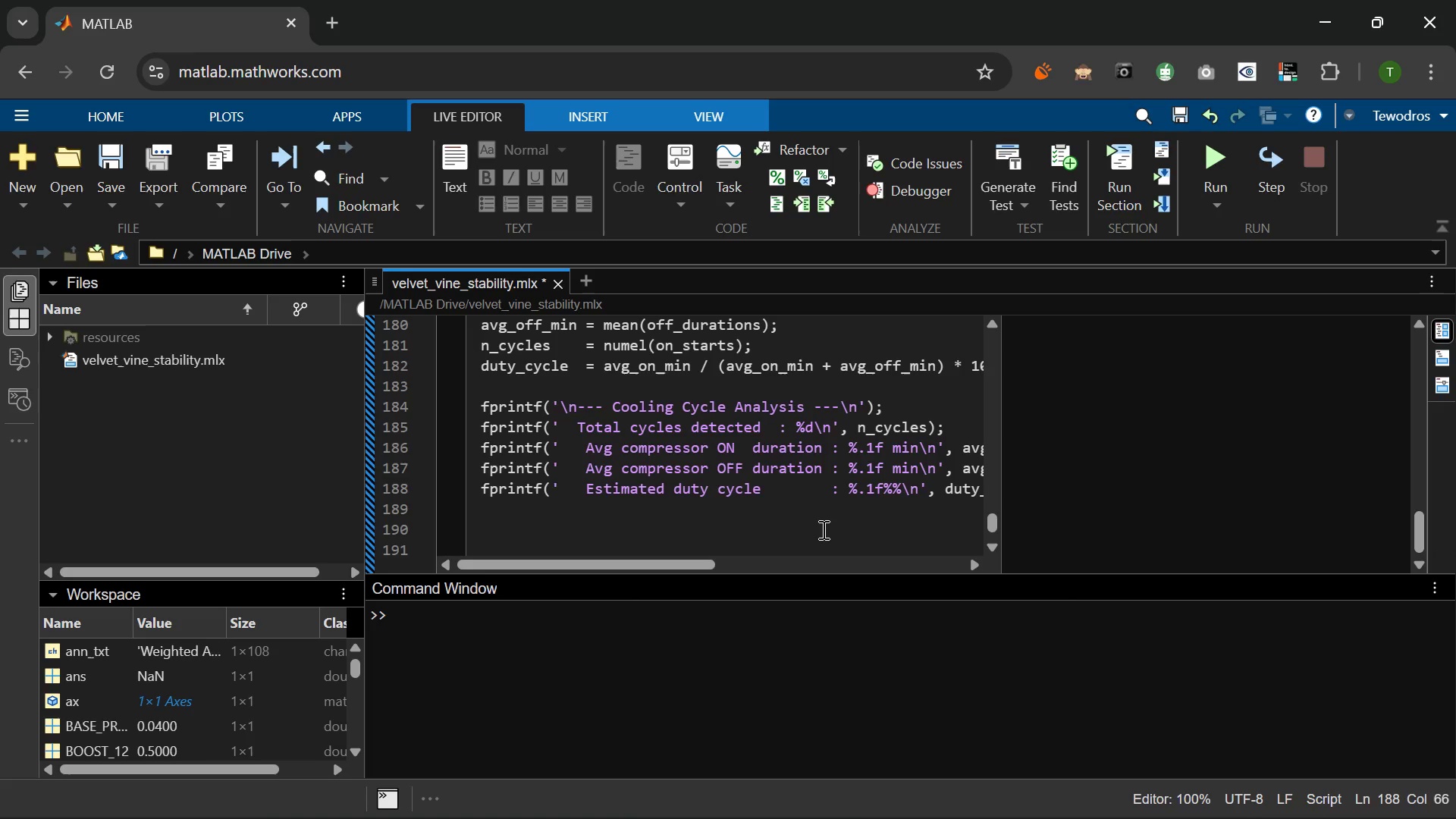 
type(5% 7. Dual-Axis Stability Ploo)
key(Backspace)
type(t)
 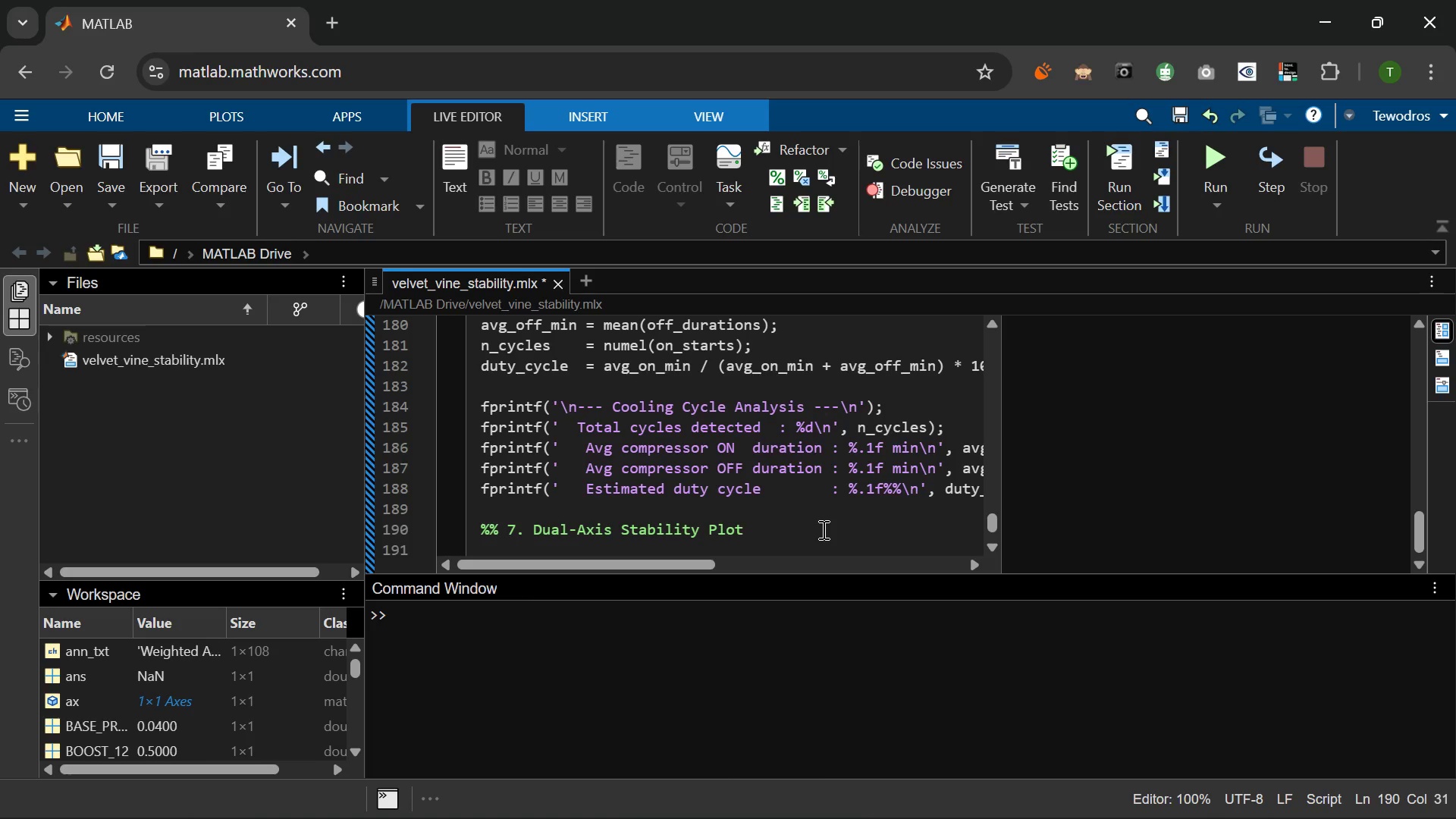 
key(Enter)
 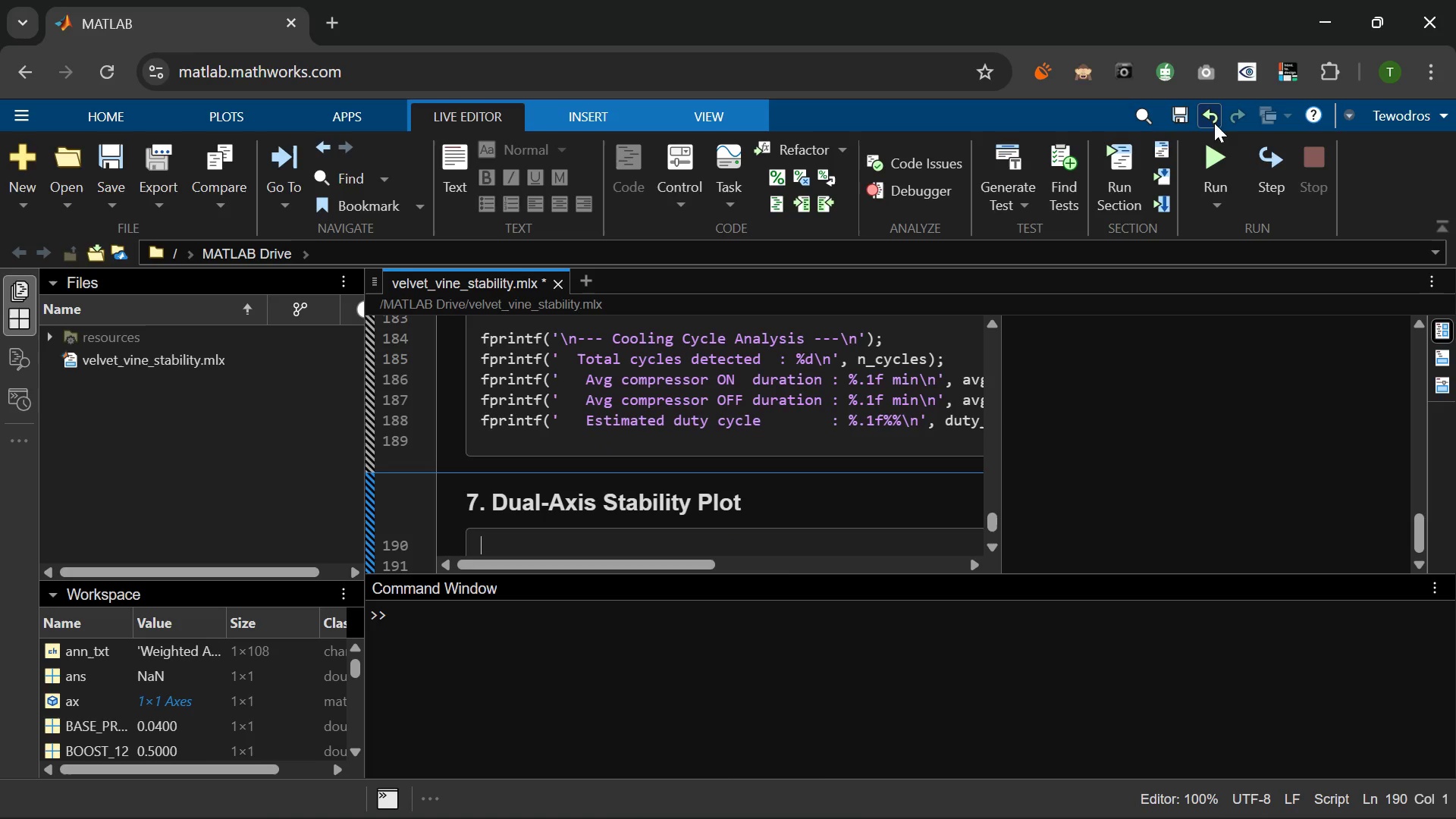 
left_click([1223, 147])
 